 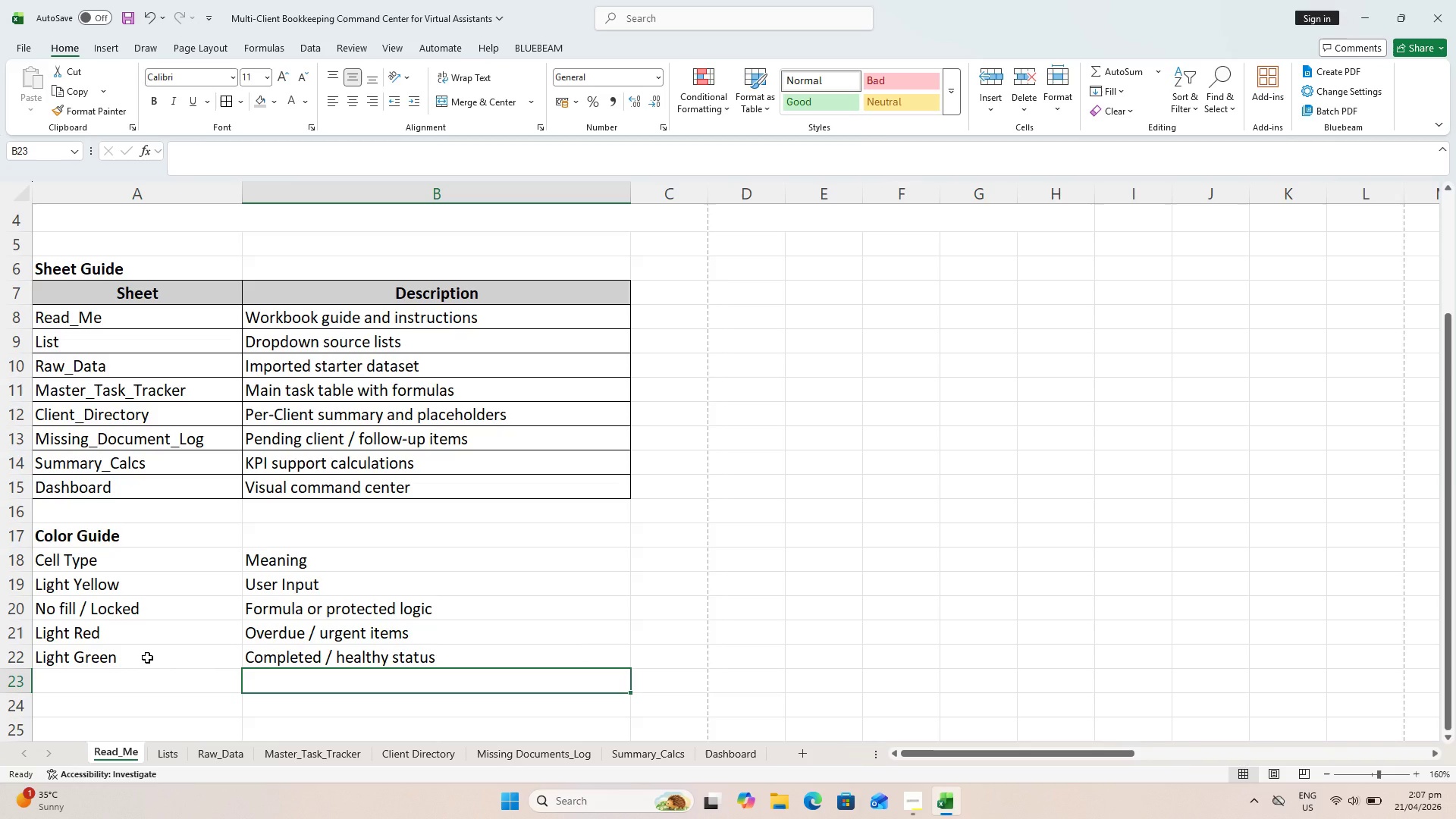 
left_click([99, 551])
 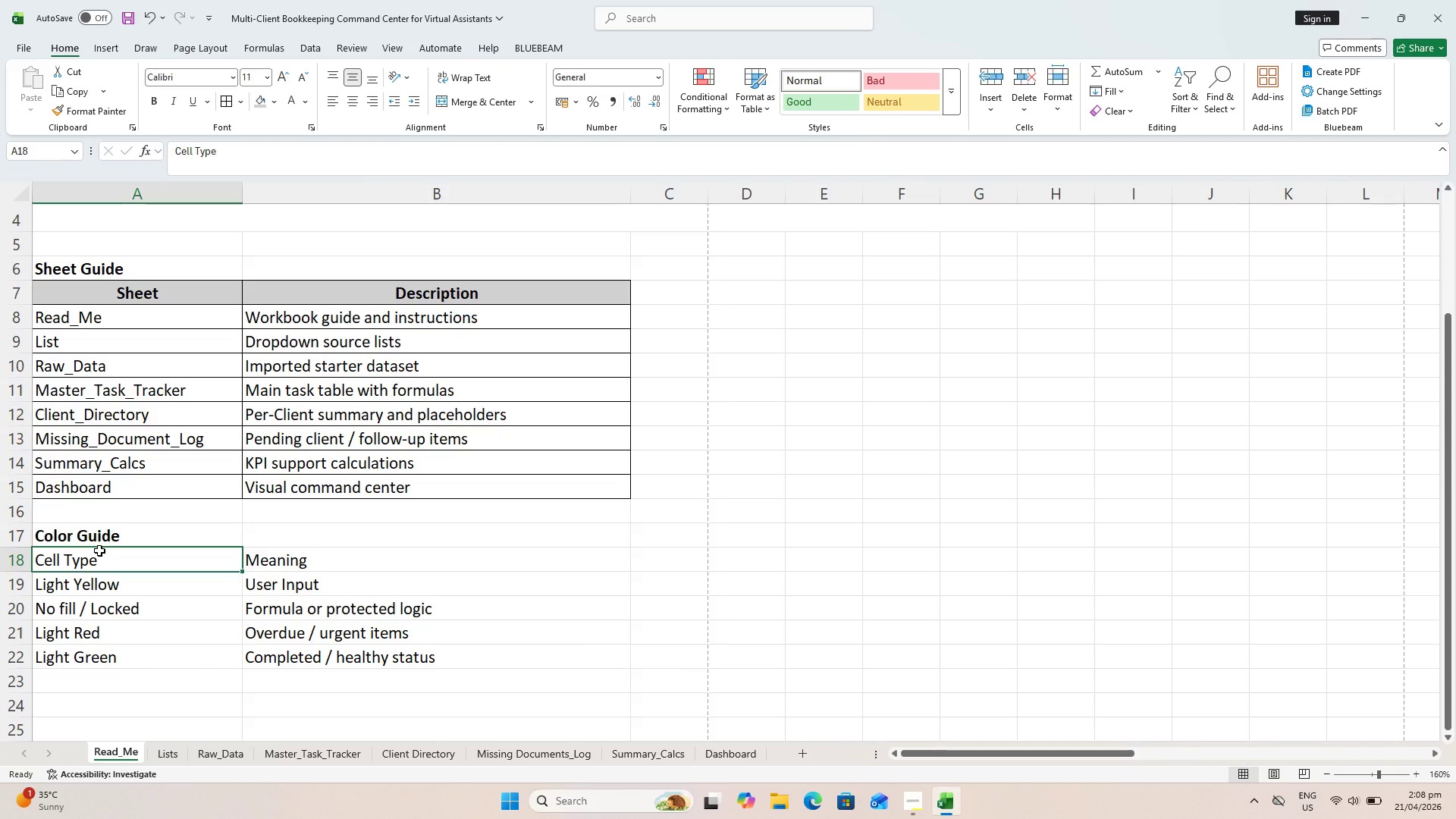 
hold_key(key=ShiftLeft, duration=5.02)
left_click([268, 557])
 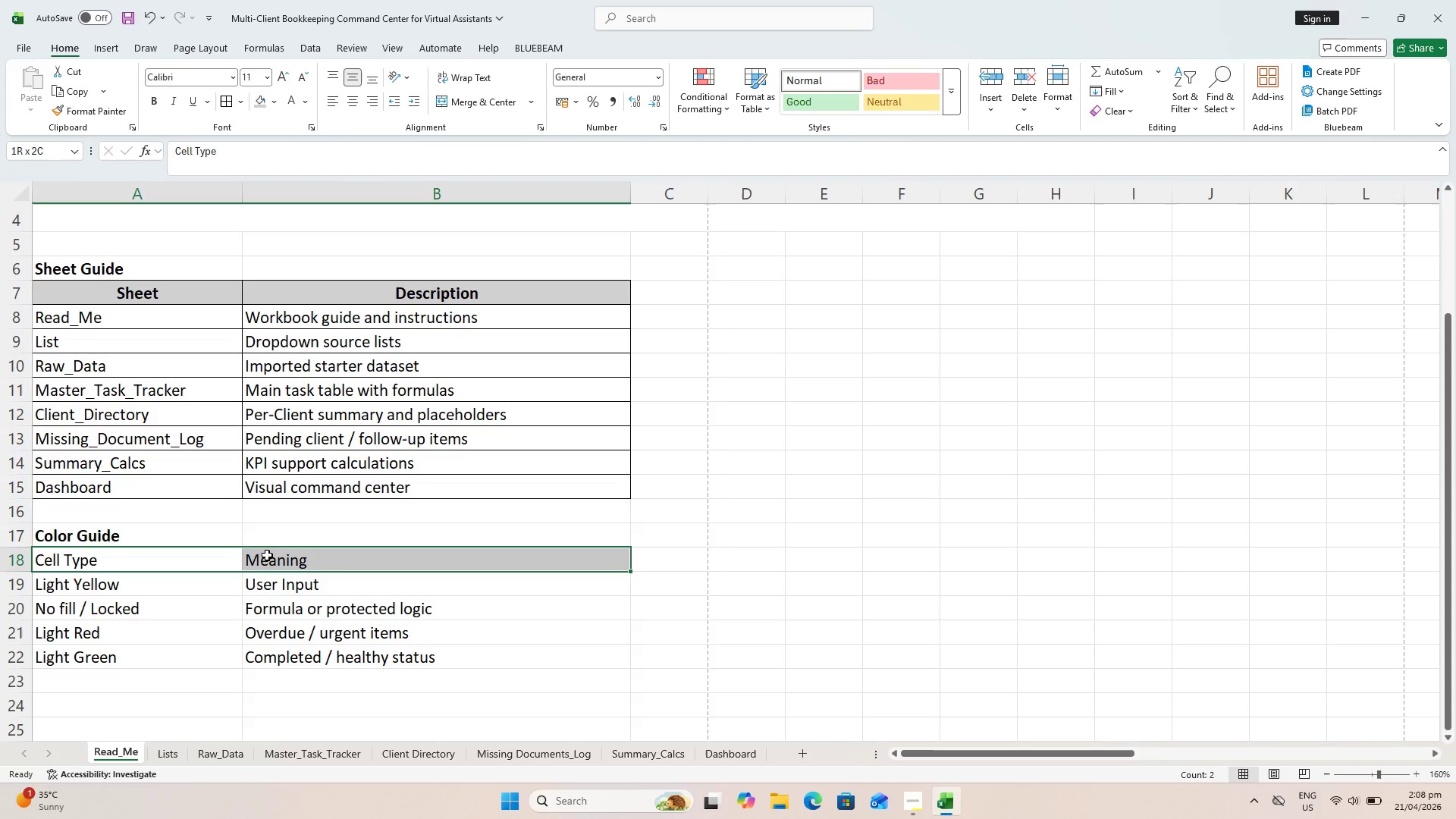 
key(Control+B)
 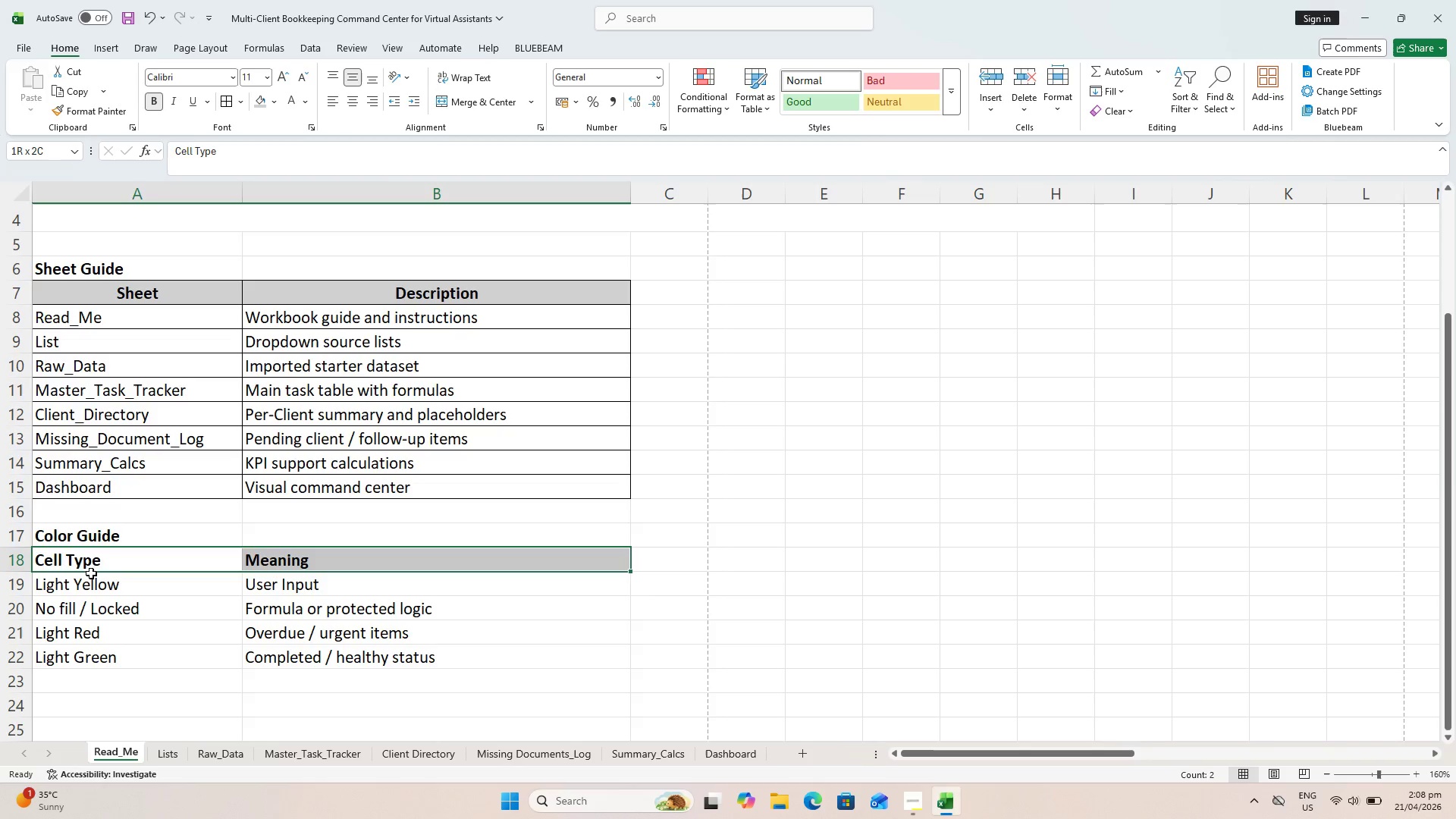 
wait(6.92)
 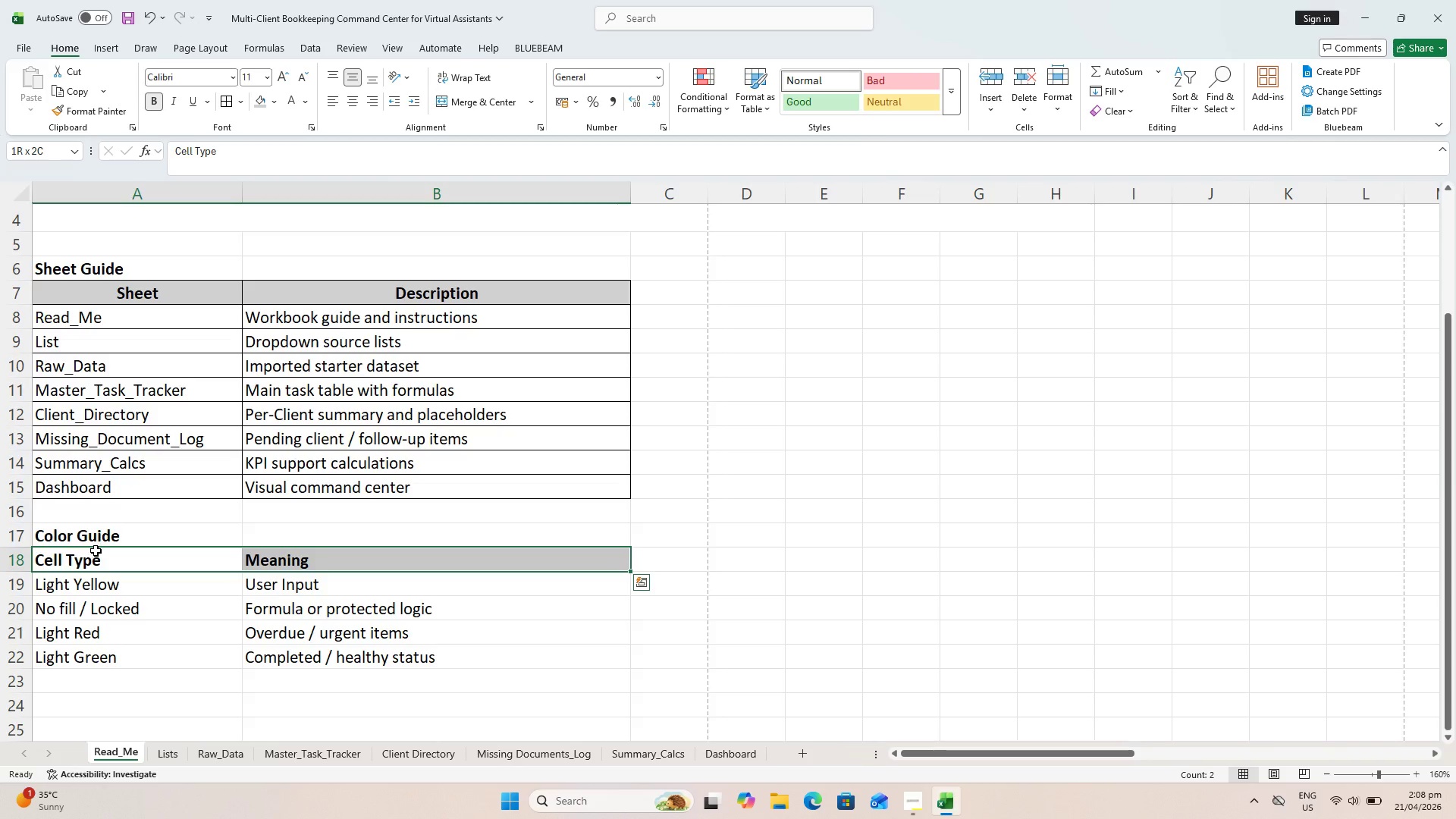 
left_click([262, 99])
 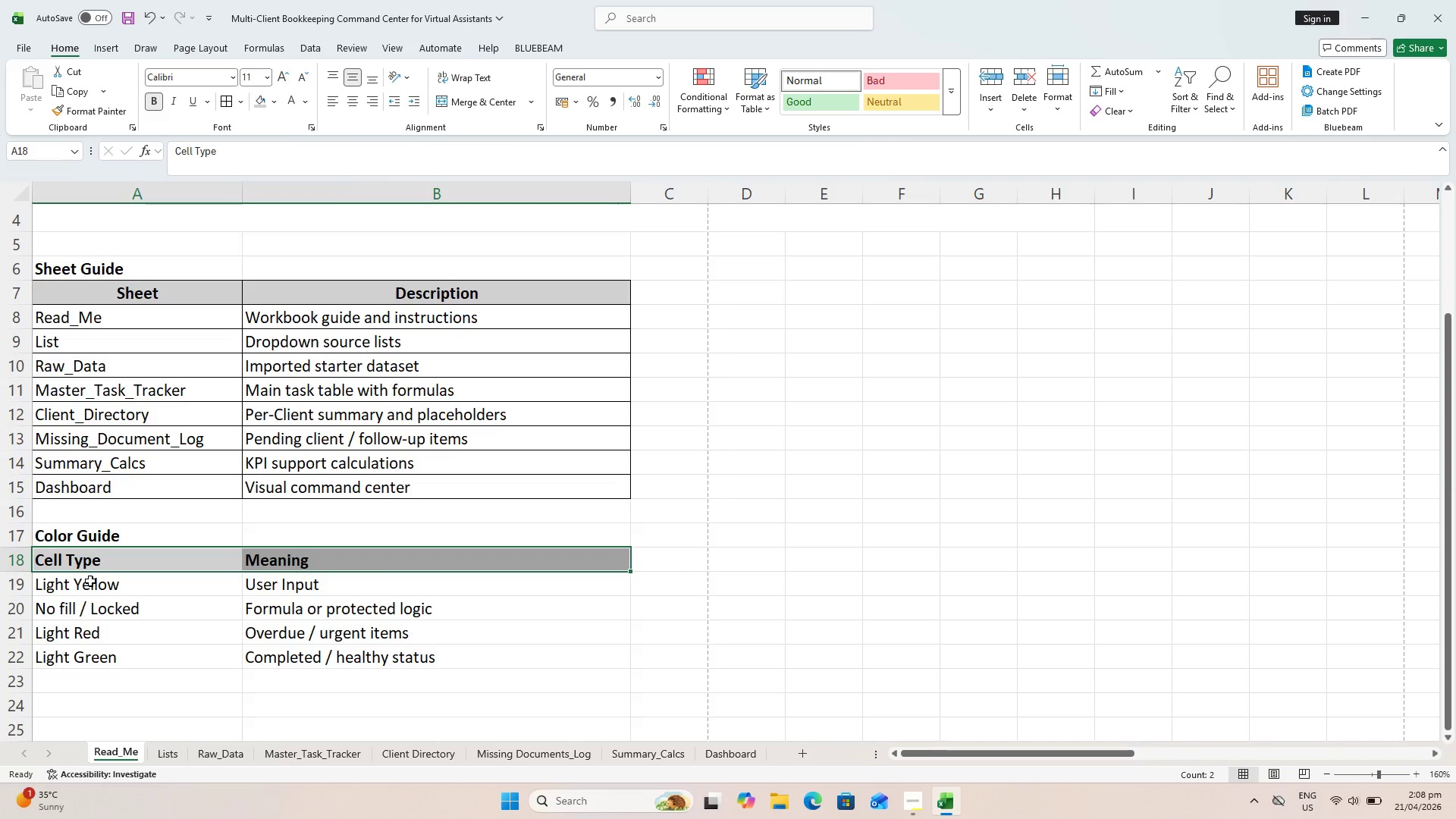 
left_click([90, 579])
 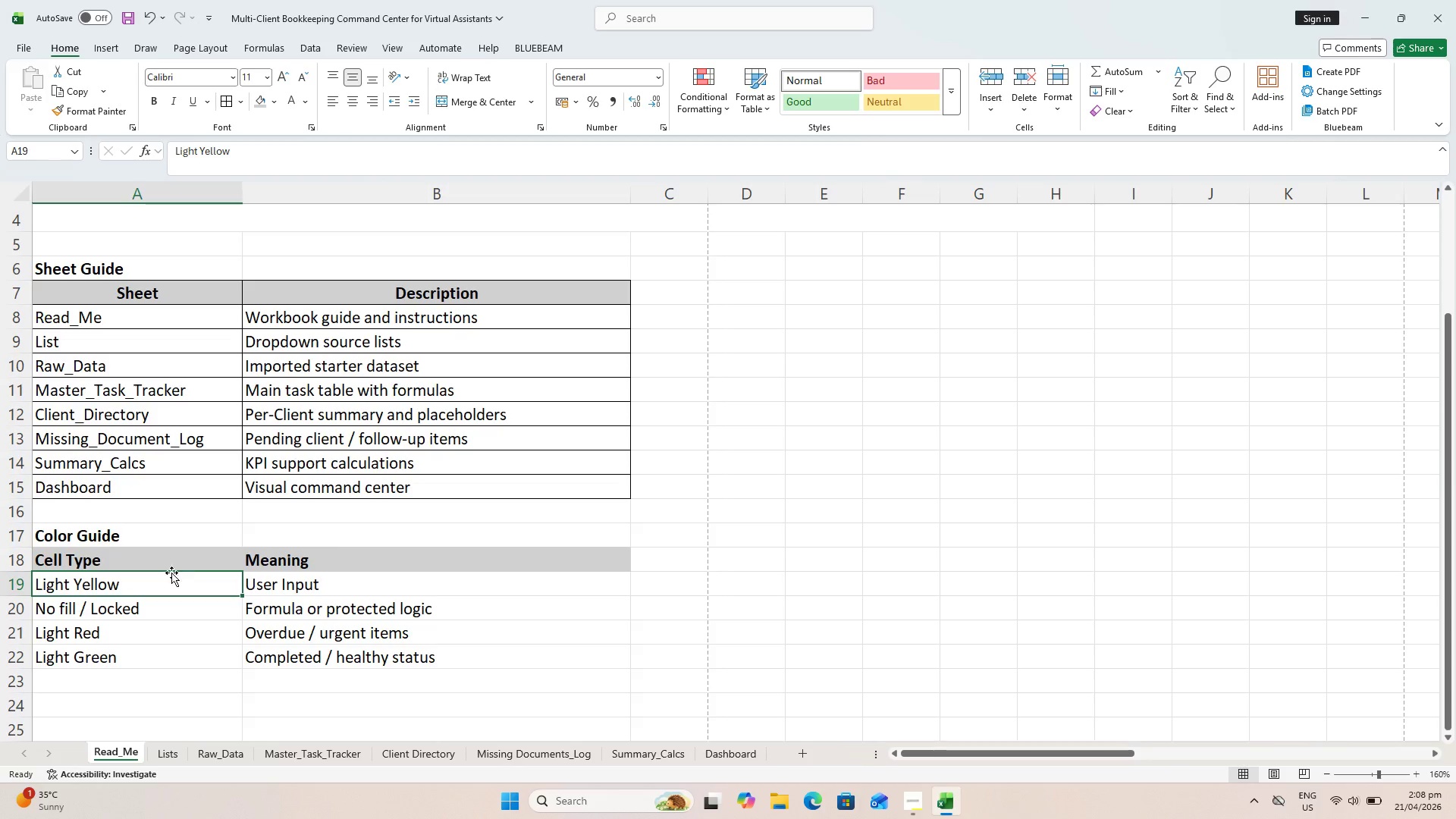 
left_click([168, 560])
 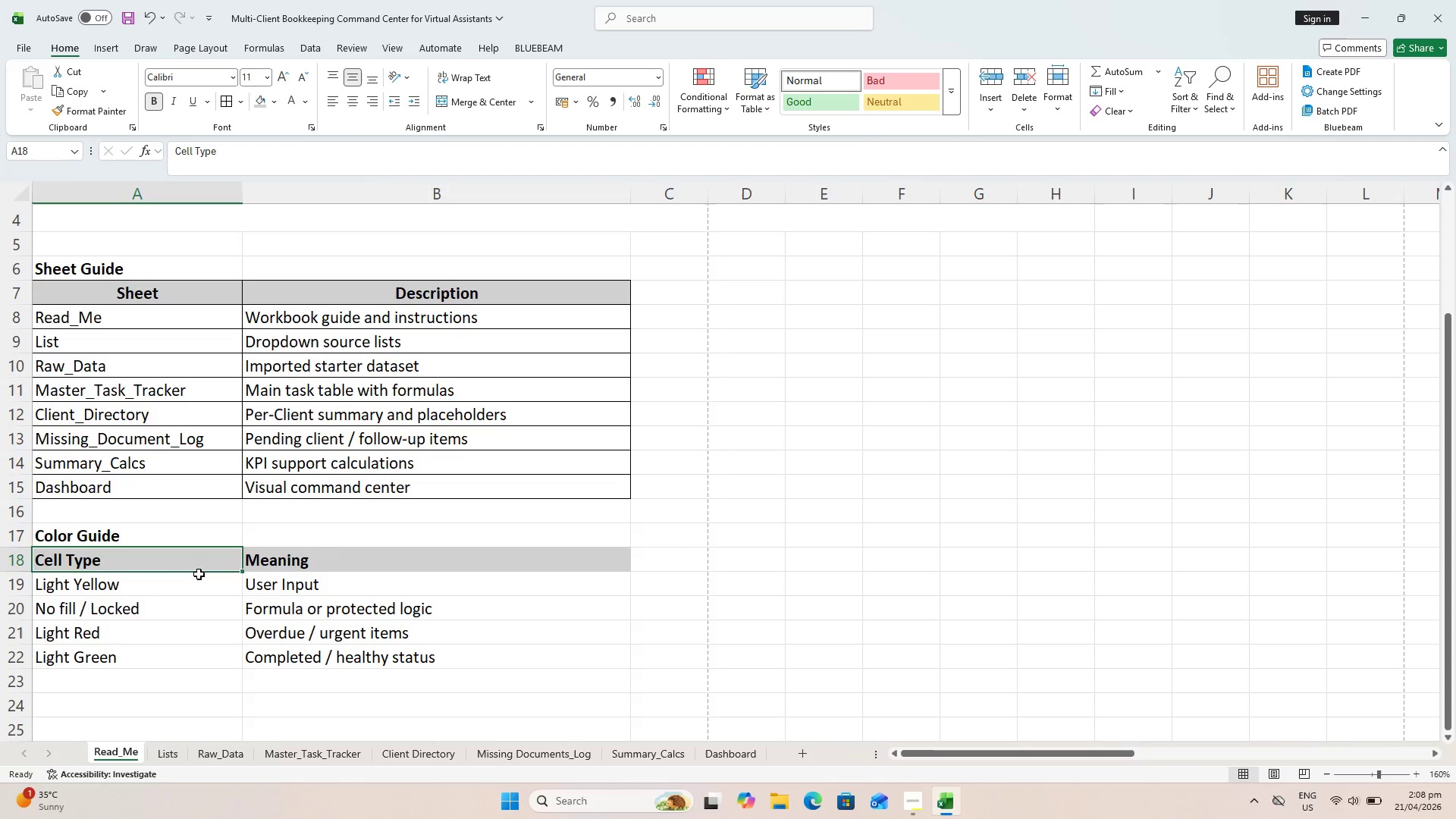 
hold_key(key=ShiftLeft, duration=0.47)
 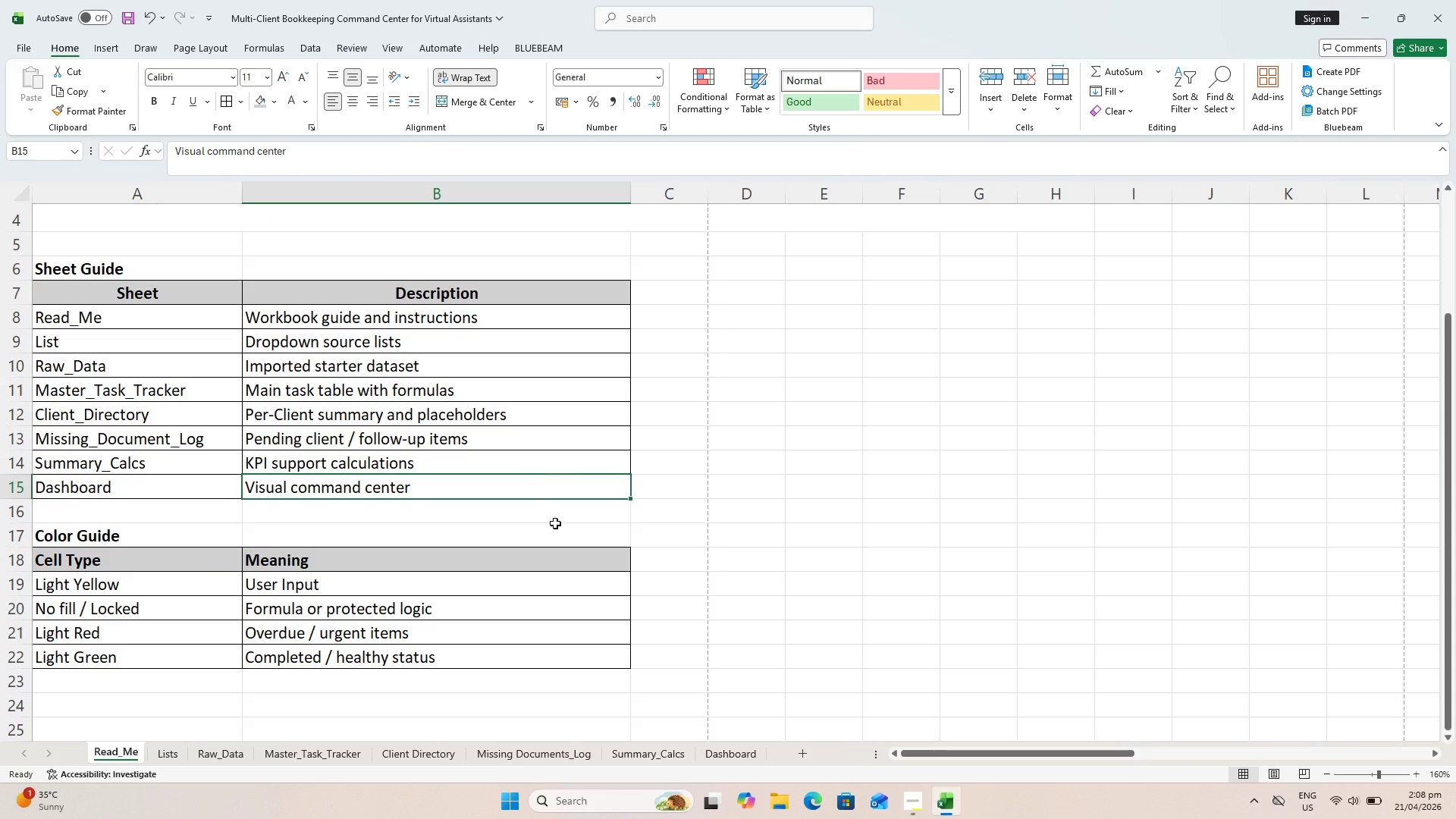 
scroll: coordinate [545, 570], scroll_direction: up, amount: 3.0
 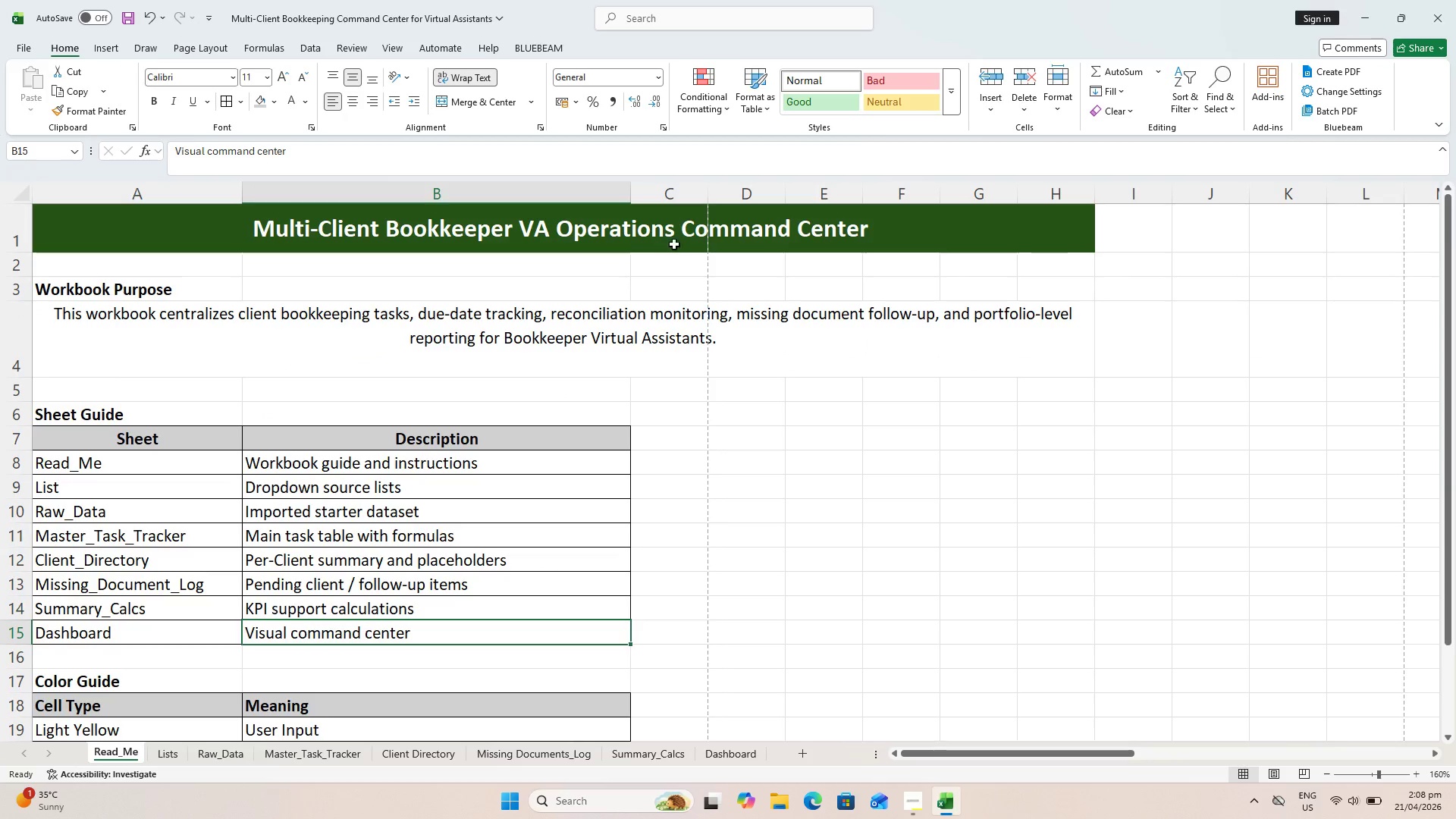 
key(Control+S)
 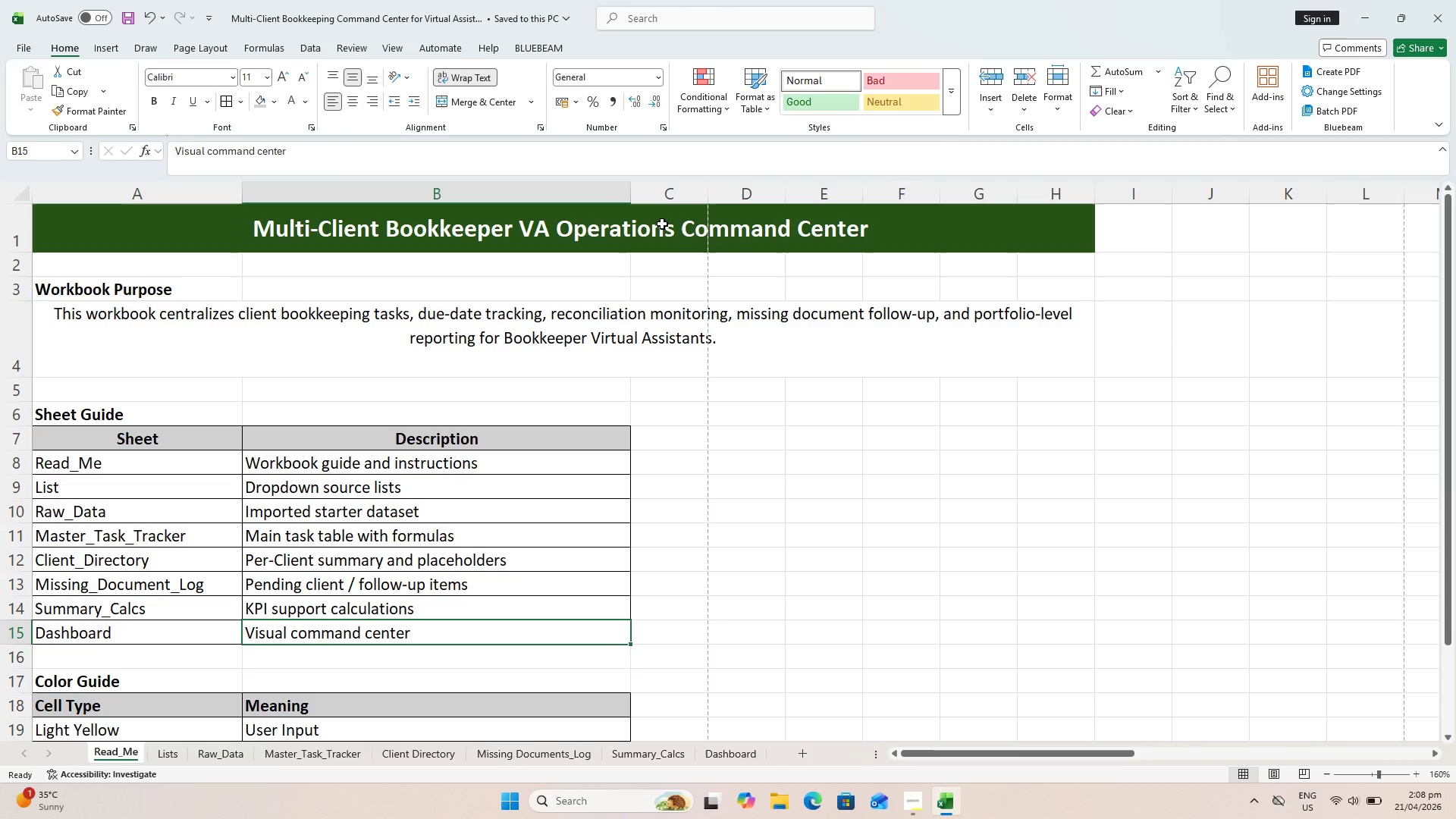 
key(Control+S)
 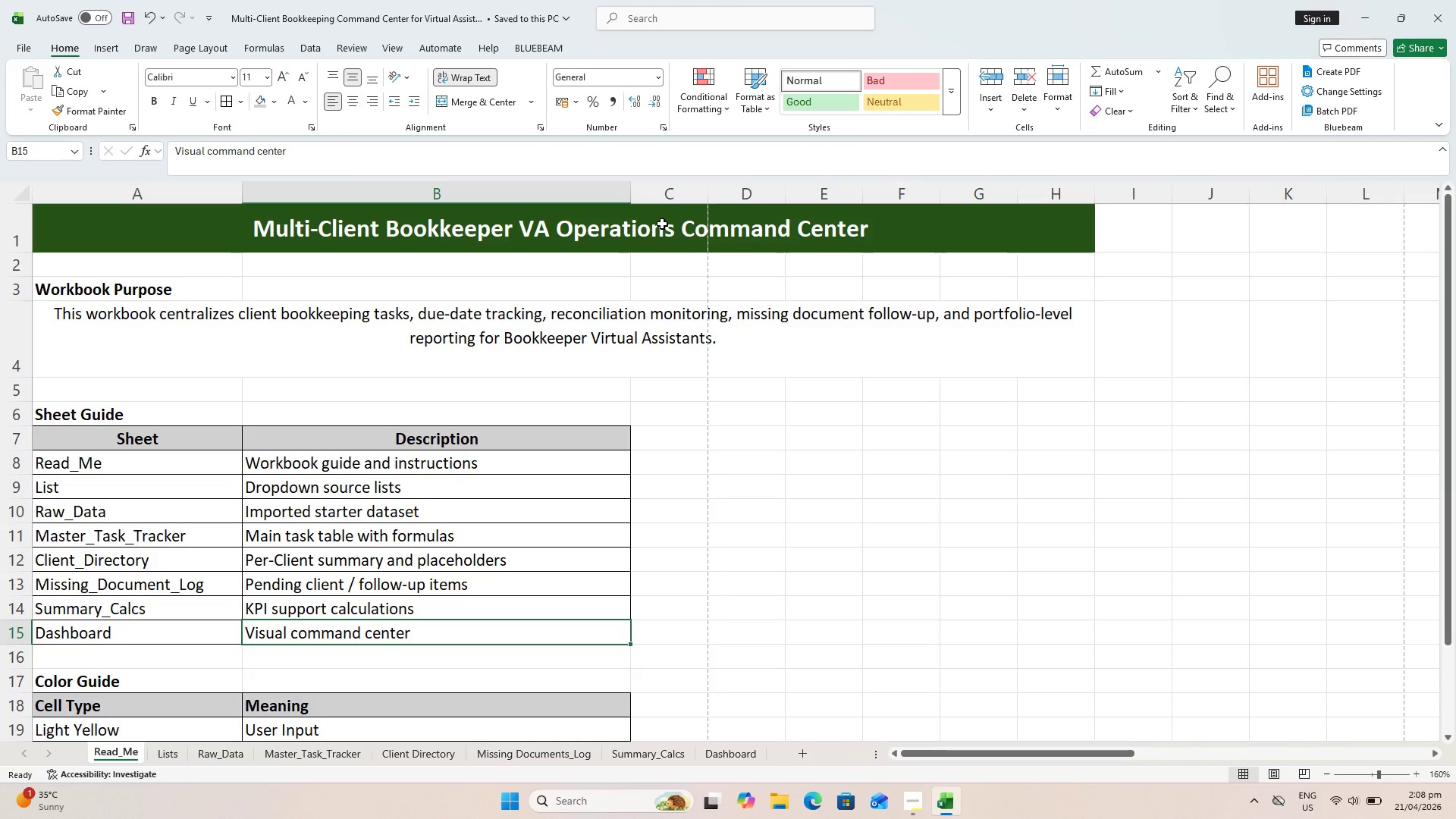 
key(Control+S)
 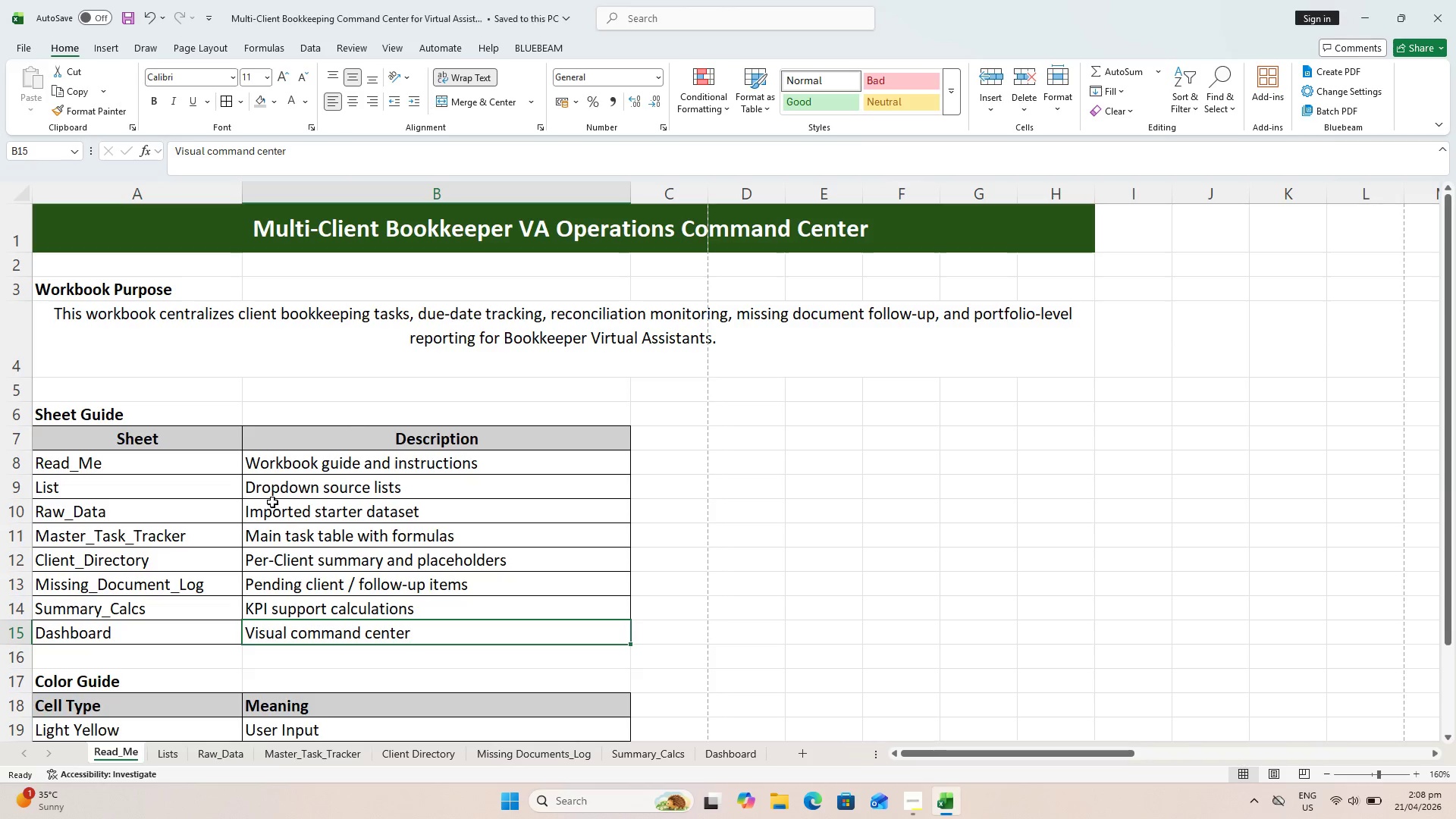 
scroll: coordinate [224, 528], scroll_direction: down, amount: 4.0
 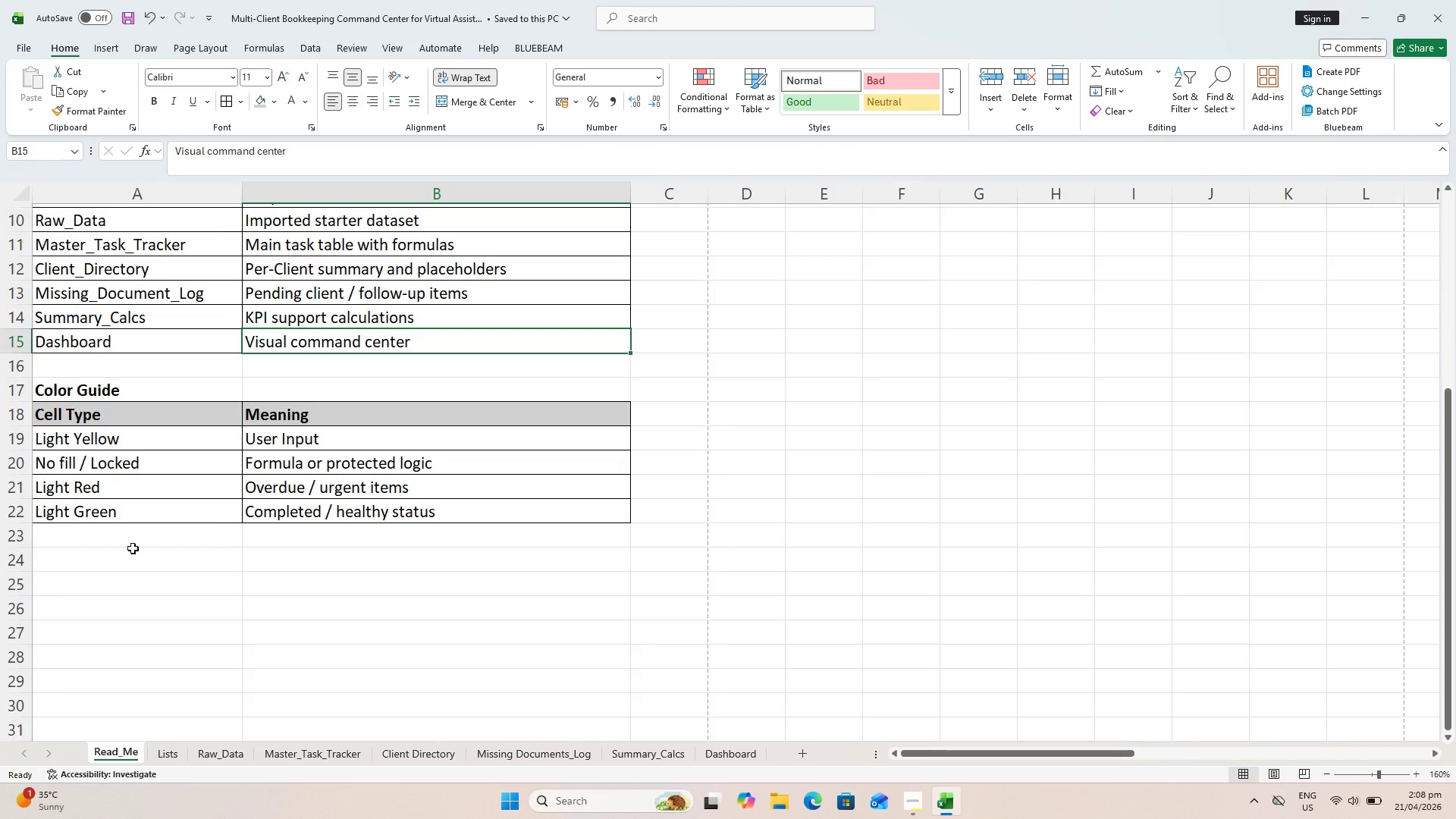 
left_click([115, 551])
 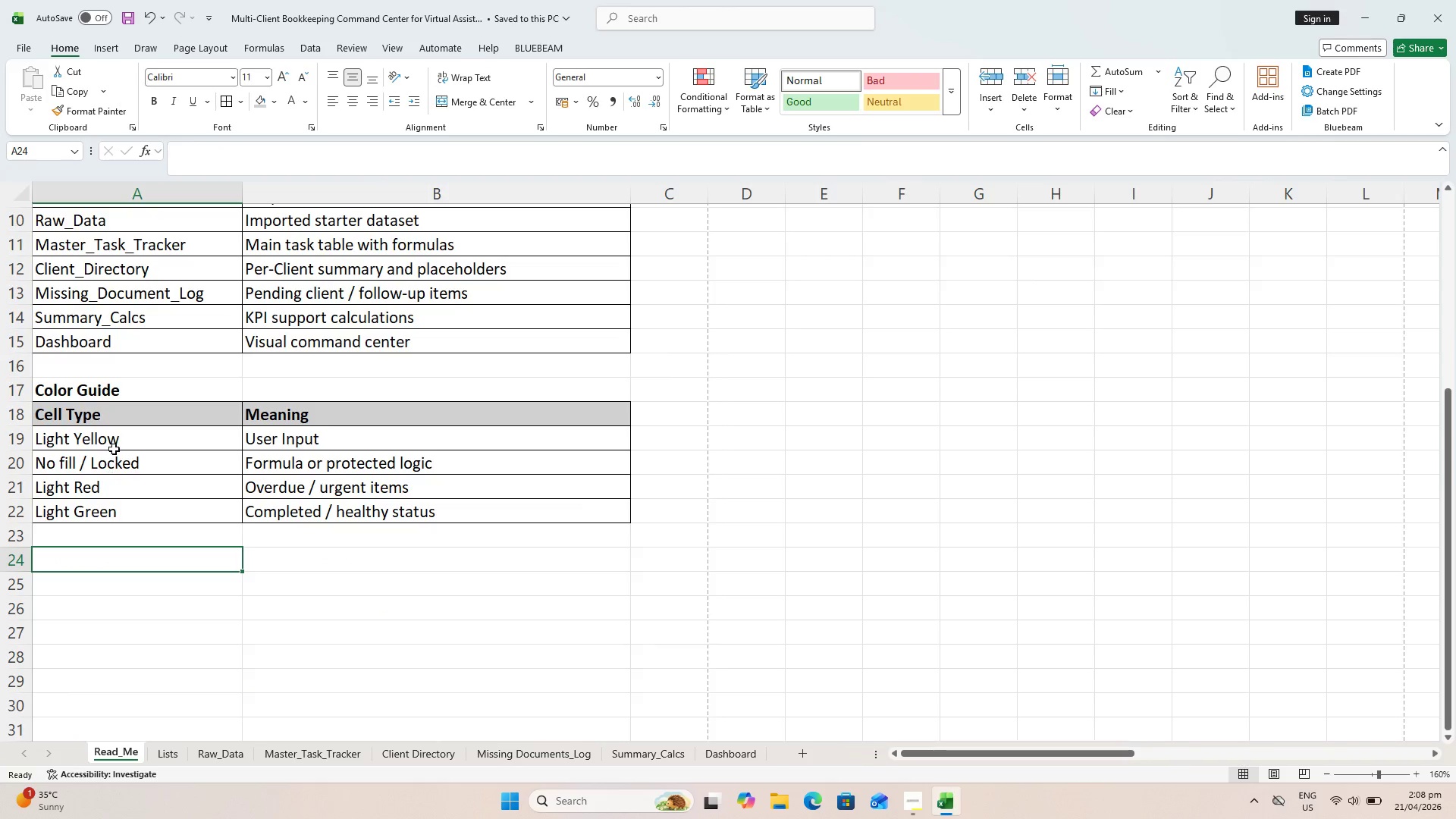 
left_click([114, 447])
 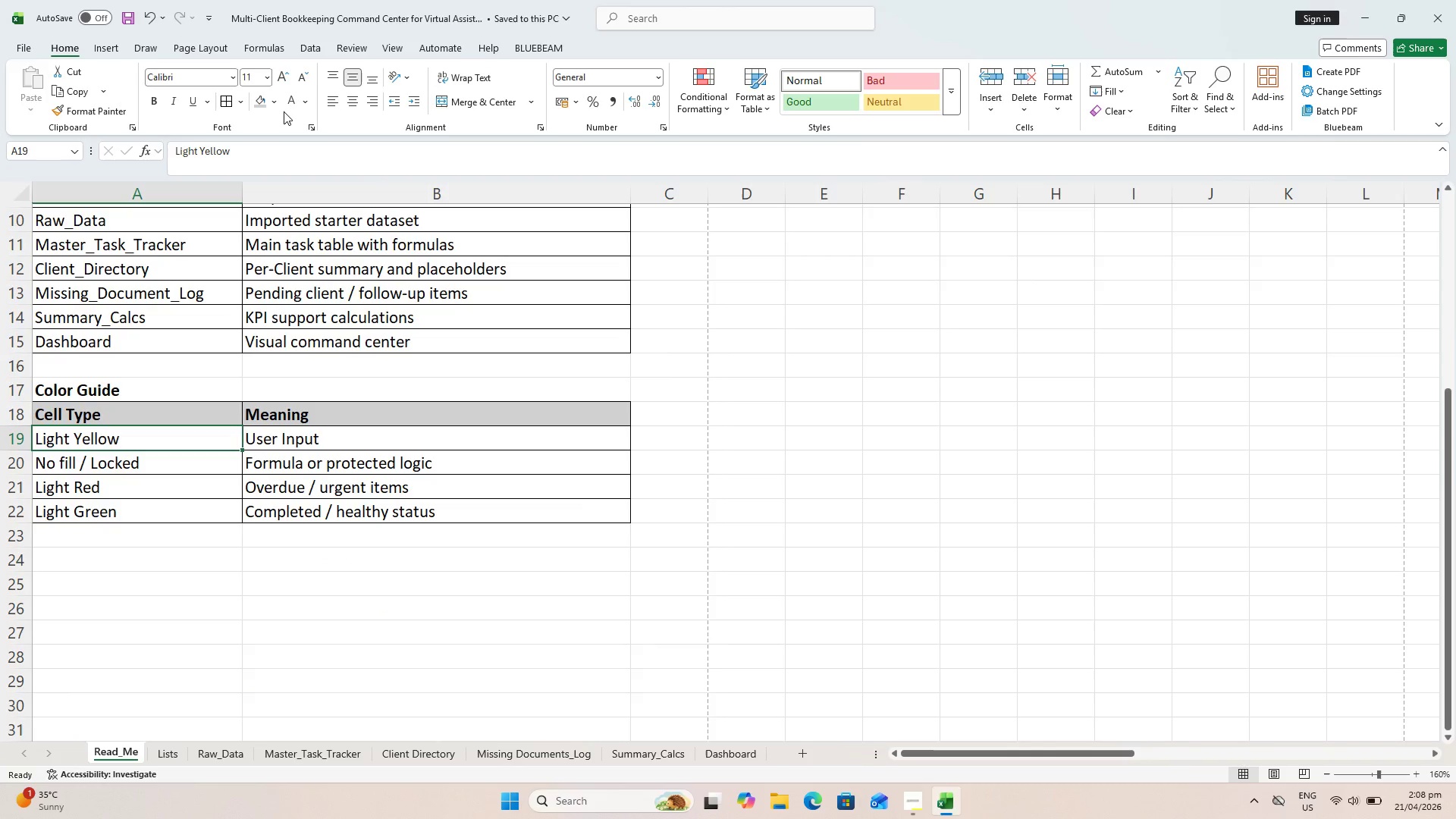 
left_click([303, 101])
 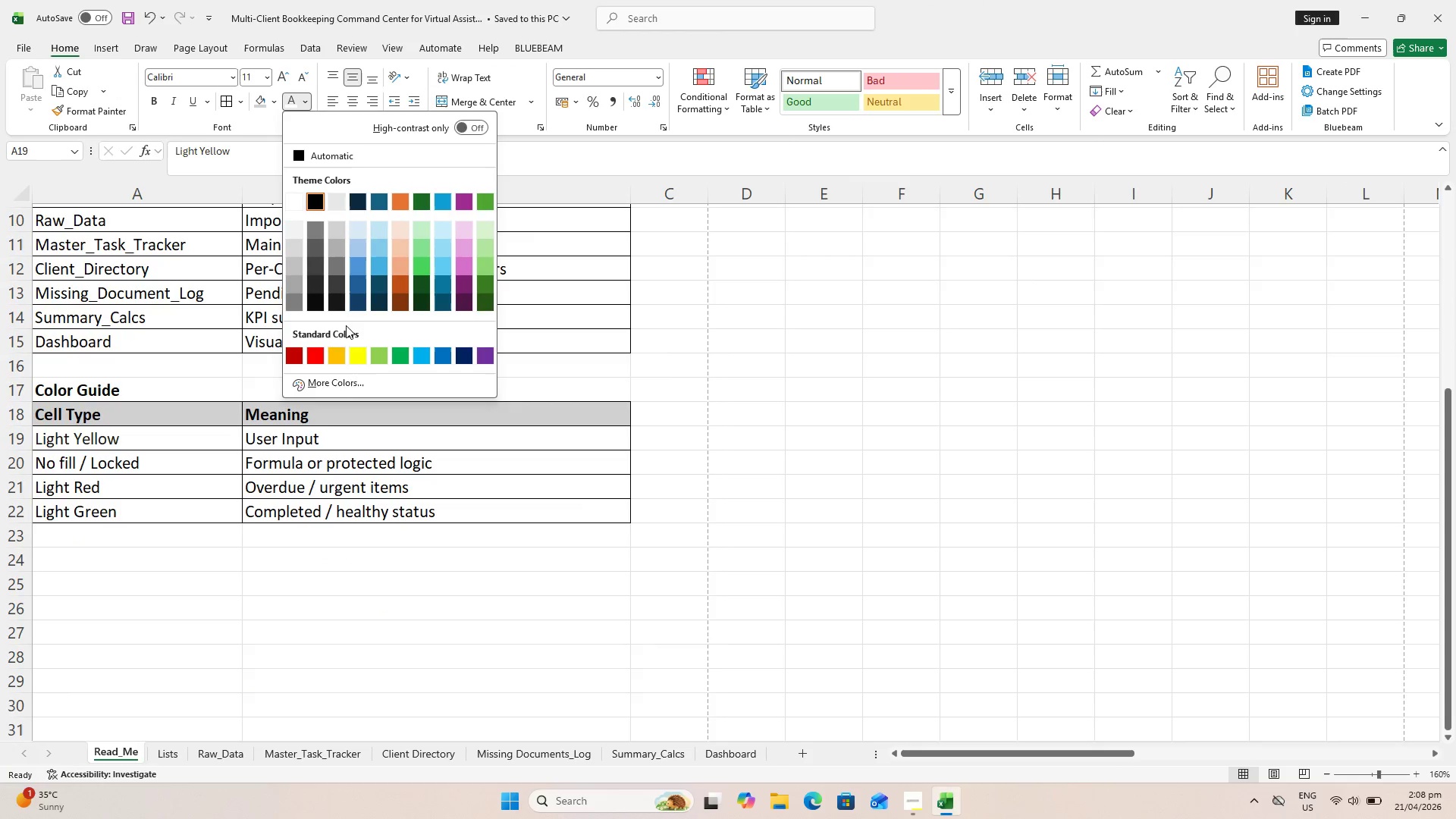 
left_click([338, 374])
 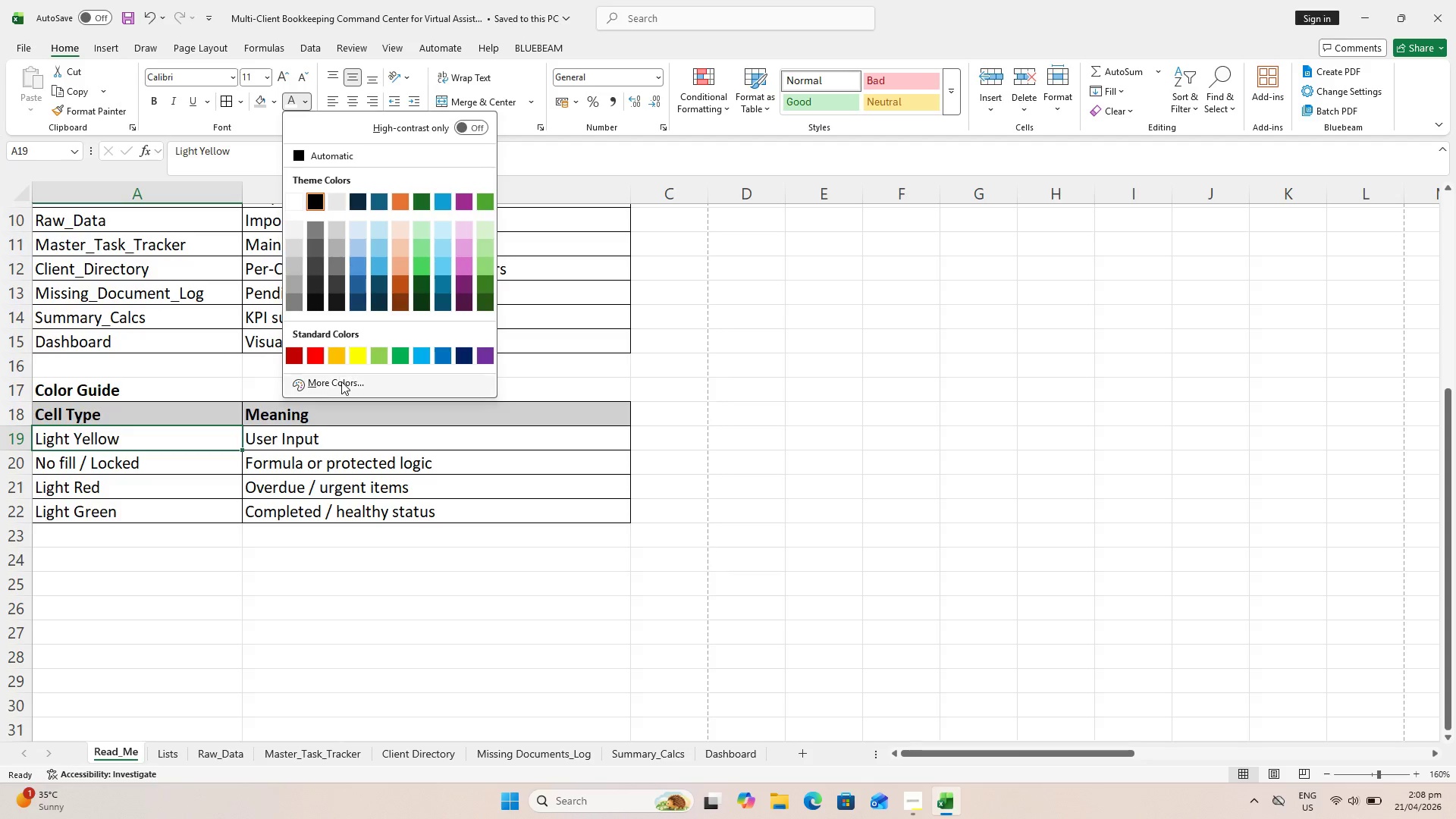 
triple_click([342, 381])
 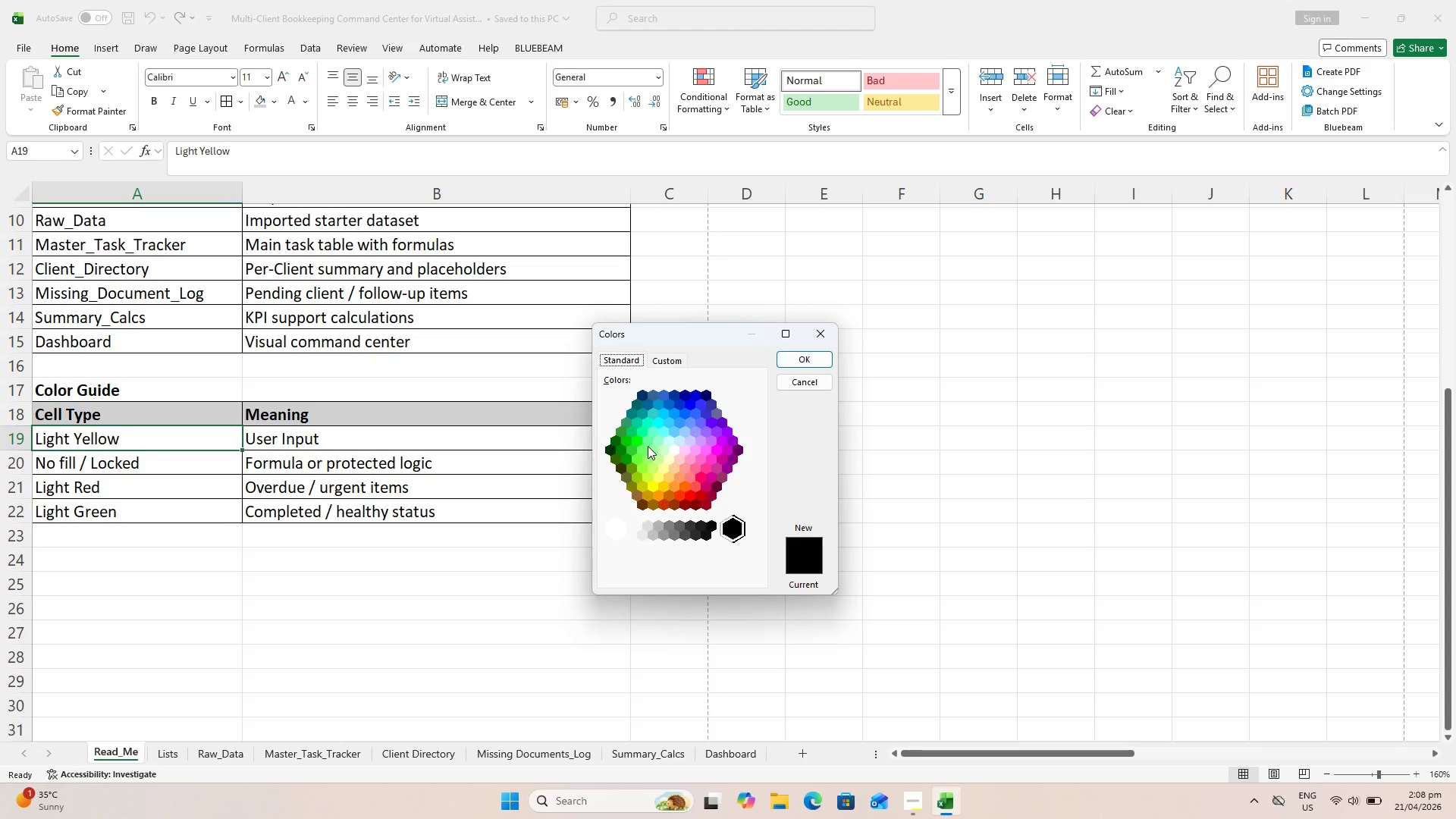 
left_click([668, 456])
 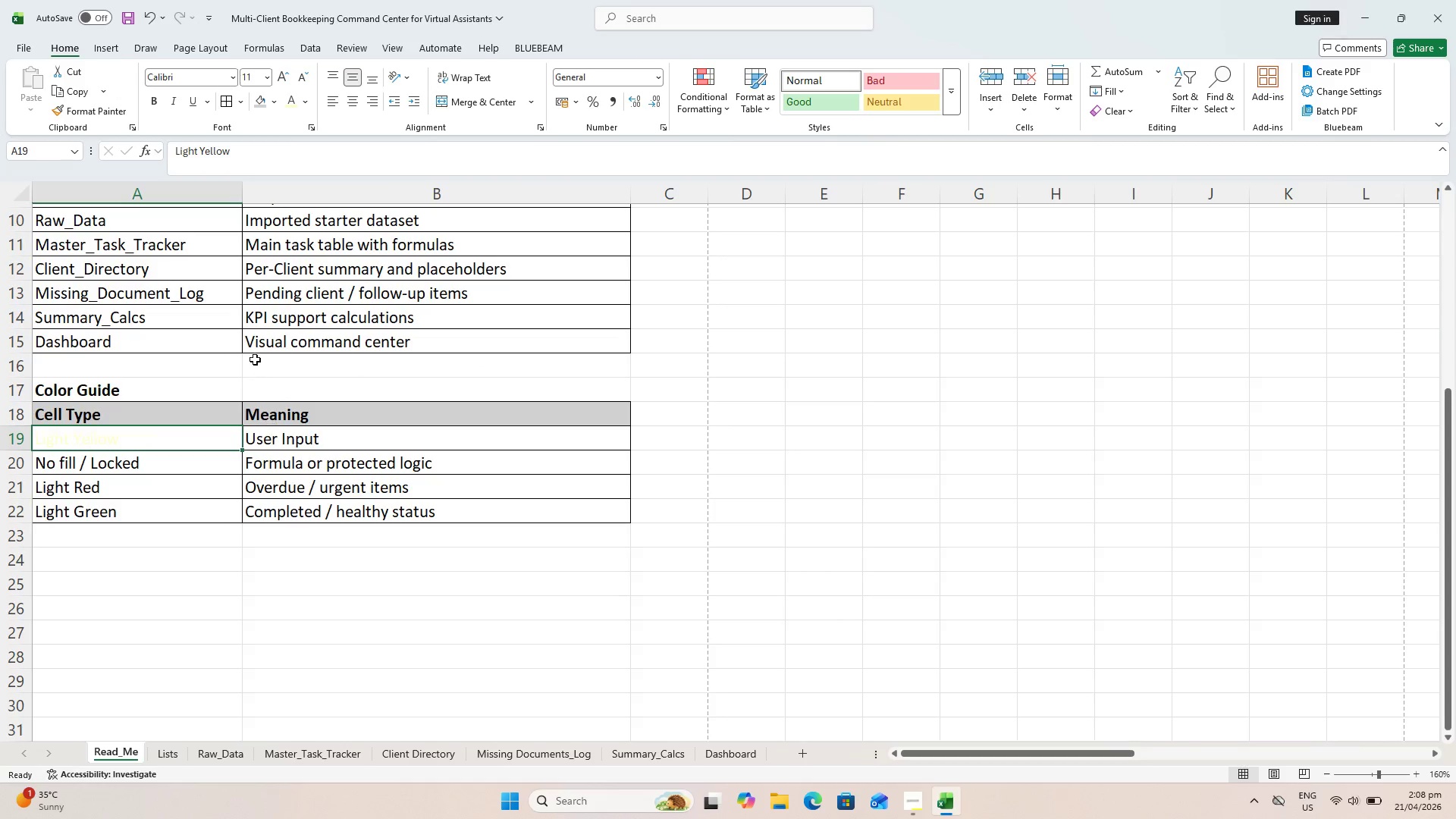 
key(Control+Z)
 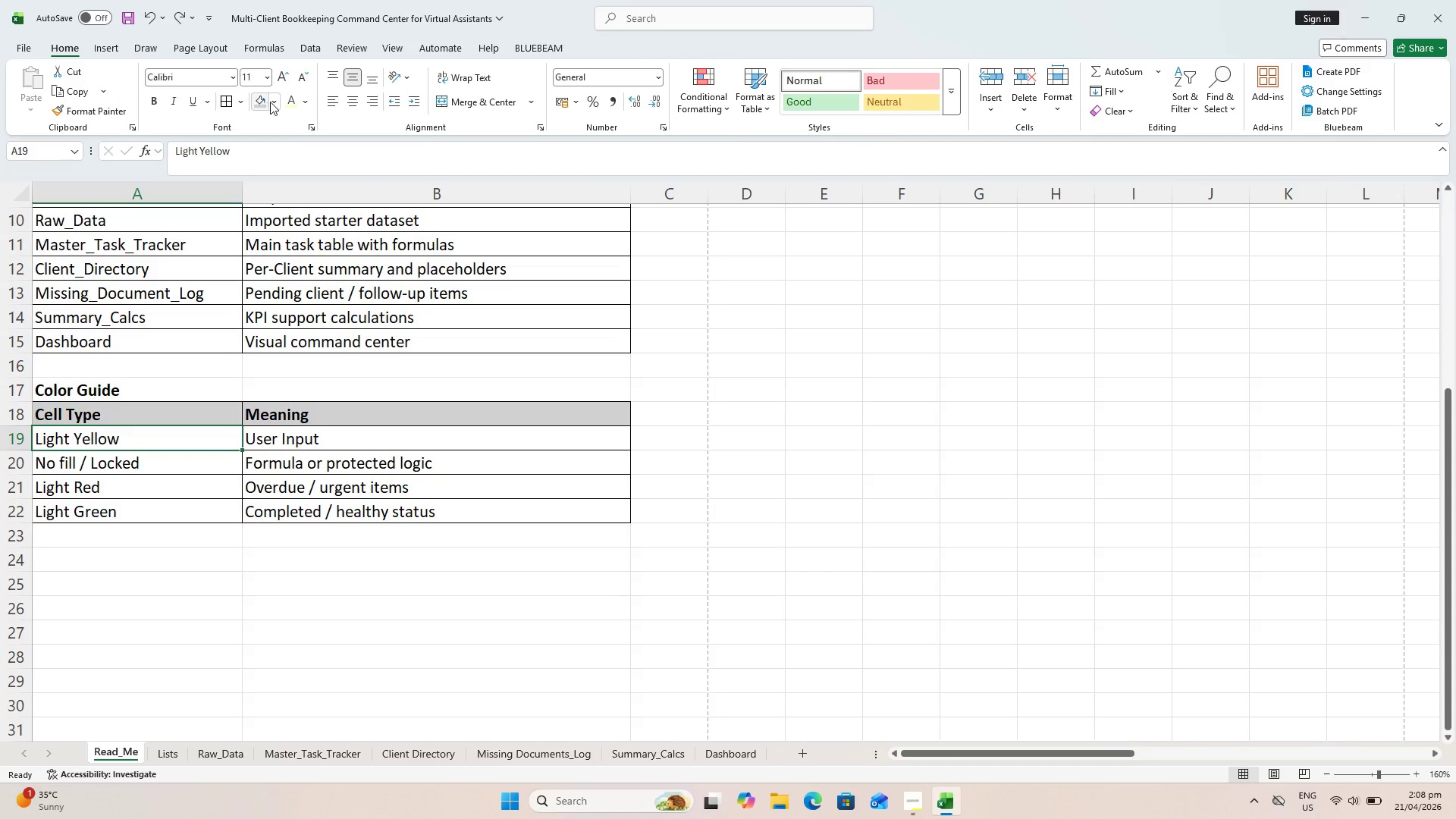 
left_click([273, 102])
 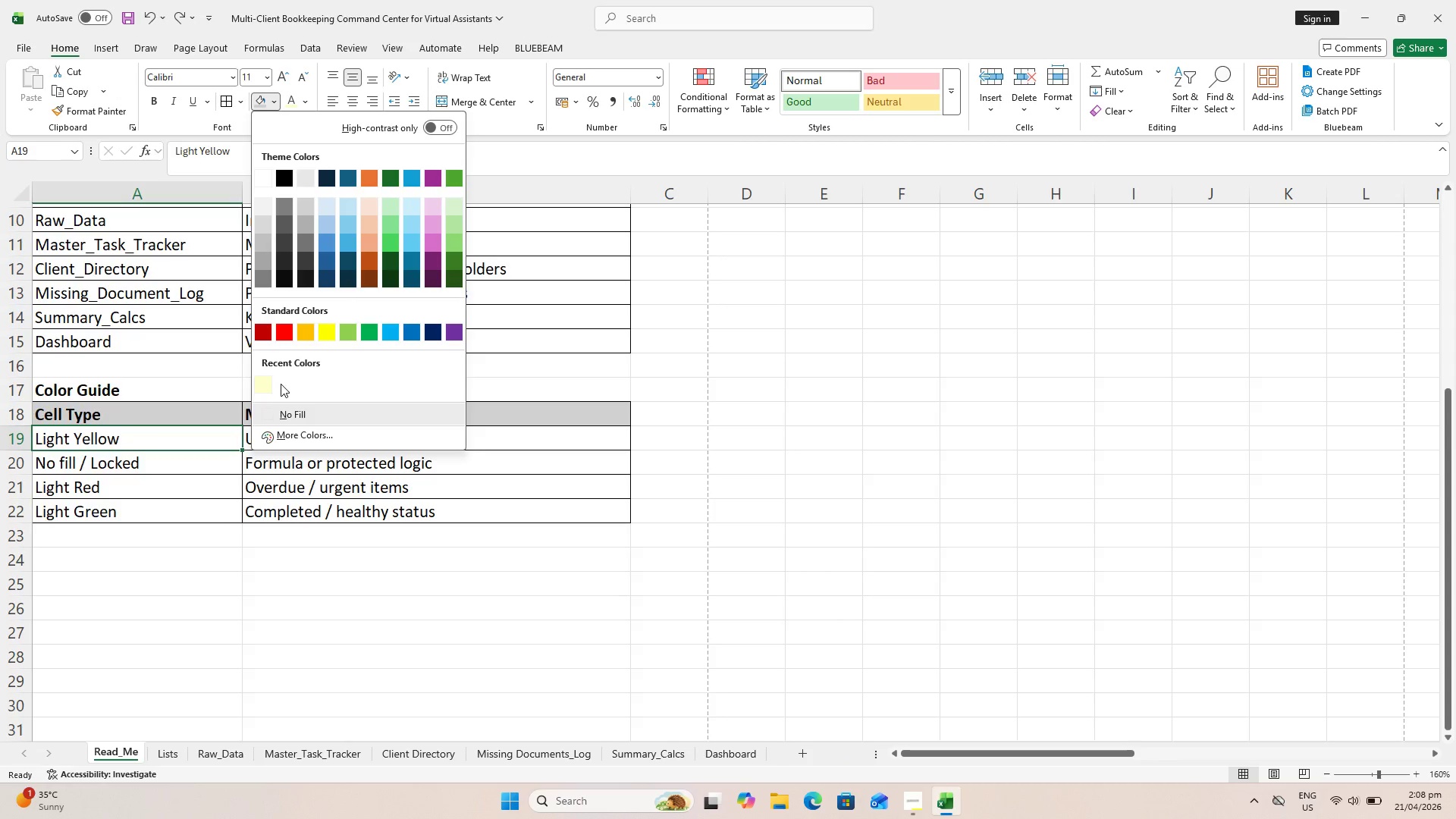 
left_click([266, 384])
 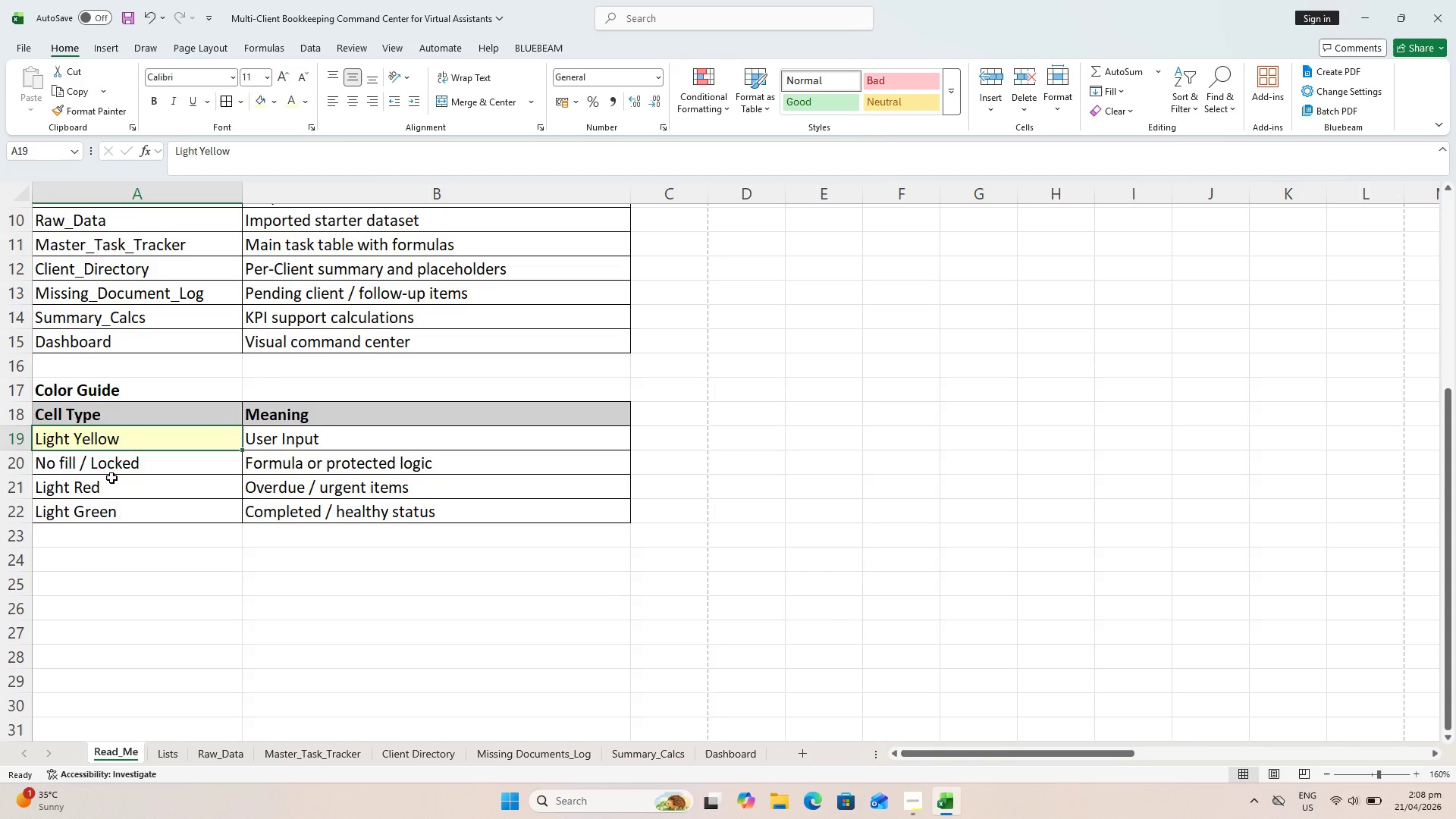 
left_click([113, 463])
 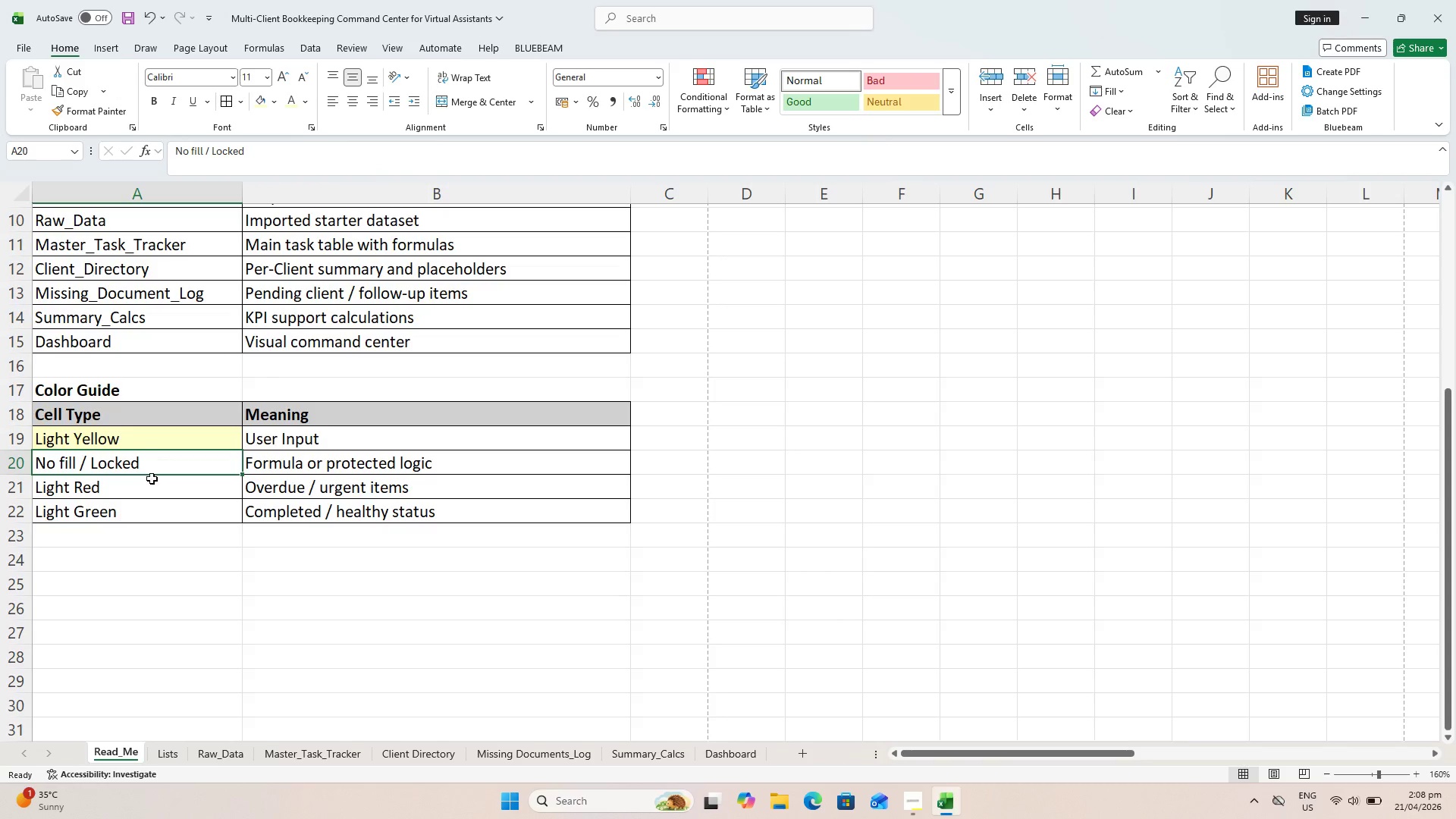 
left_click([151, 483])
 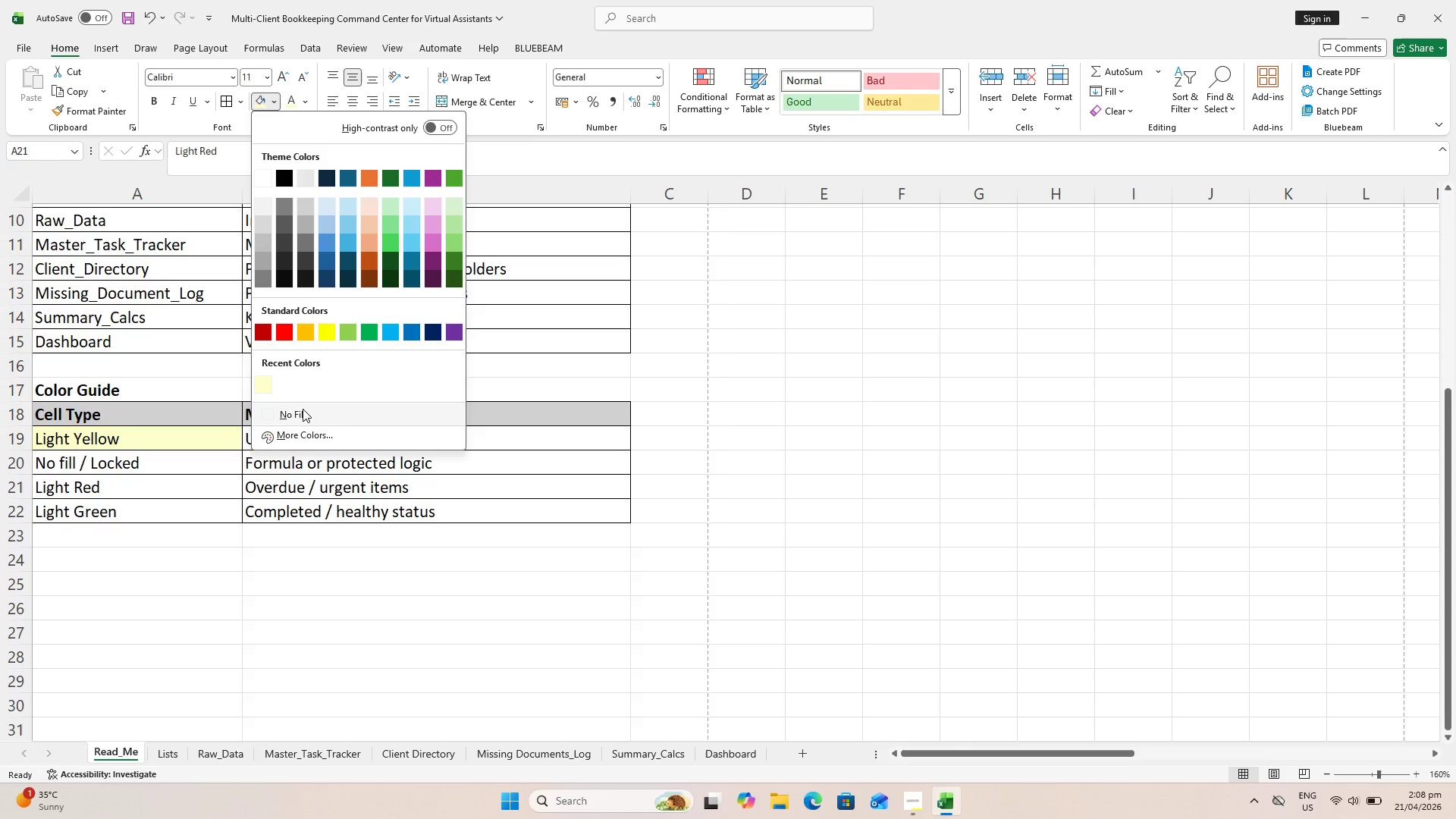 
left_click([306, 429])
 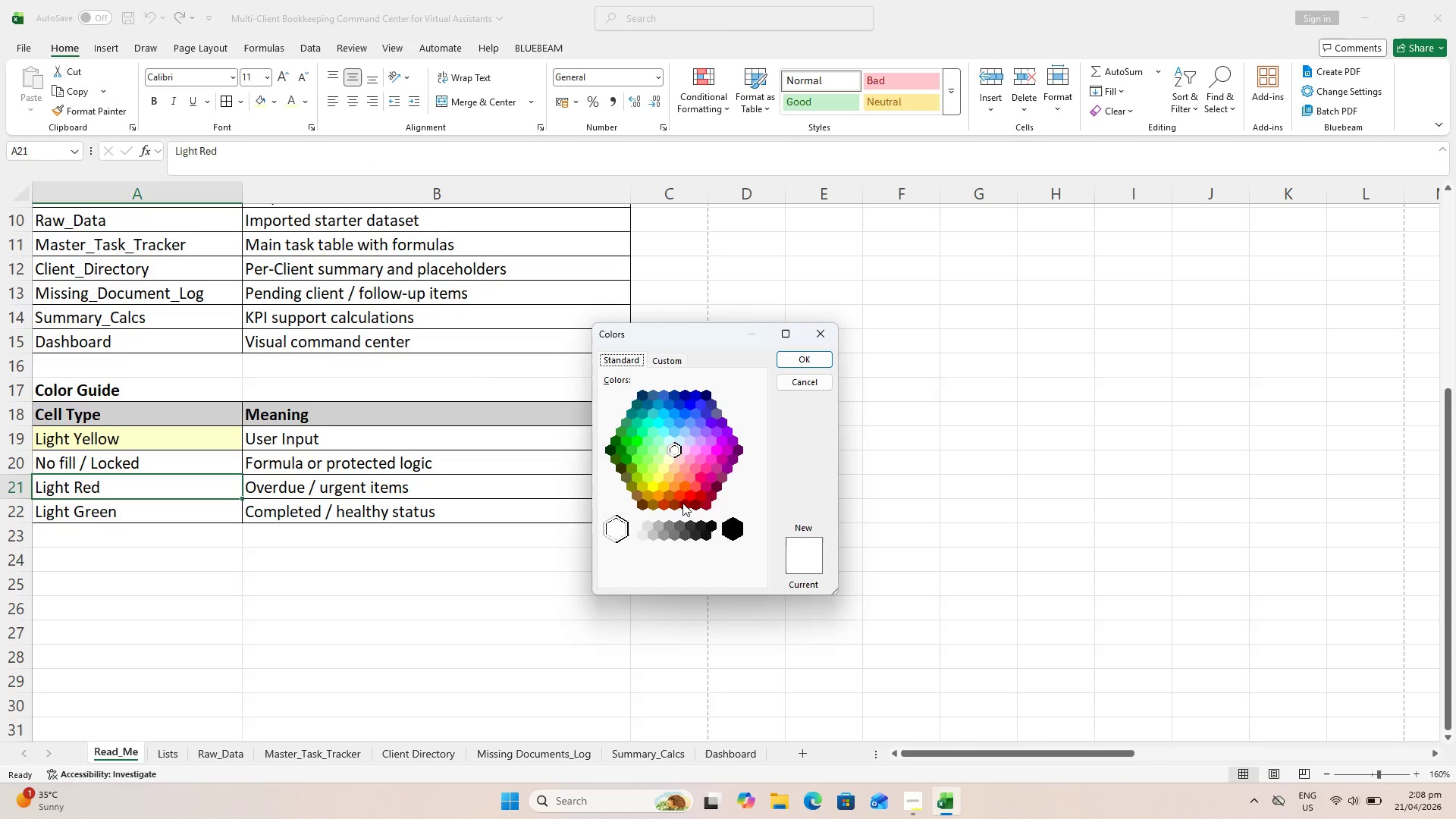 
left_click([667, 358])
 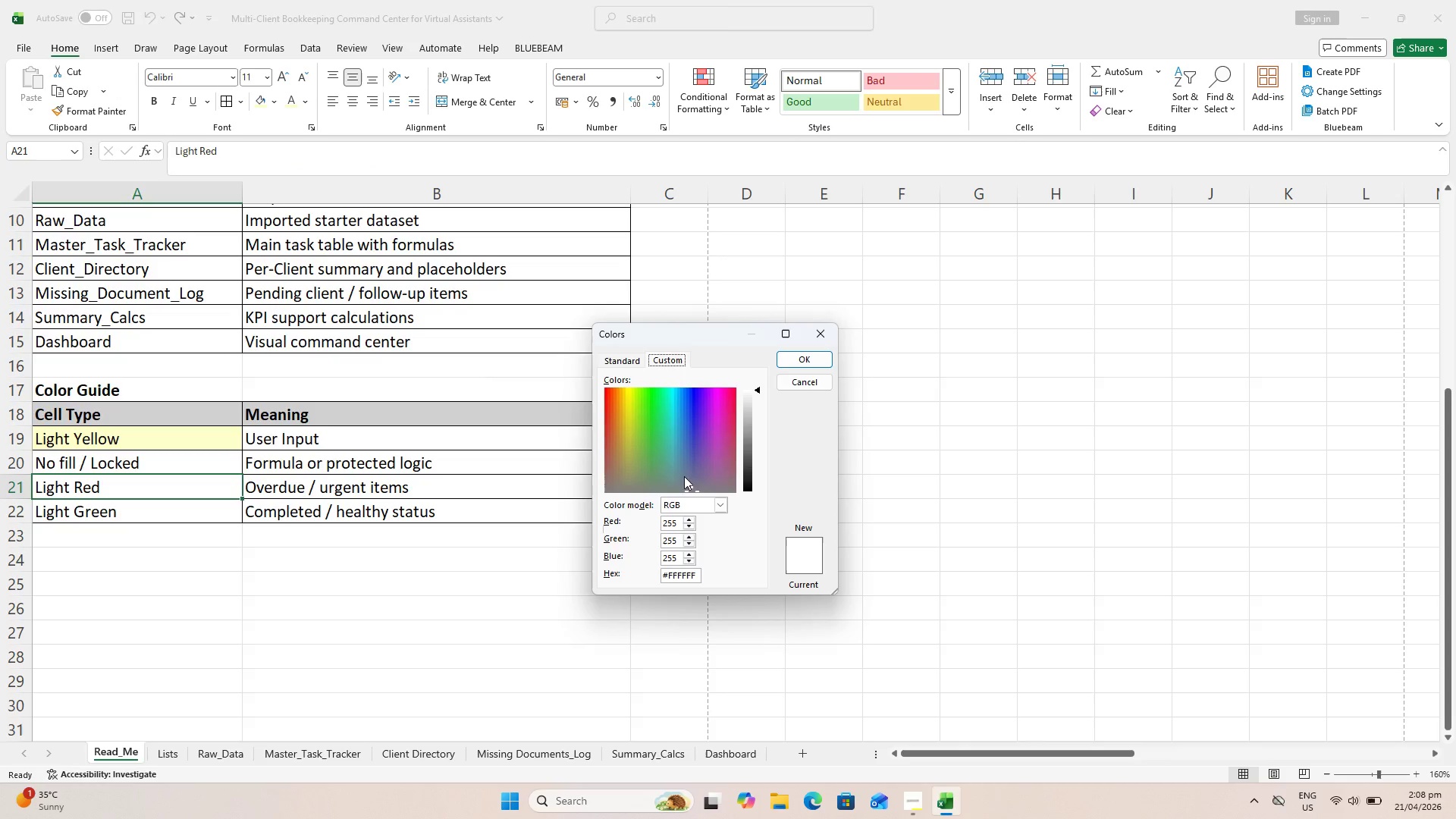 
left_click_drag(start_coordinate=[690, 486], to_coordinate=[533, 354])
 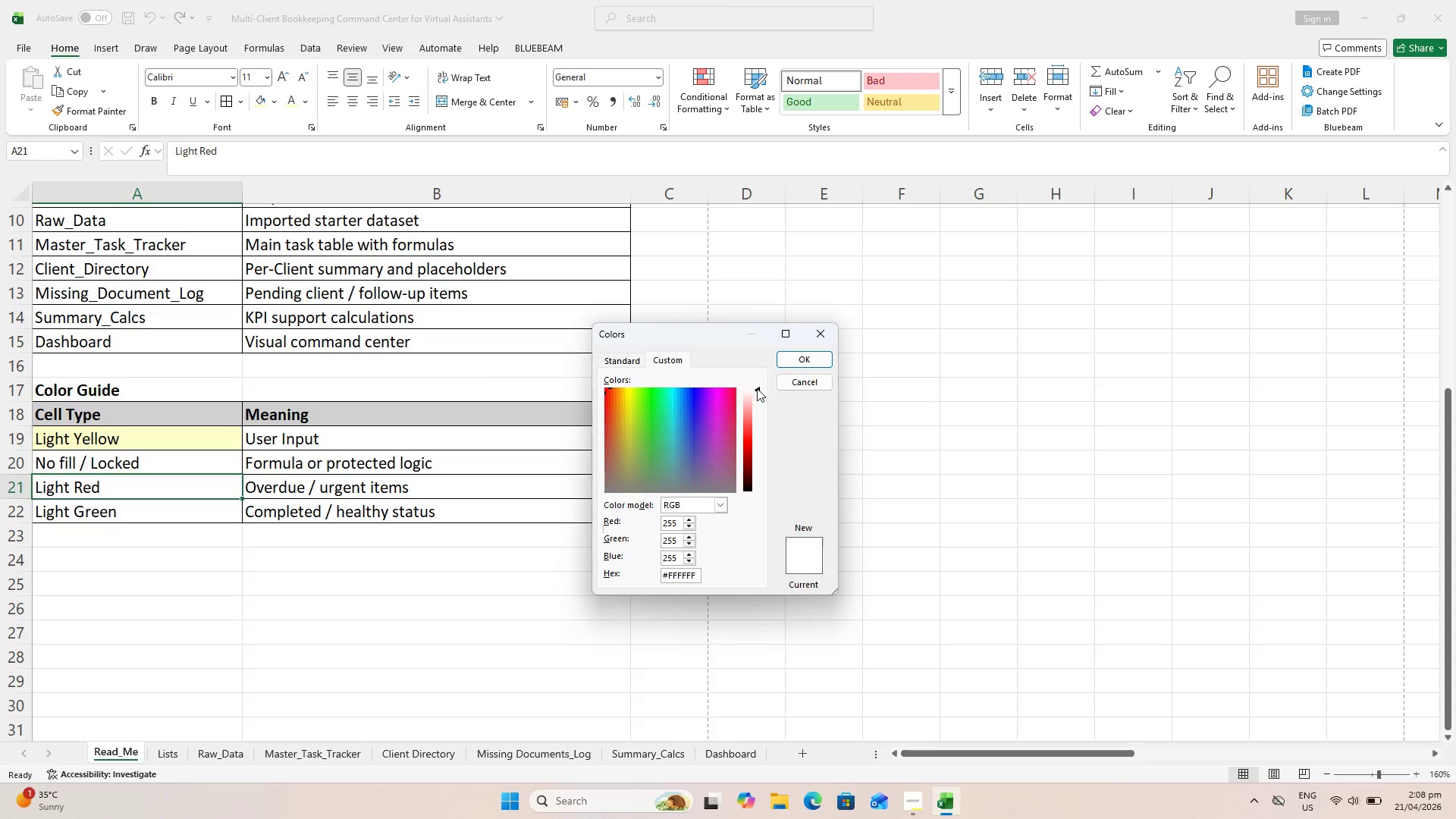 
left_click_drag(start_coordinate=[761, 388], to_coordinate=[767, 403])
 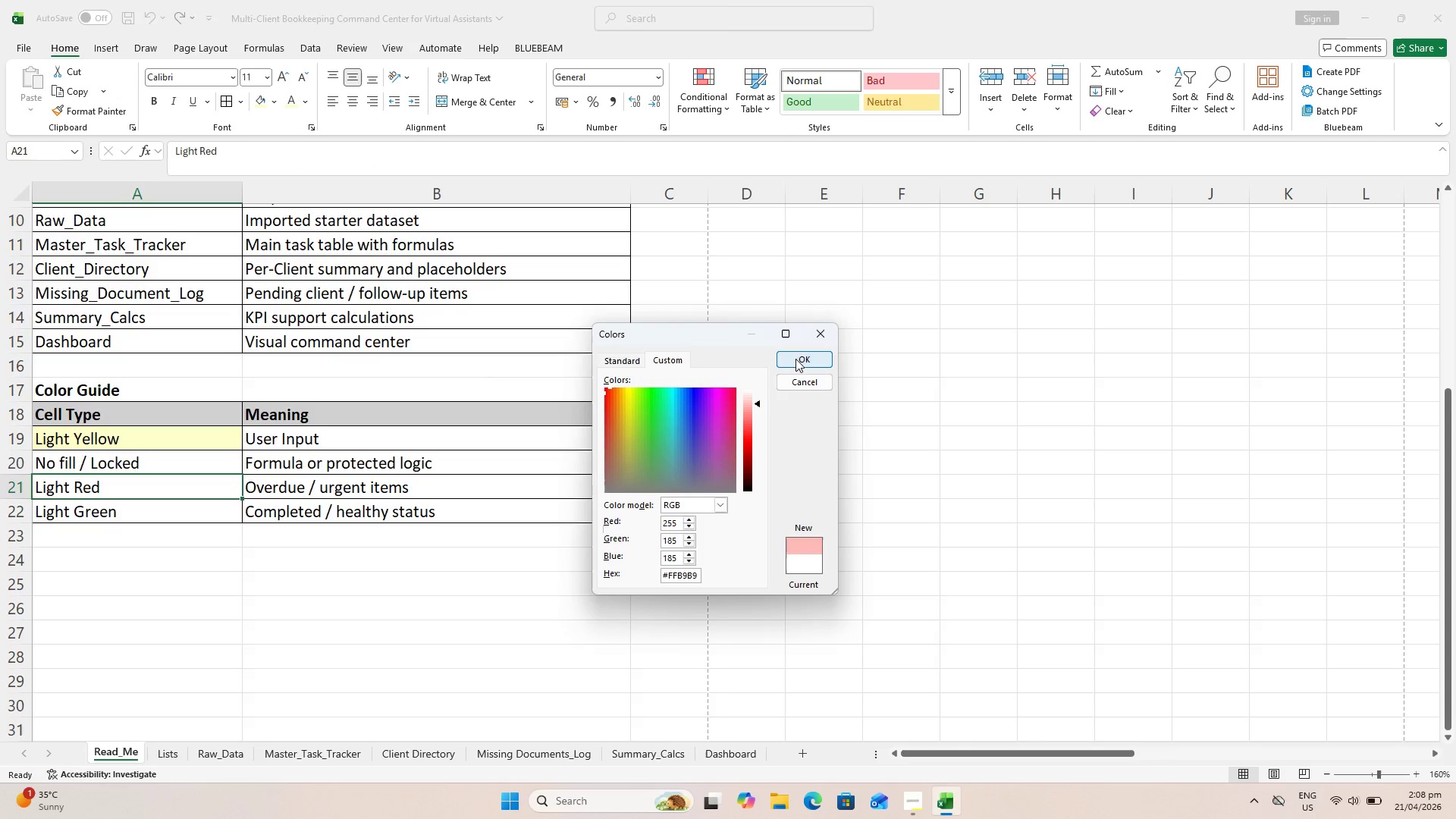 
left_click([795, 359])
 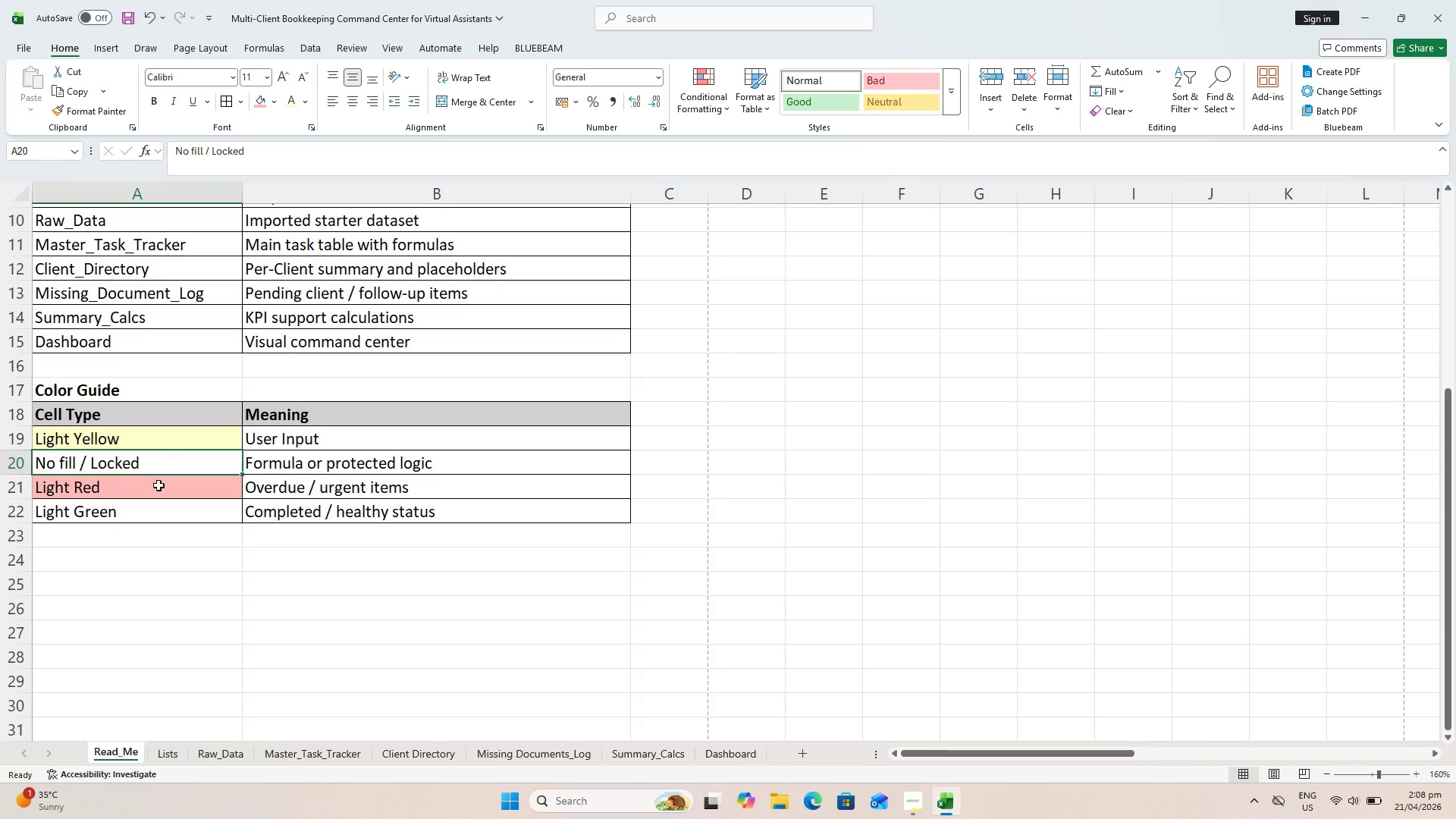 
left_click([162, 513])
 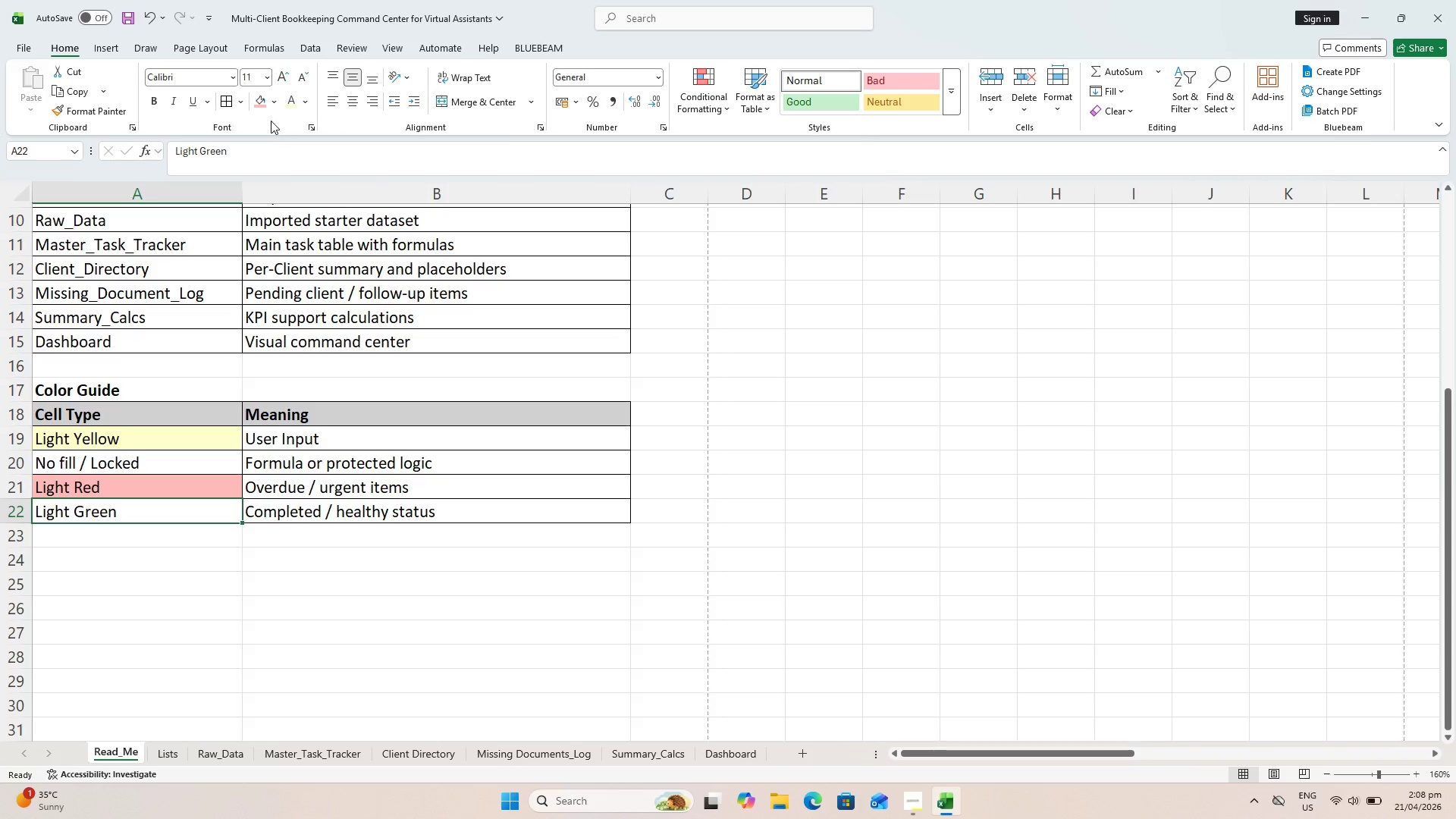 
left_click([273, 108])
 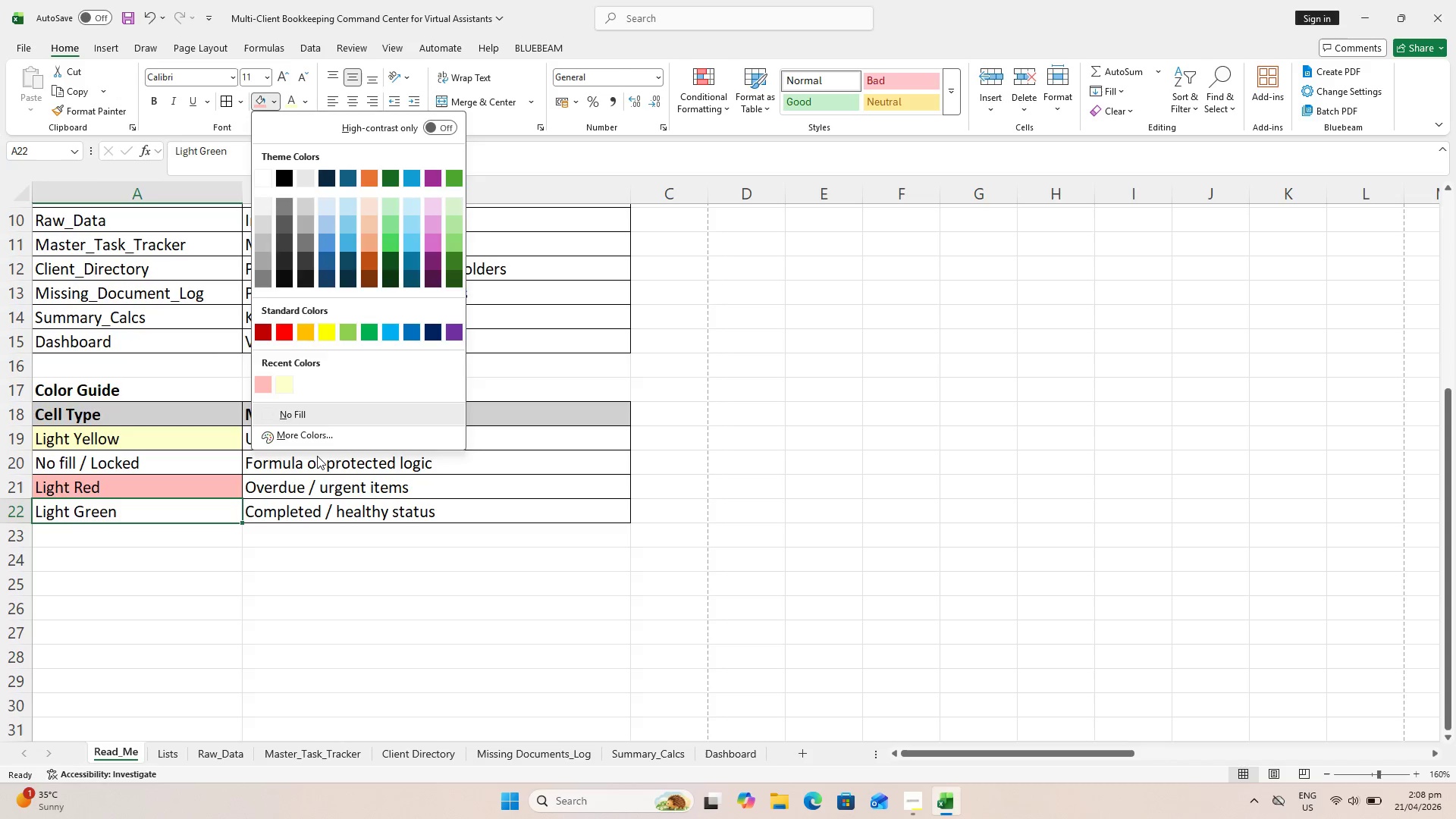 
left_click_drag(start_coordinate=[317, 455], to_coordinate=[318, 450])
 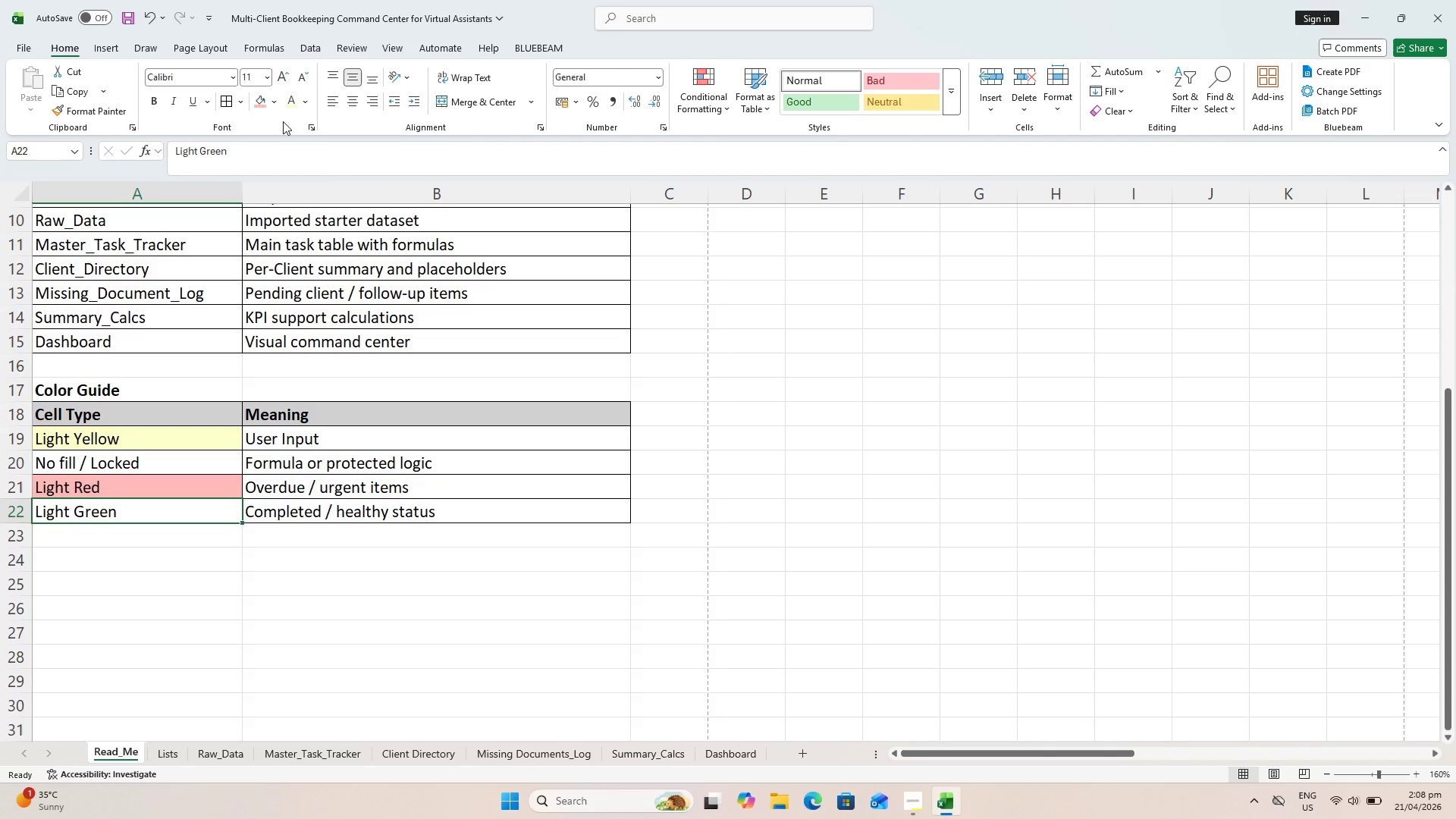 
left_click([276, 104])
 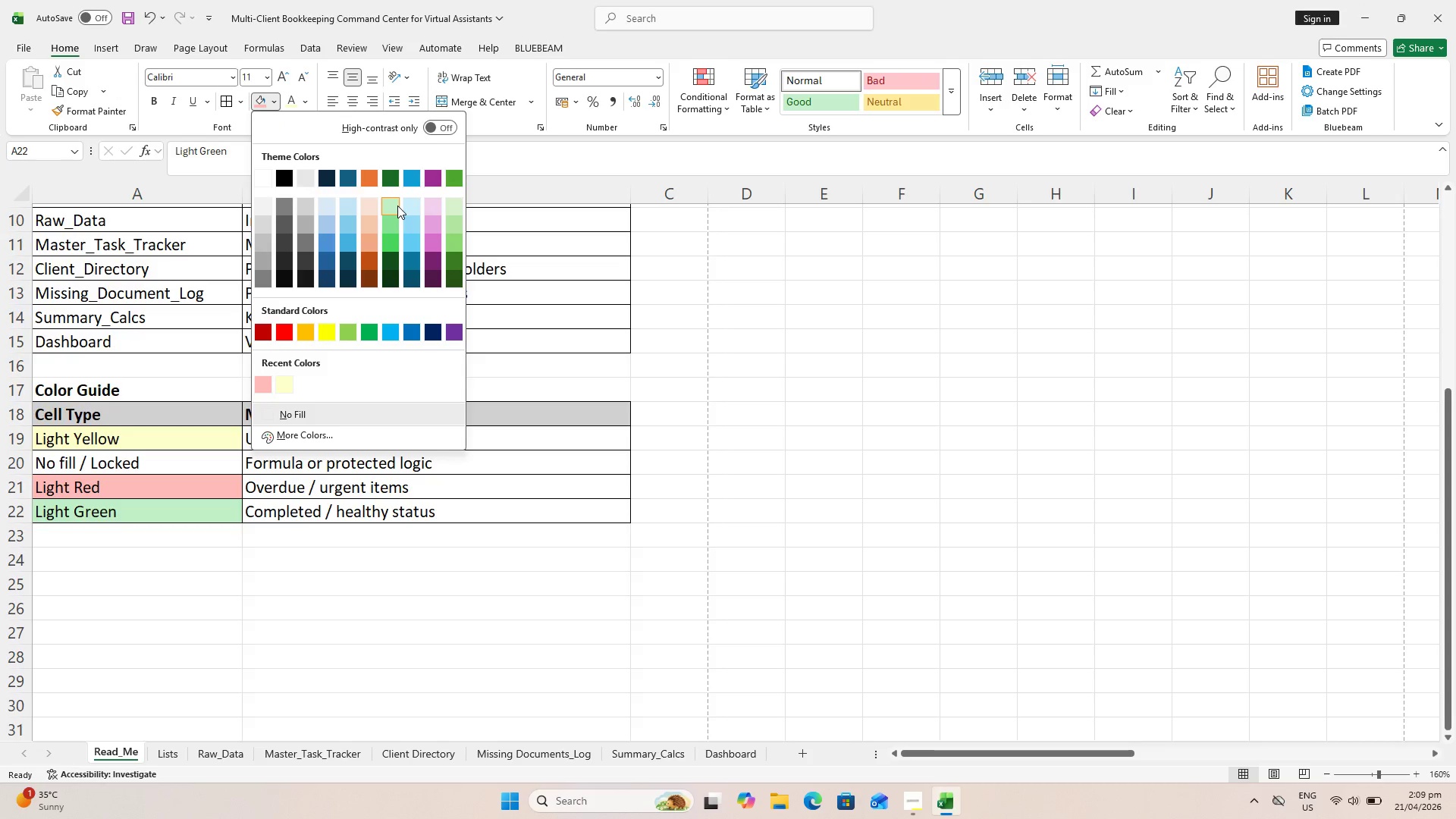 
left_click([397, 206])
 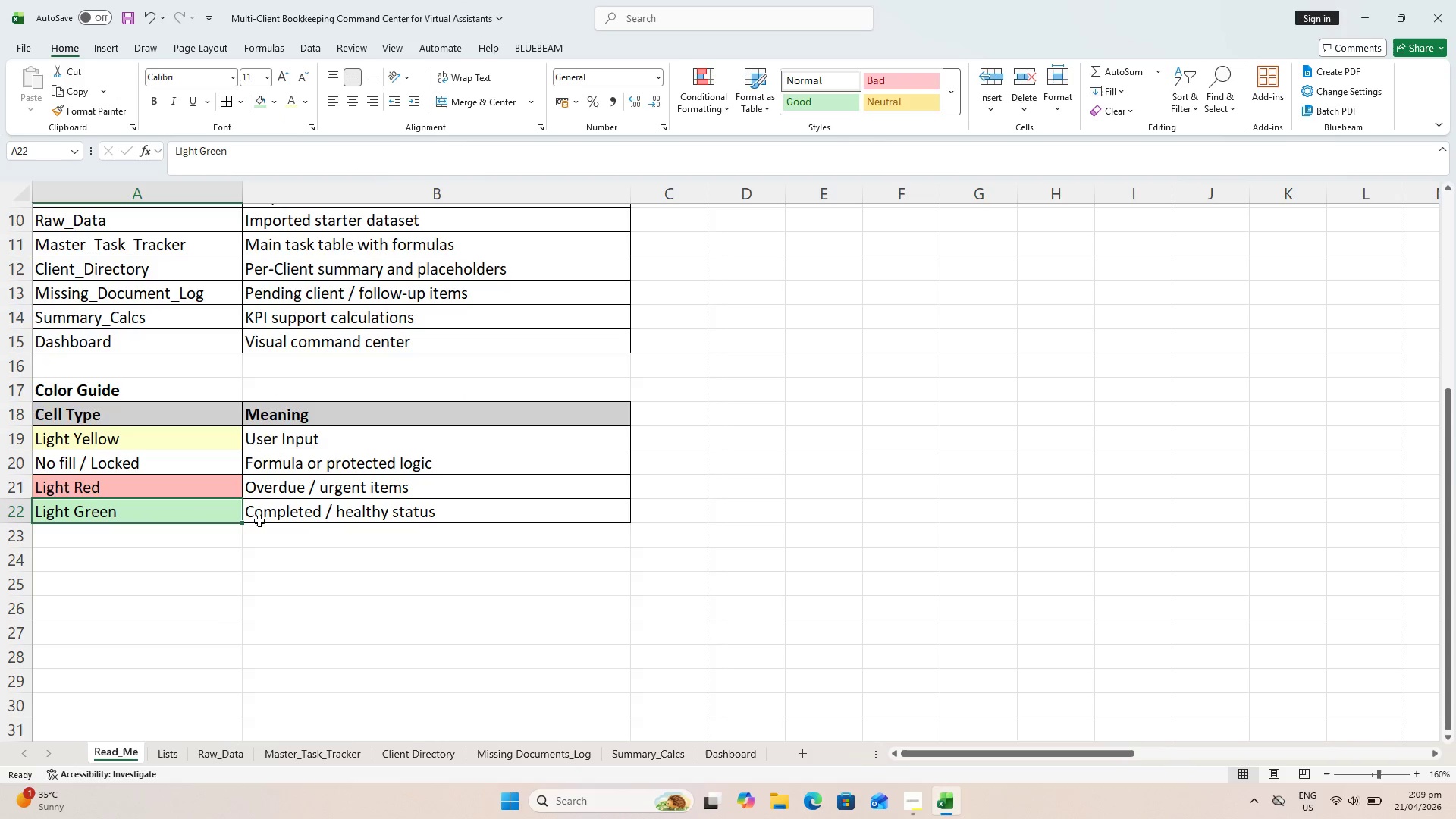 
left_click([206, 626])
 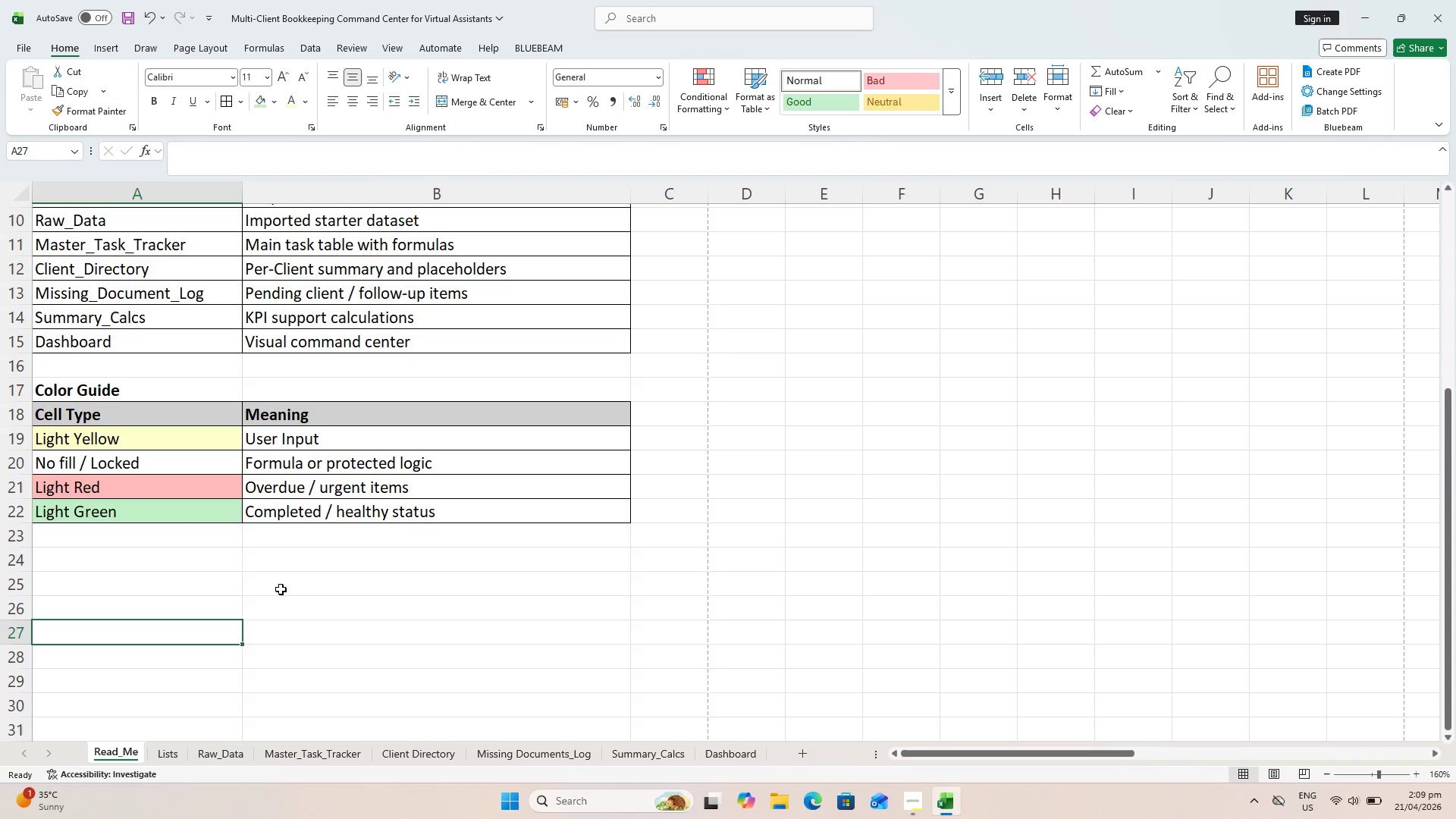 
key(Control+S)
 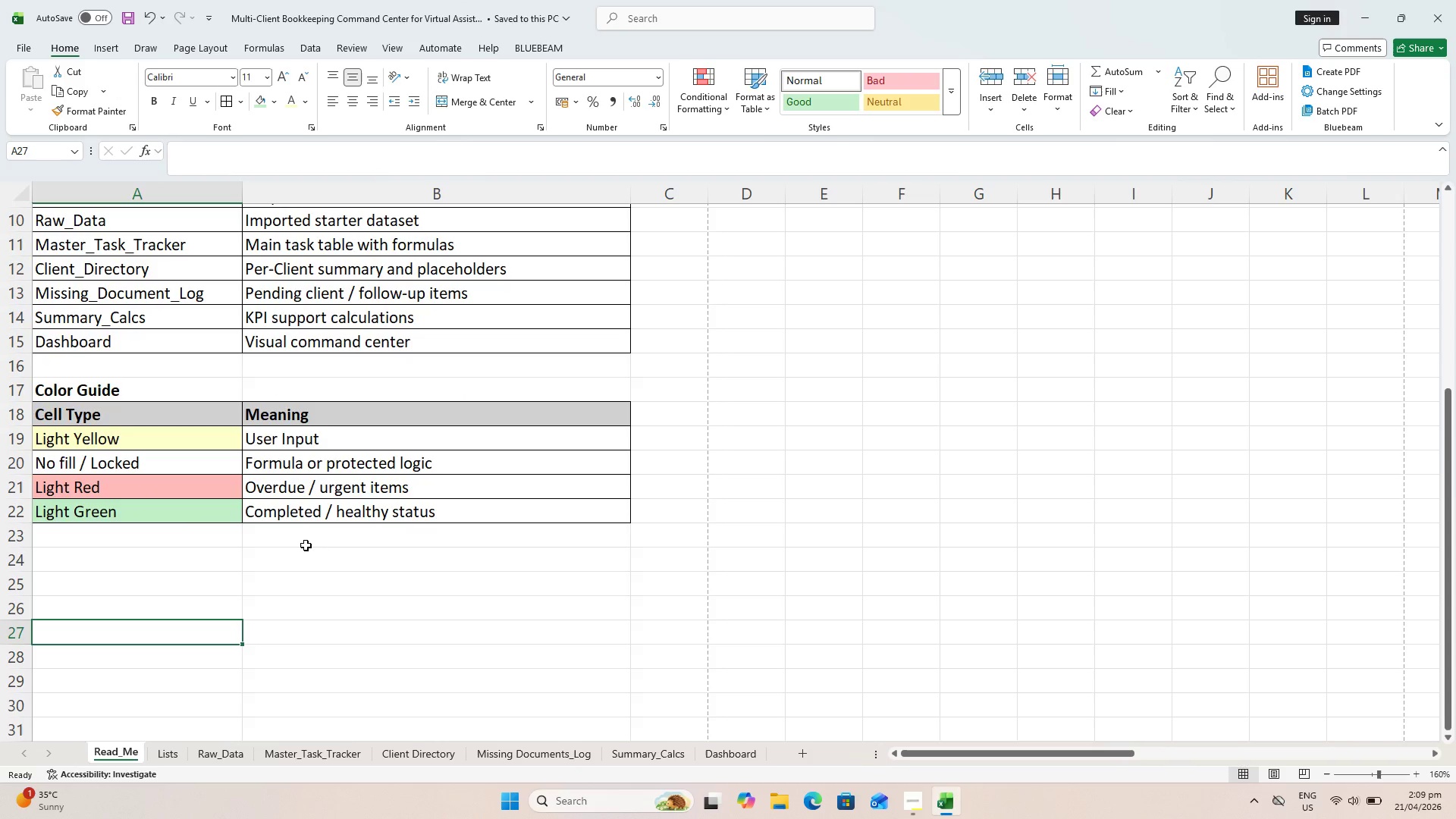 
wait(5.3)
 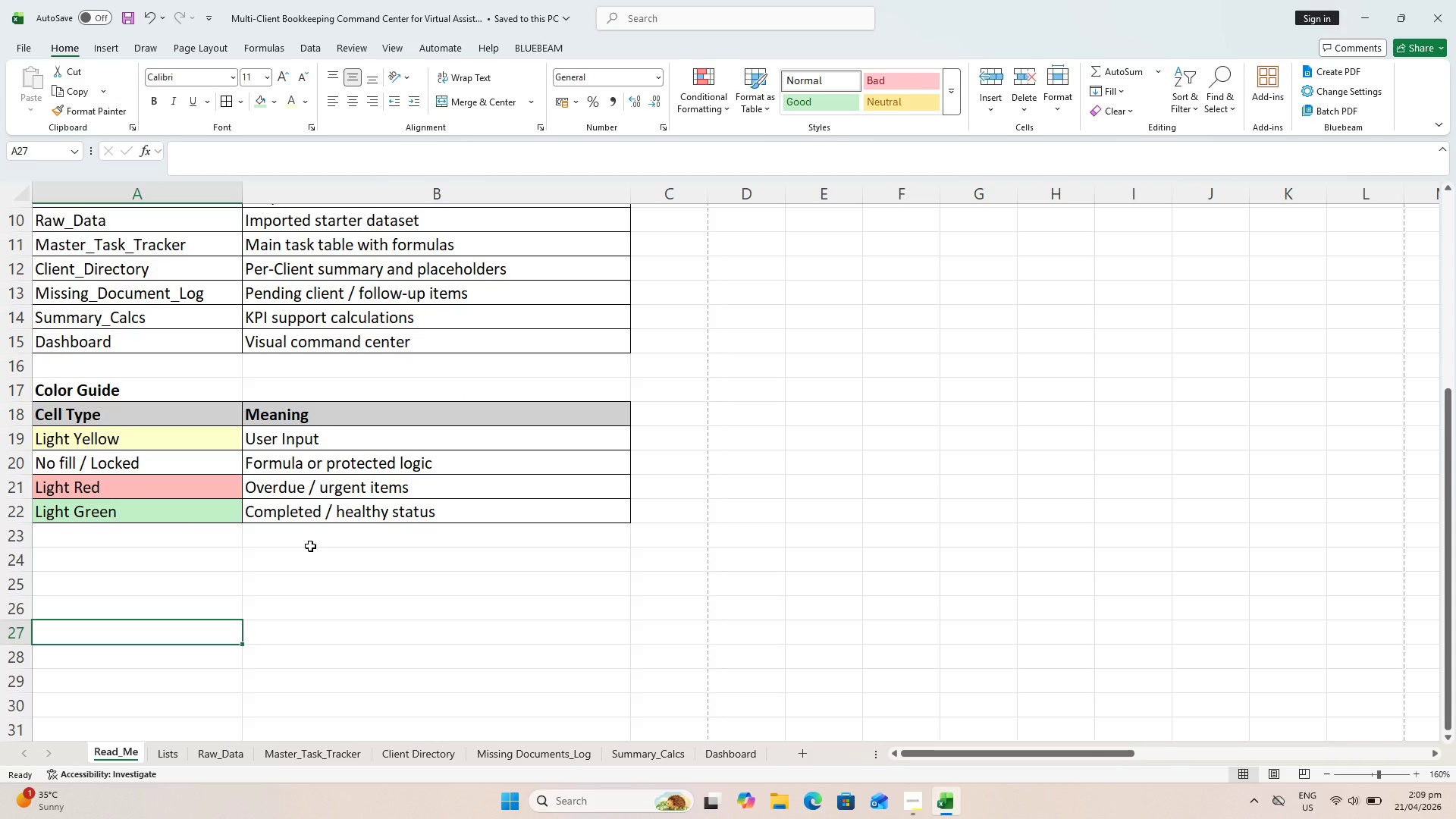 
scroll: coordinate [297, 563], scroll_direction: up, amount: 1.0
 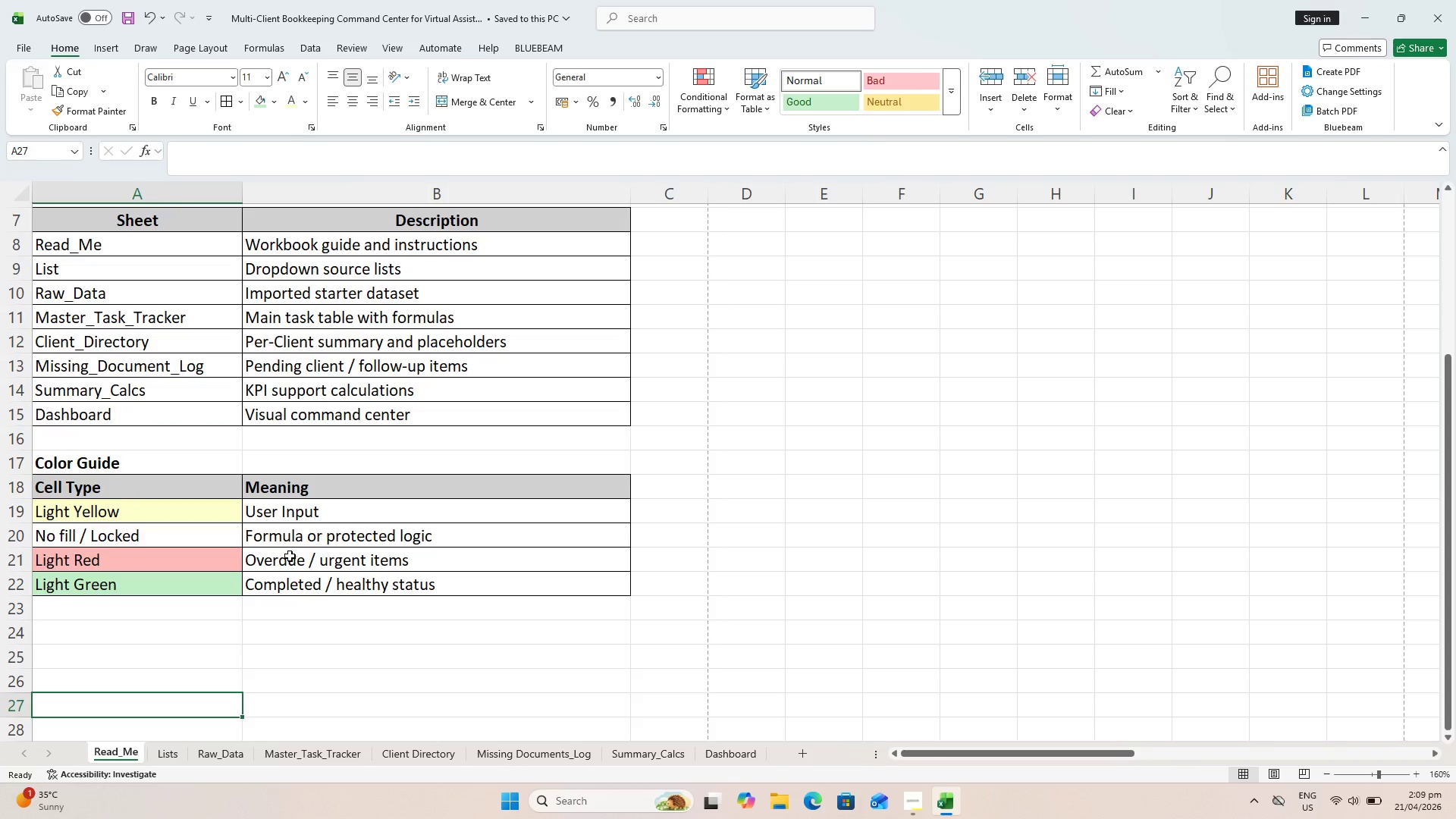 
key(Control+ControlLeft)
 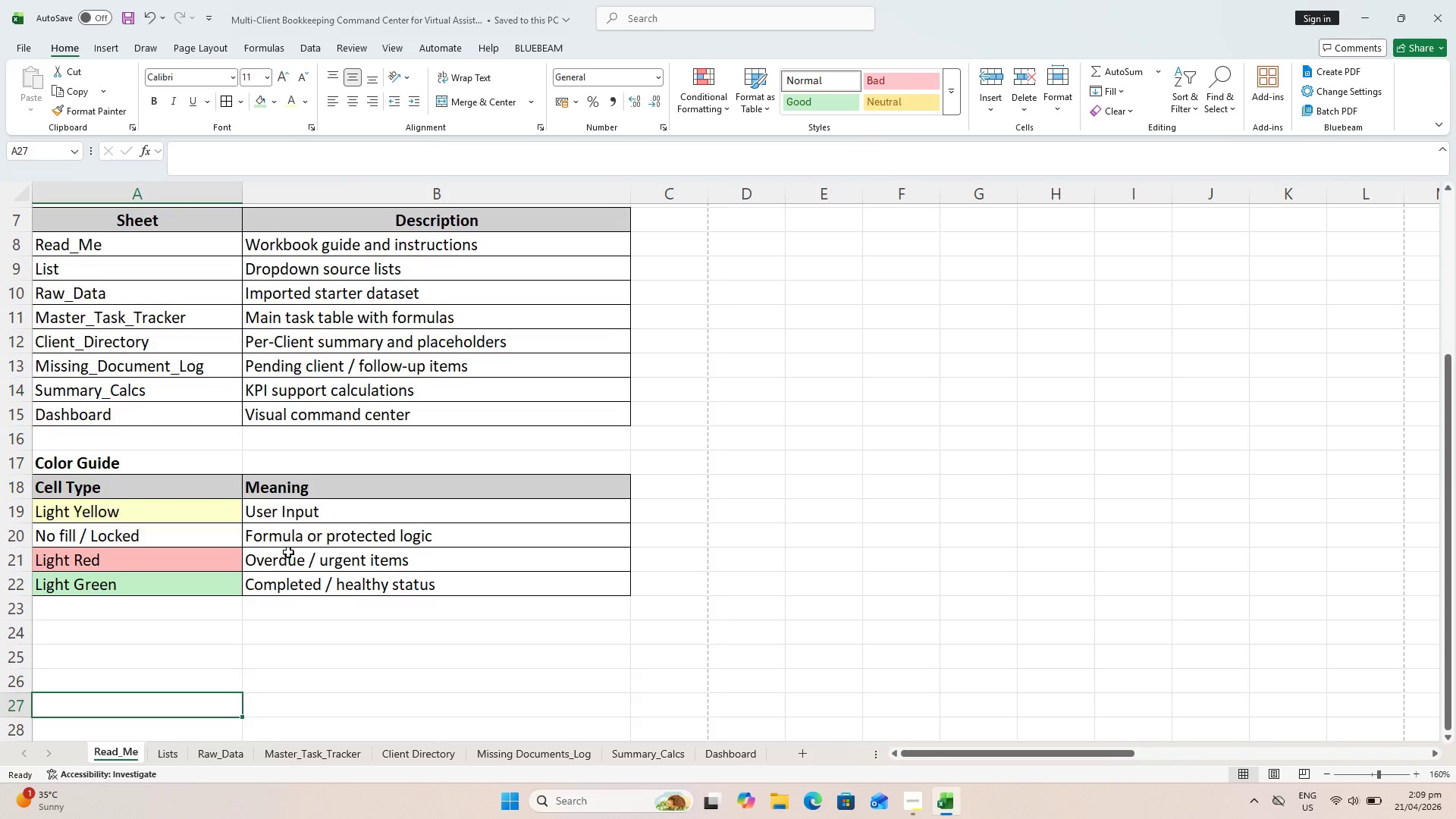 
key(Control+S)
 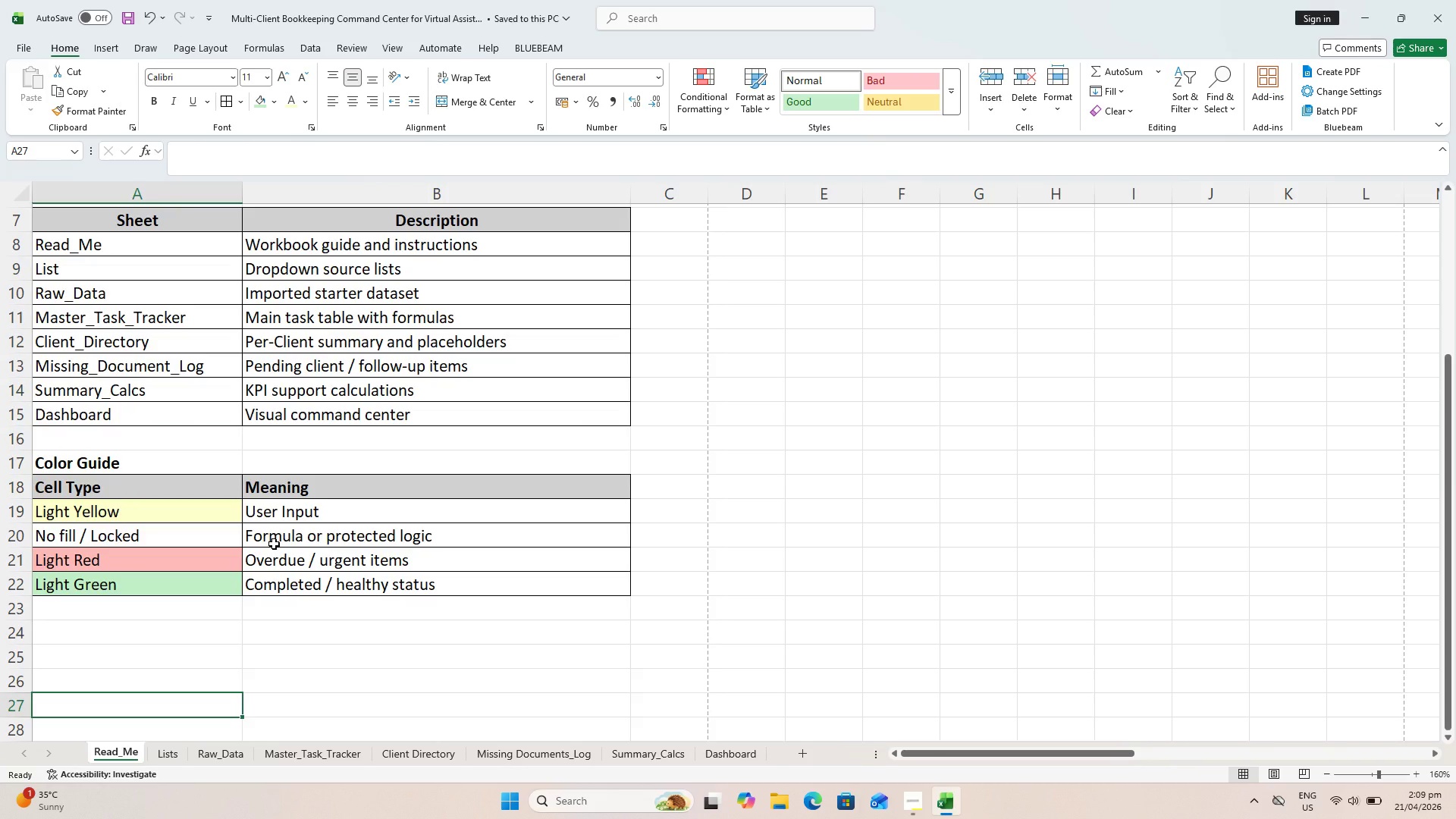 
wait(7.61)
 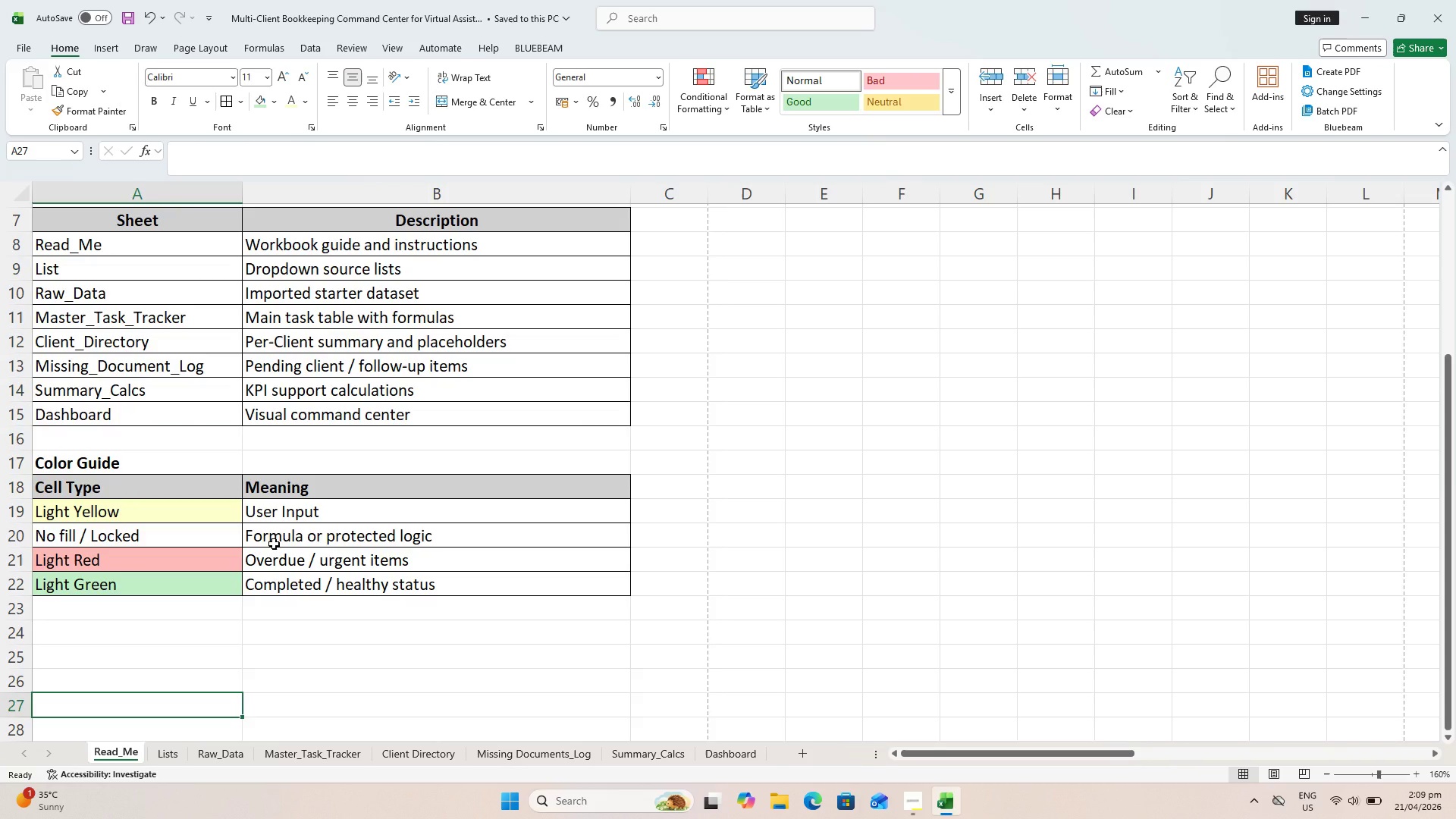 
key(Control+S)
 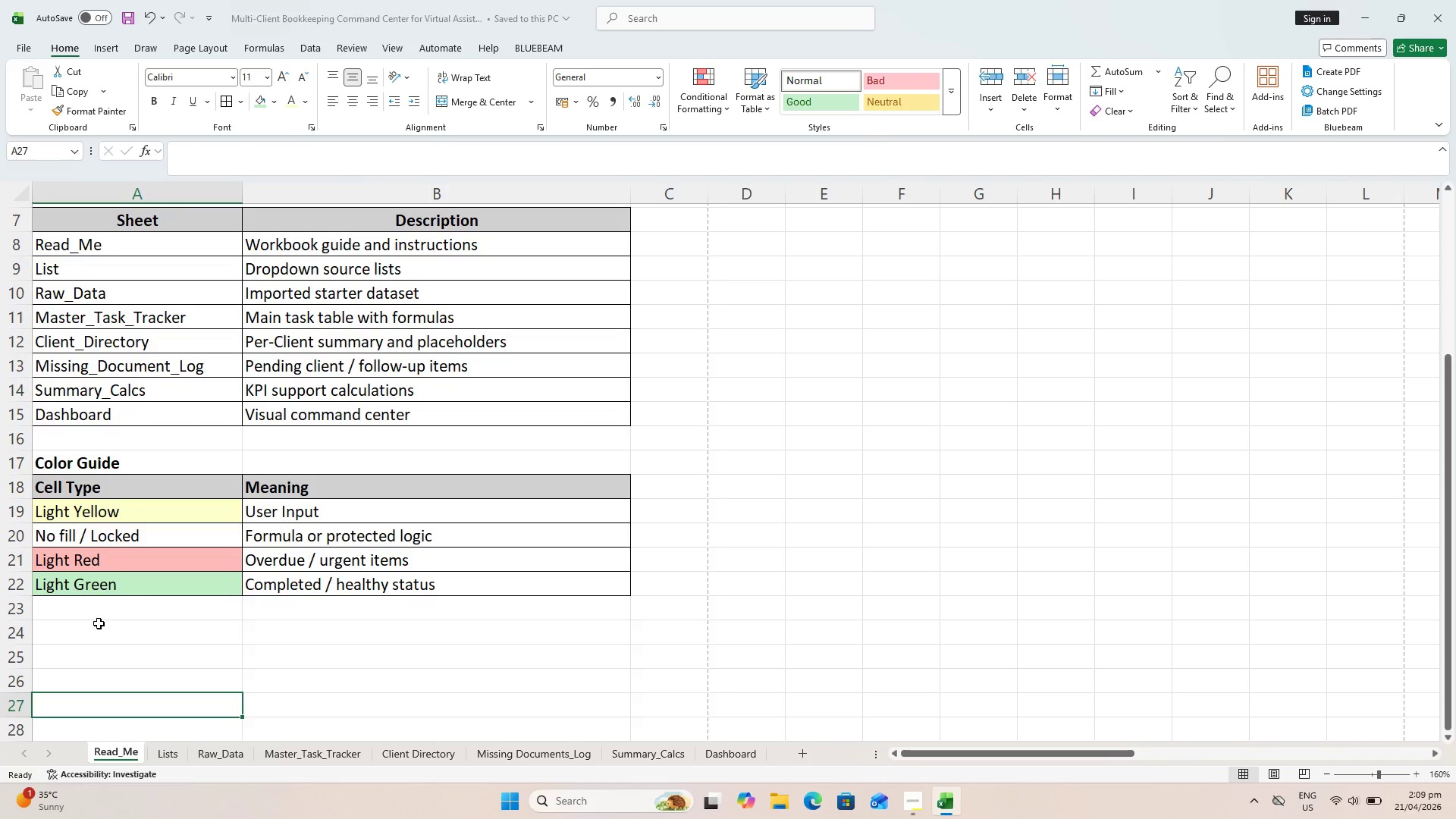 
left_click([96, 625])
 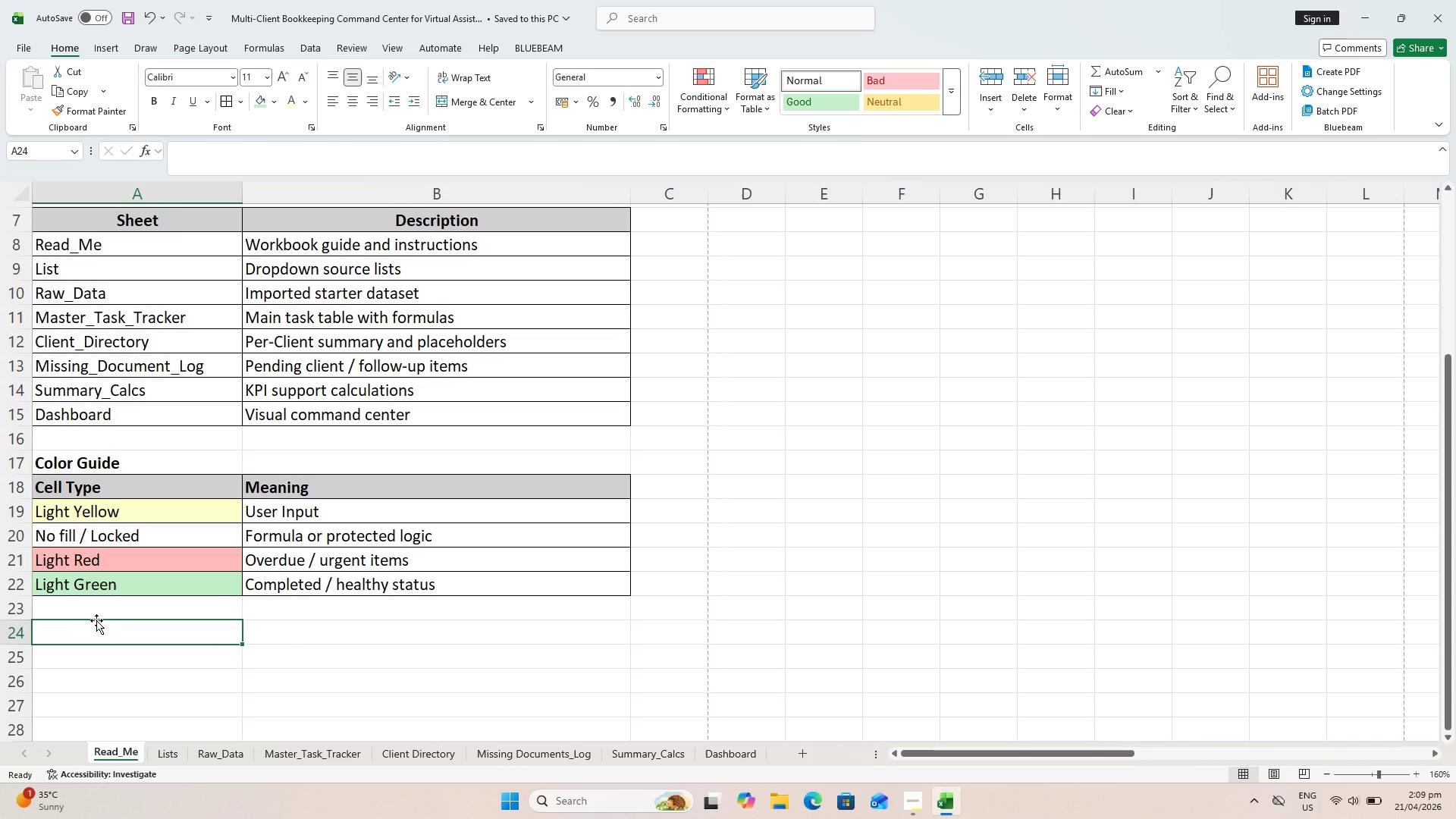 
wait(5.25)
 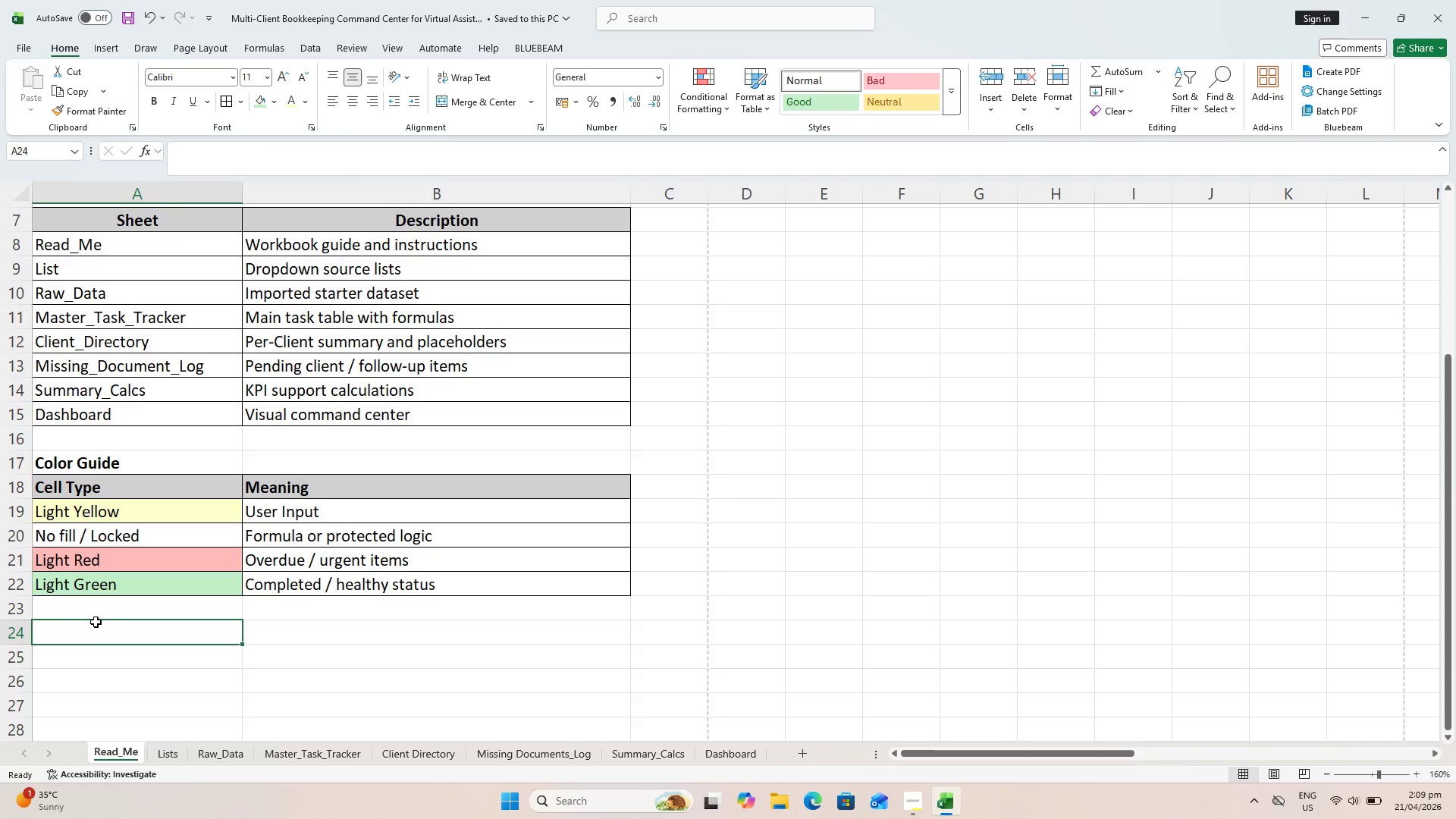 
type(TR)
key(Backspace)
type(equirede)
key(Backspace)
type( Oyu)
key(Backspace)
key(Backspace)
type(utputs)
 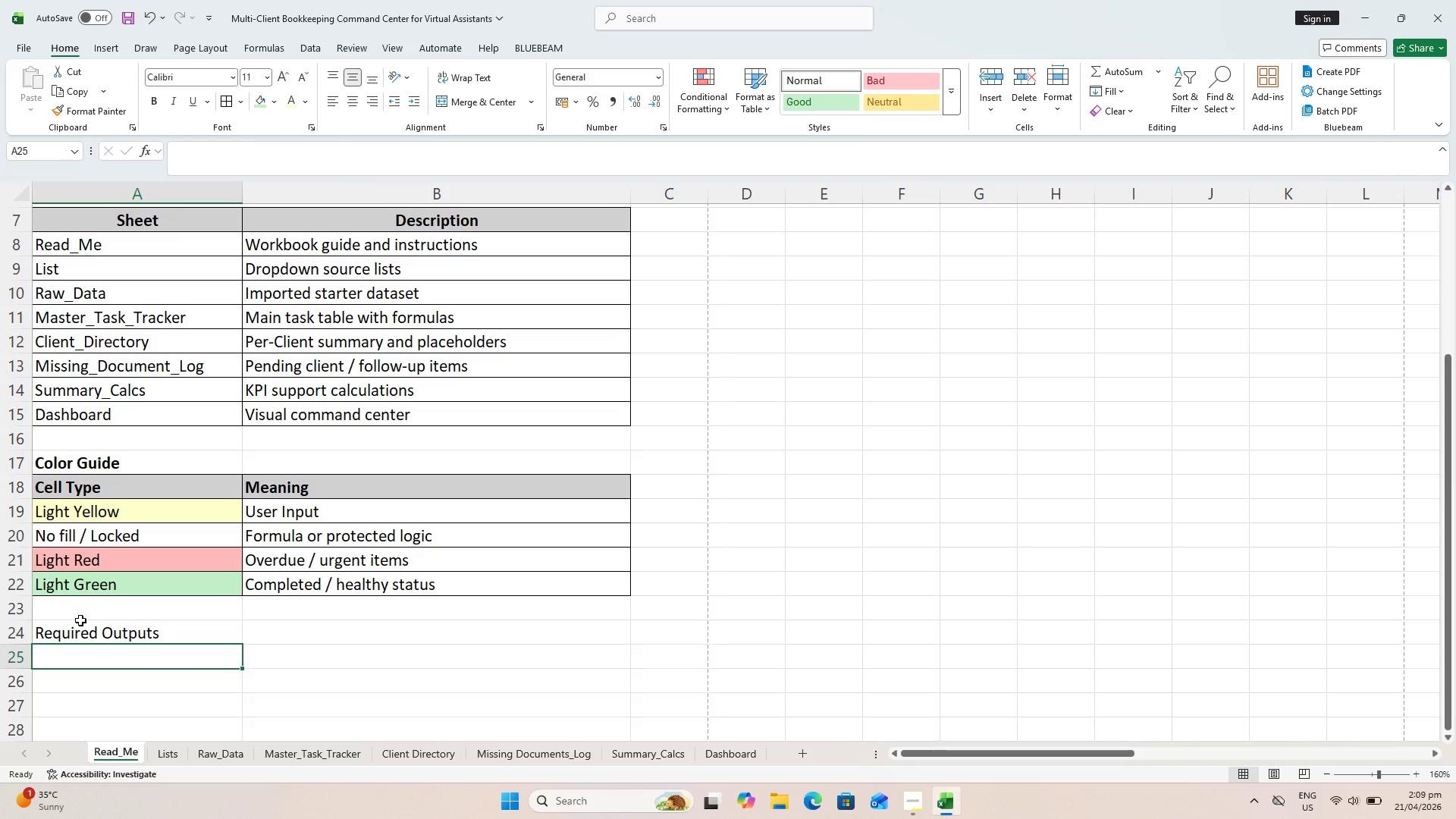 
 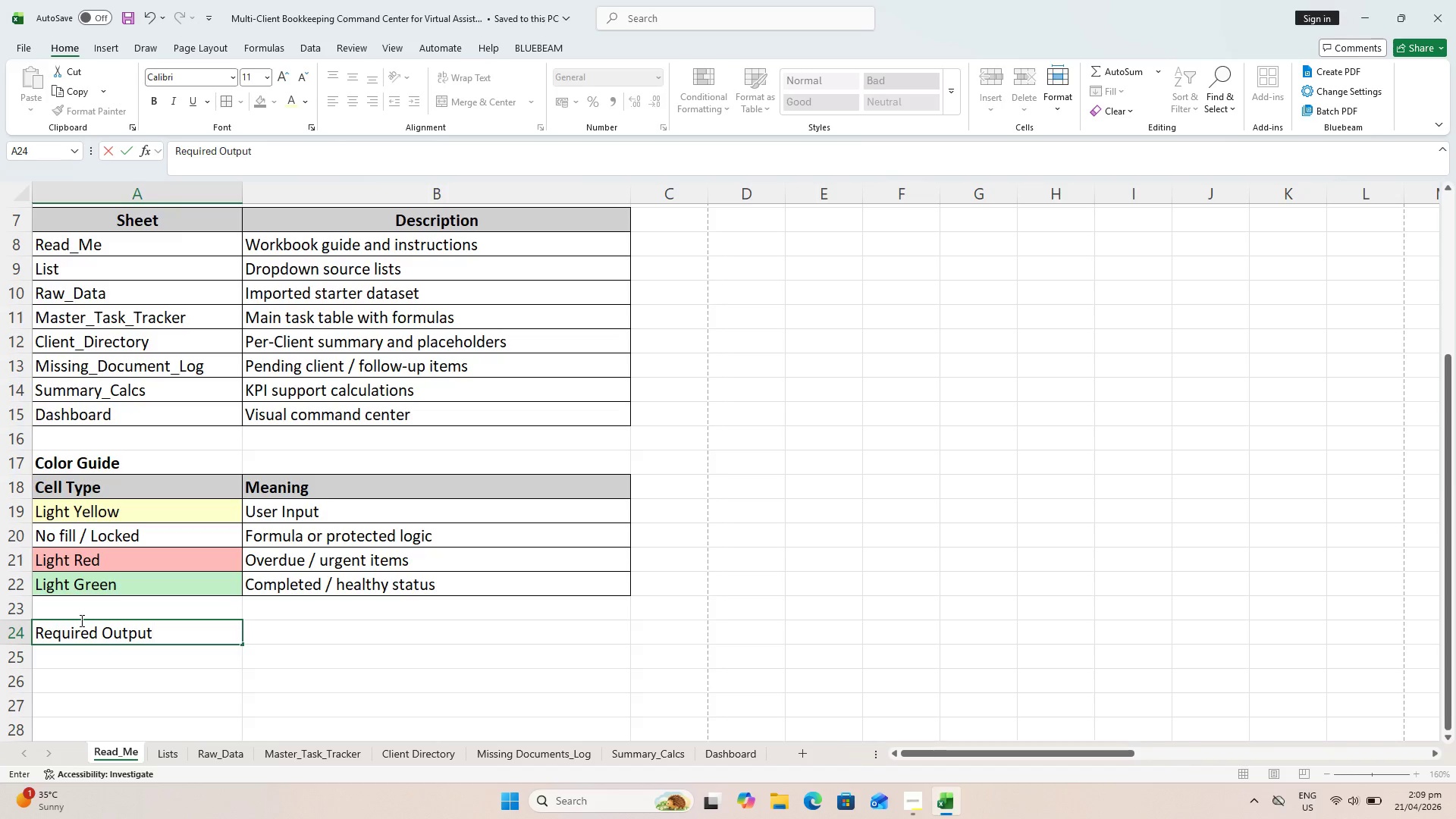 
key(Enter)
 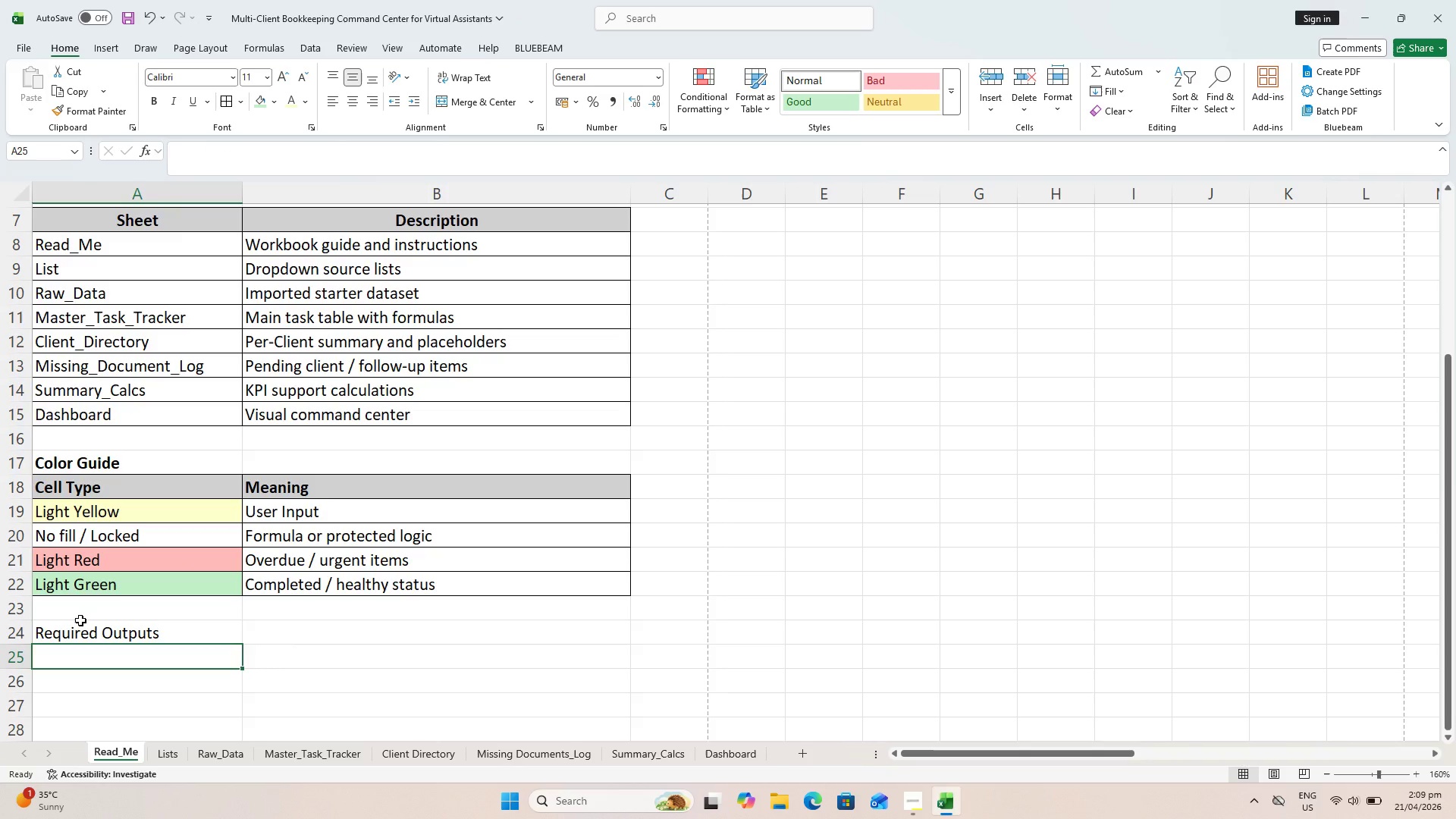 
key(ArrowUp)
 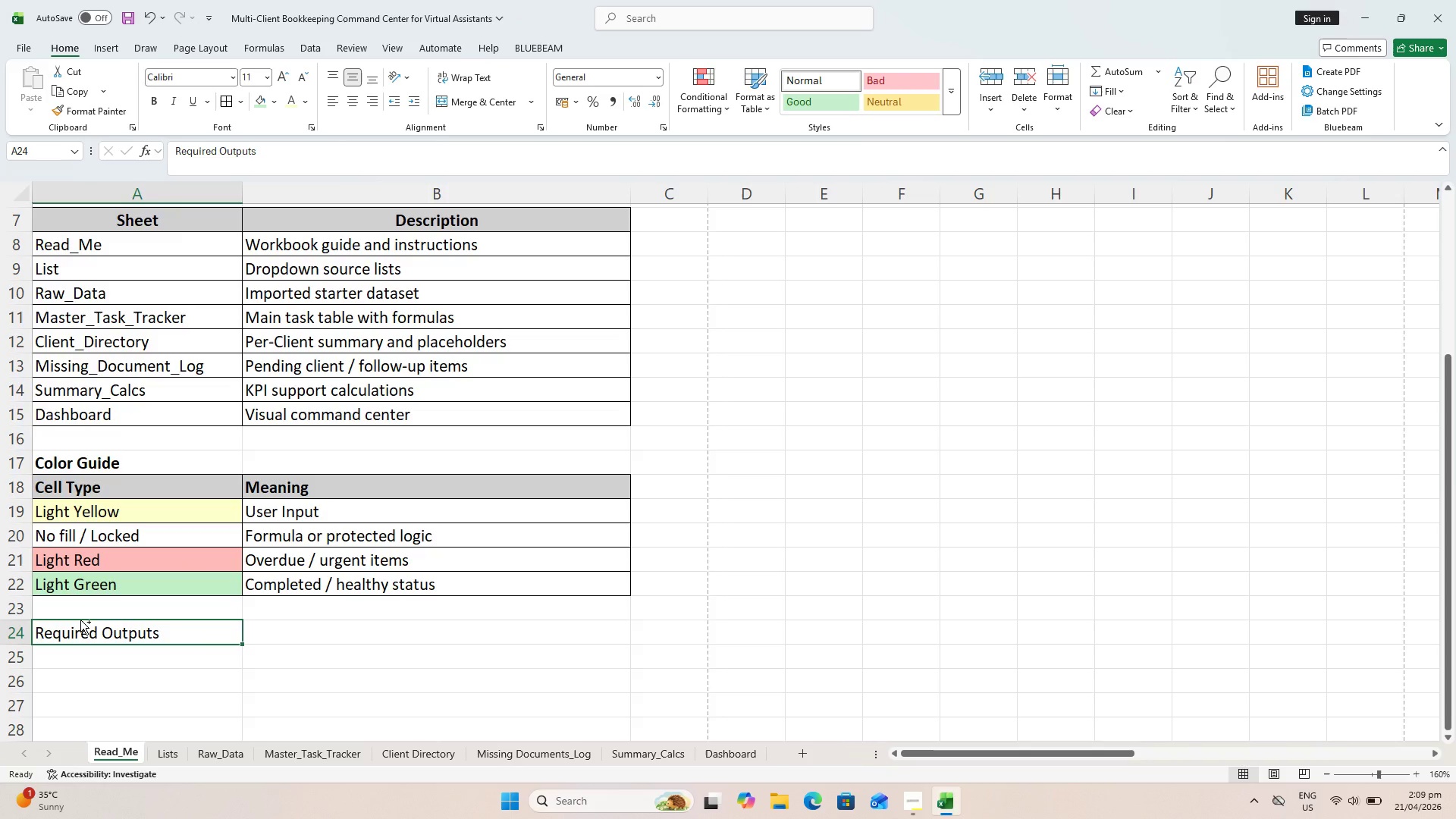 
key(Control+B)
 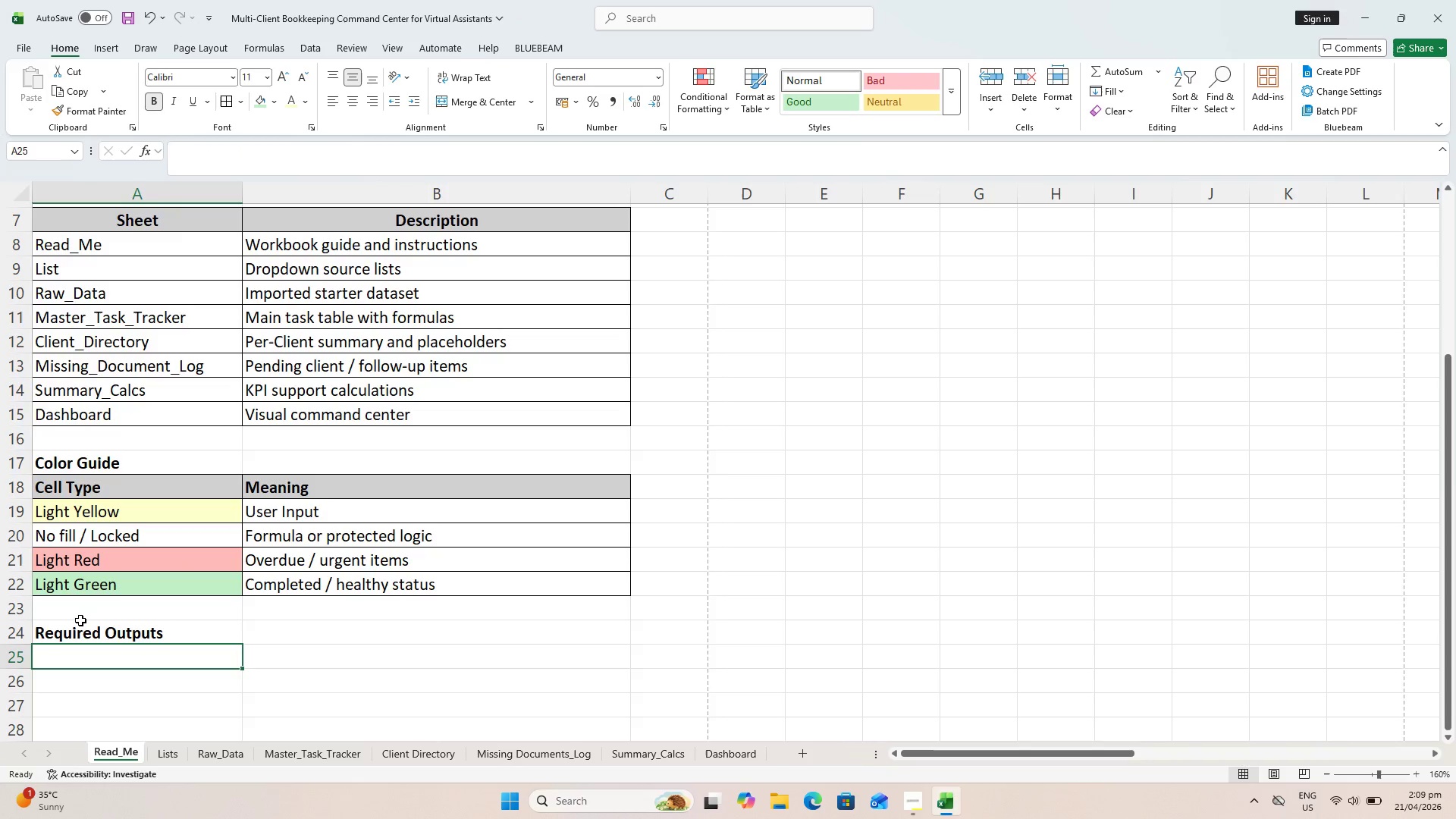 
key(ArrowDown)
 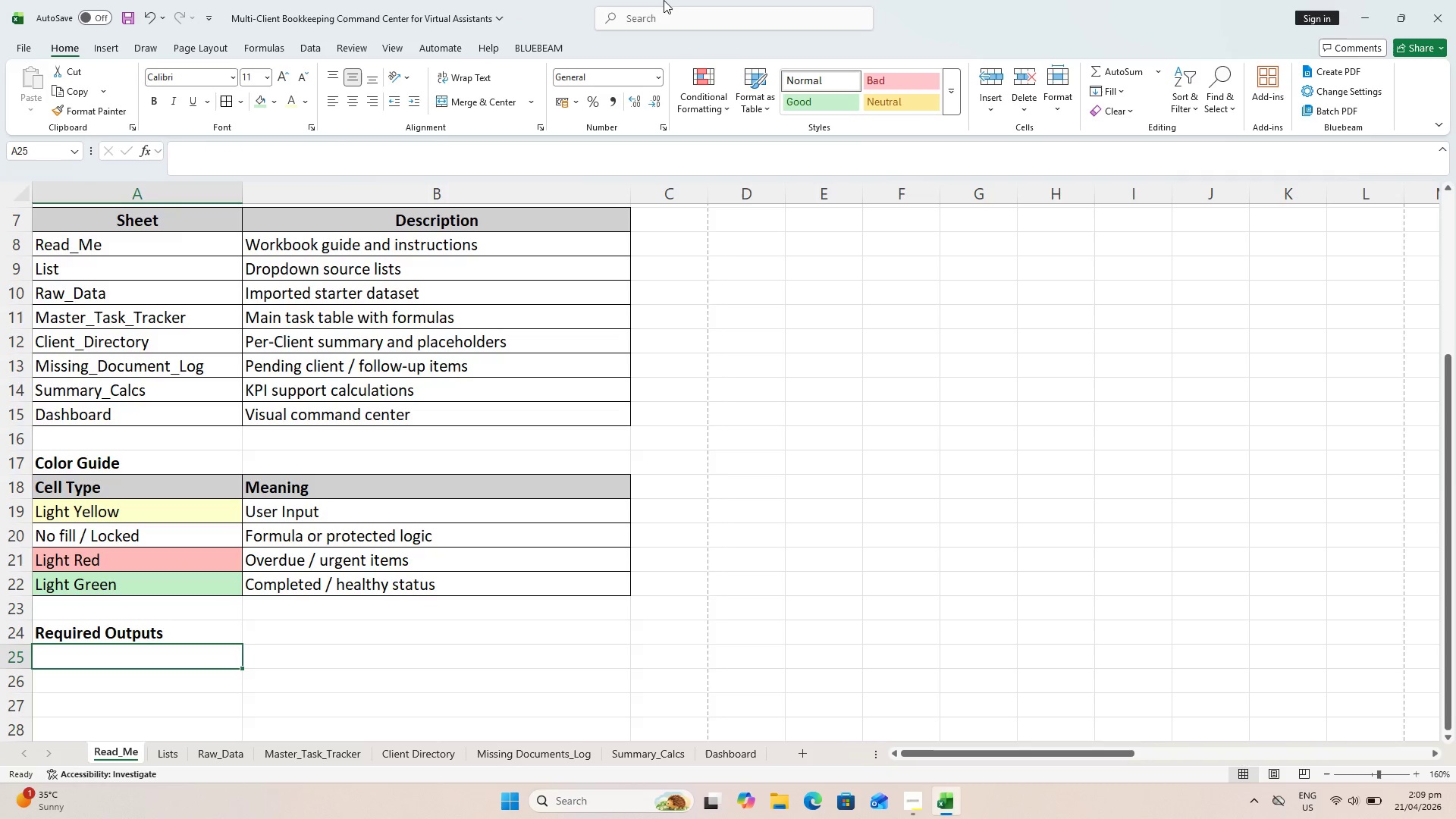 
wait(8.12)
 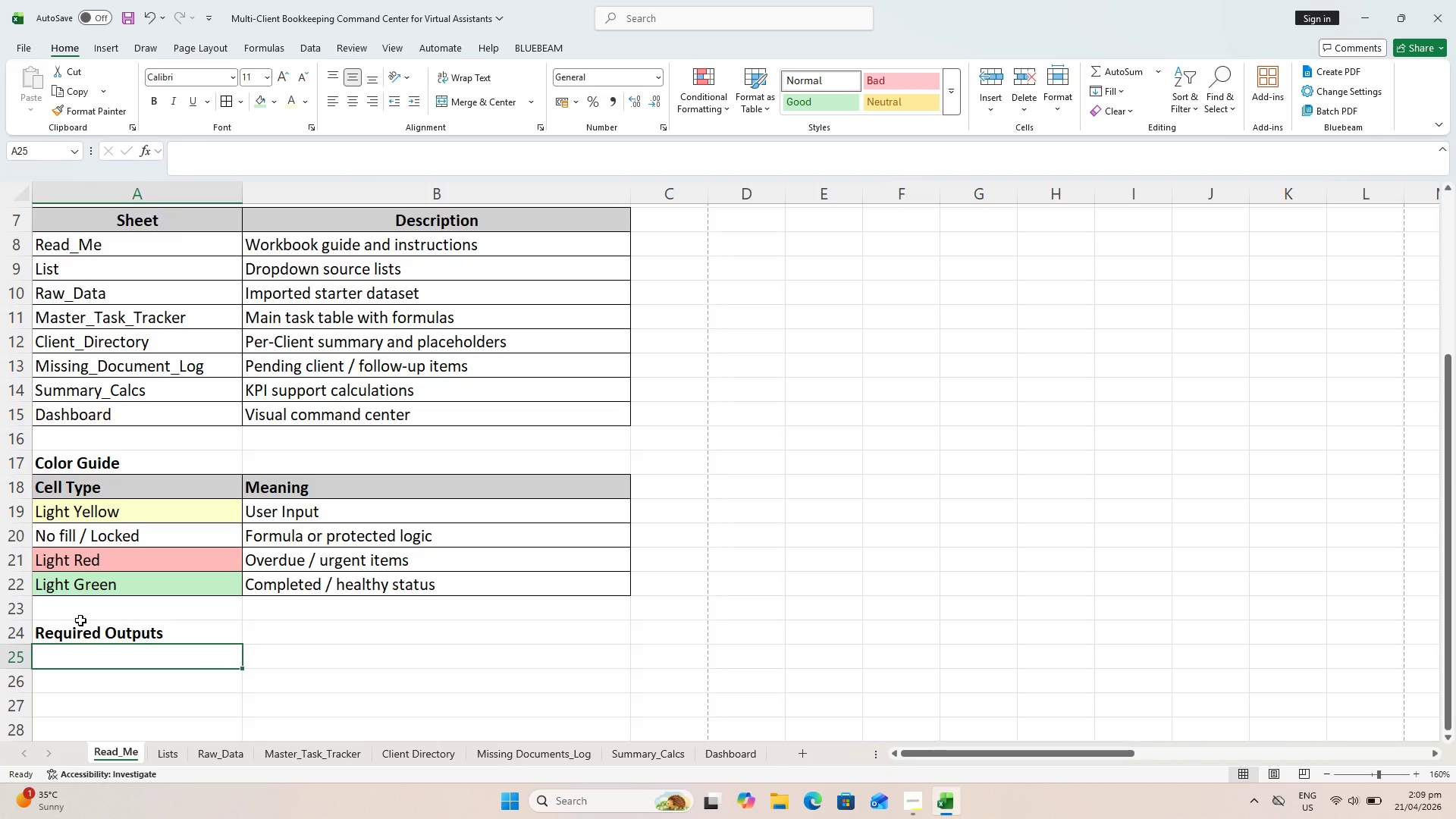 
type(Editable Excel Workbook (.xlsx))
 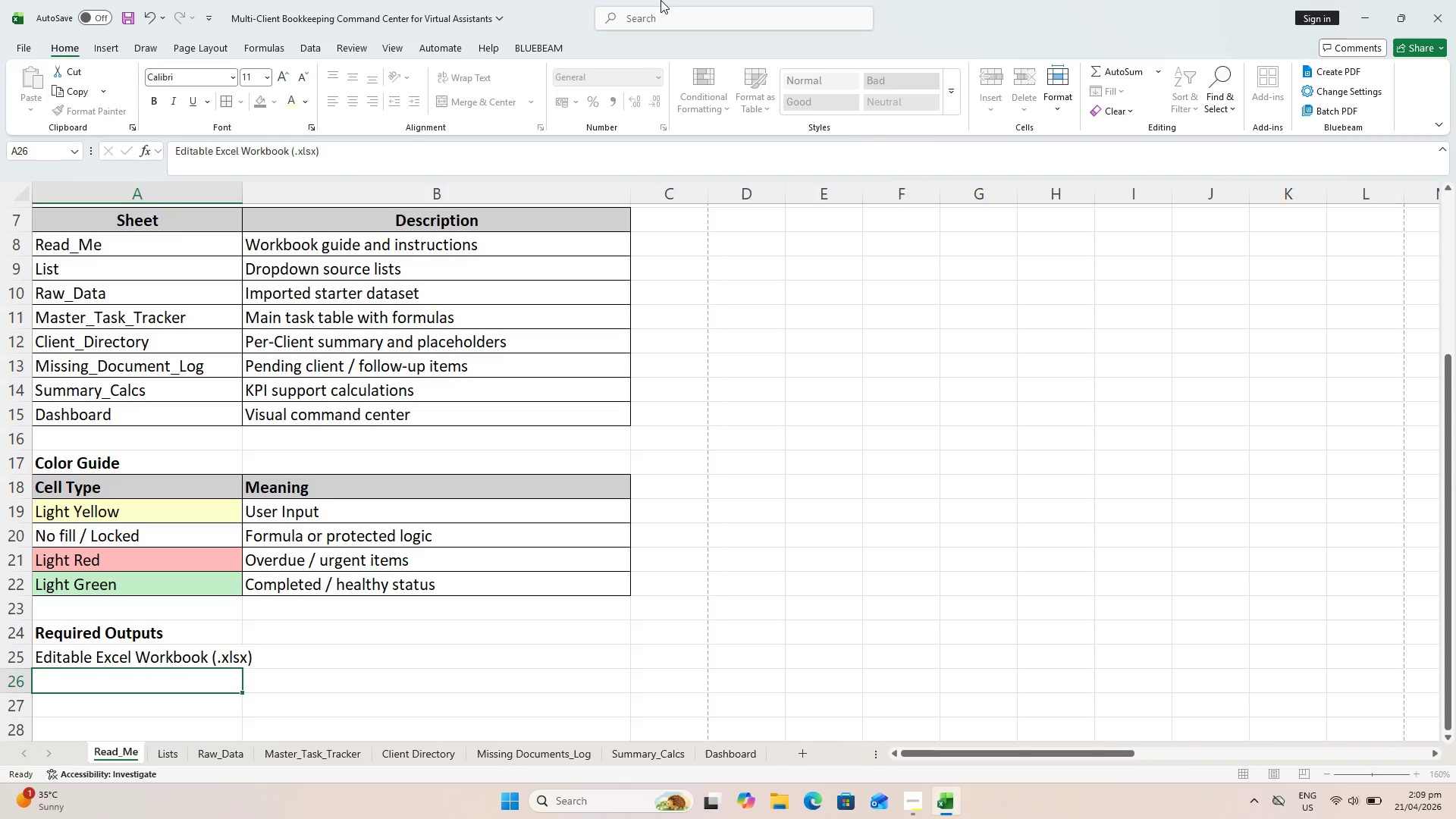 
 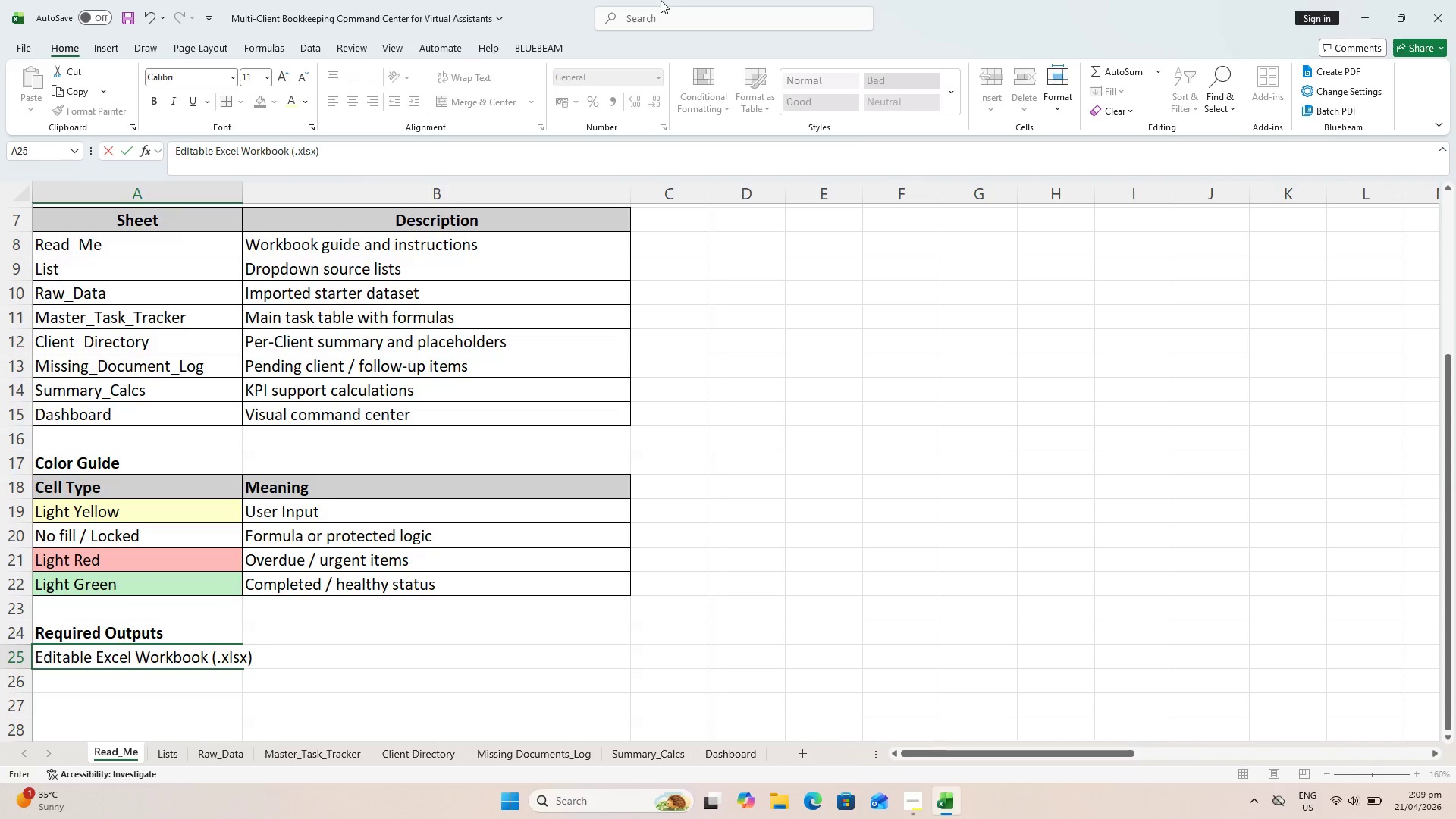 
key(Enter)
 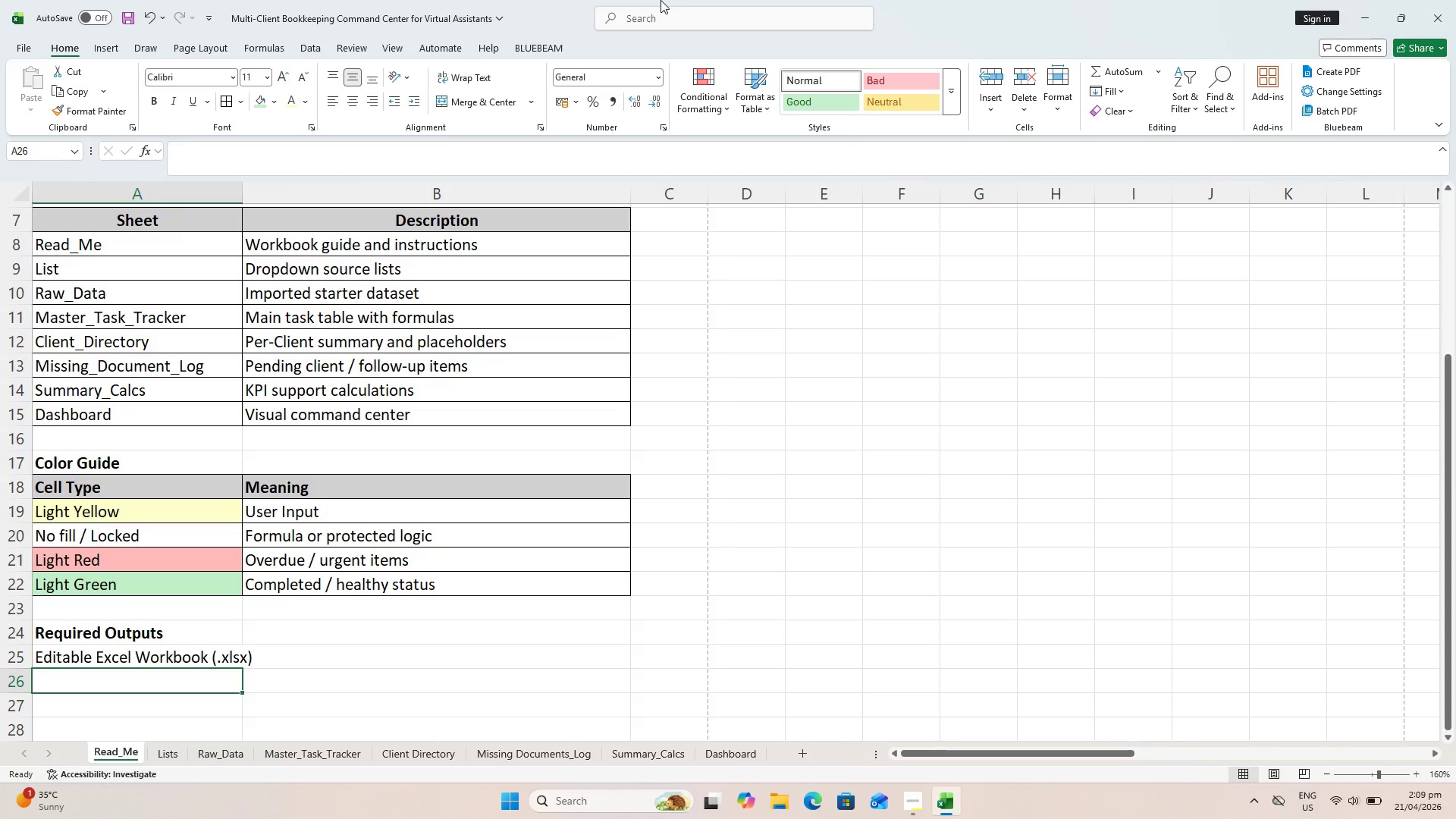 
key(Control+ControlLeft)
 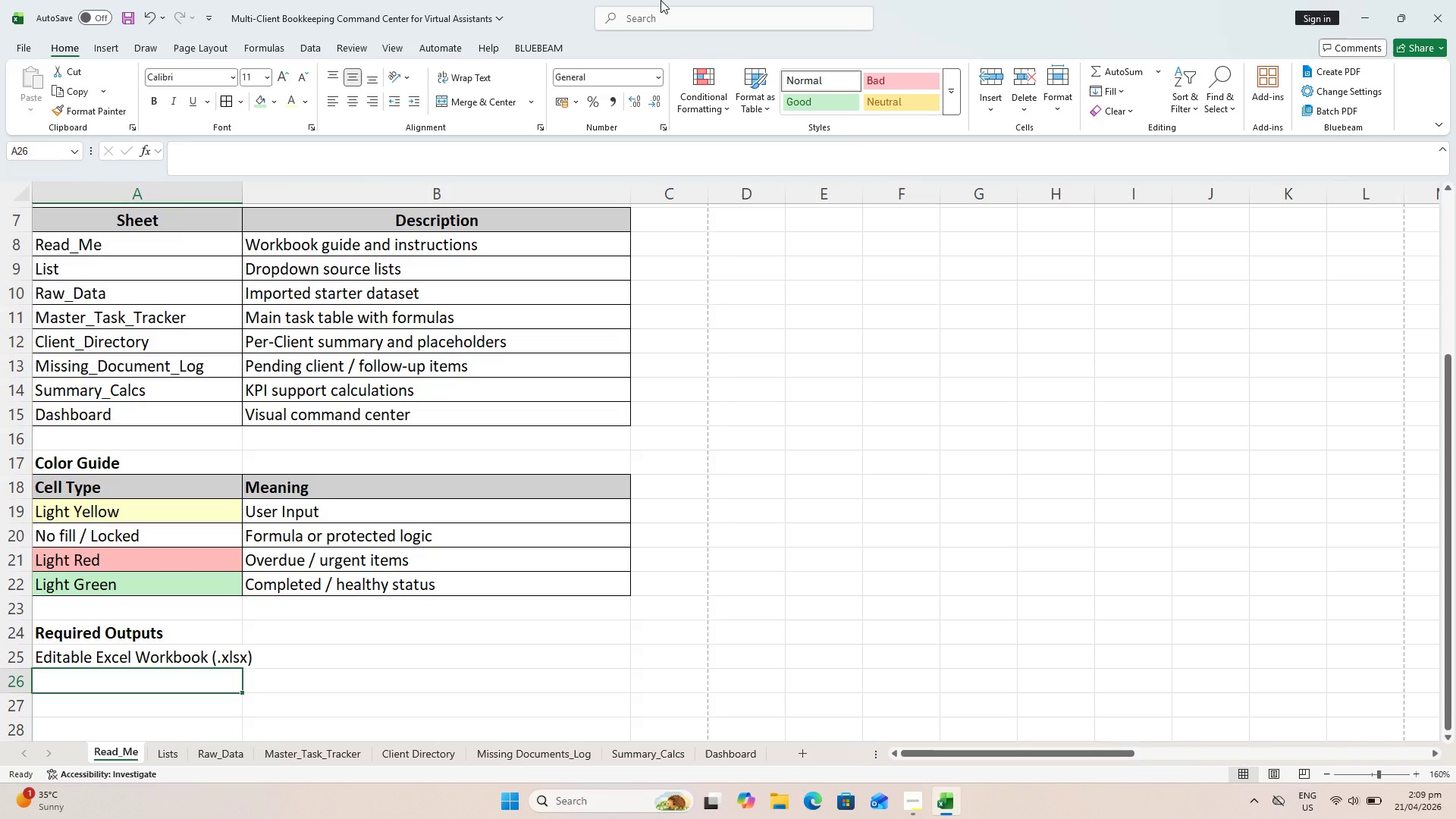 
key(Control+Shift+ShiftLeft)
 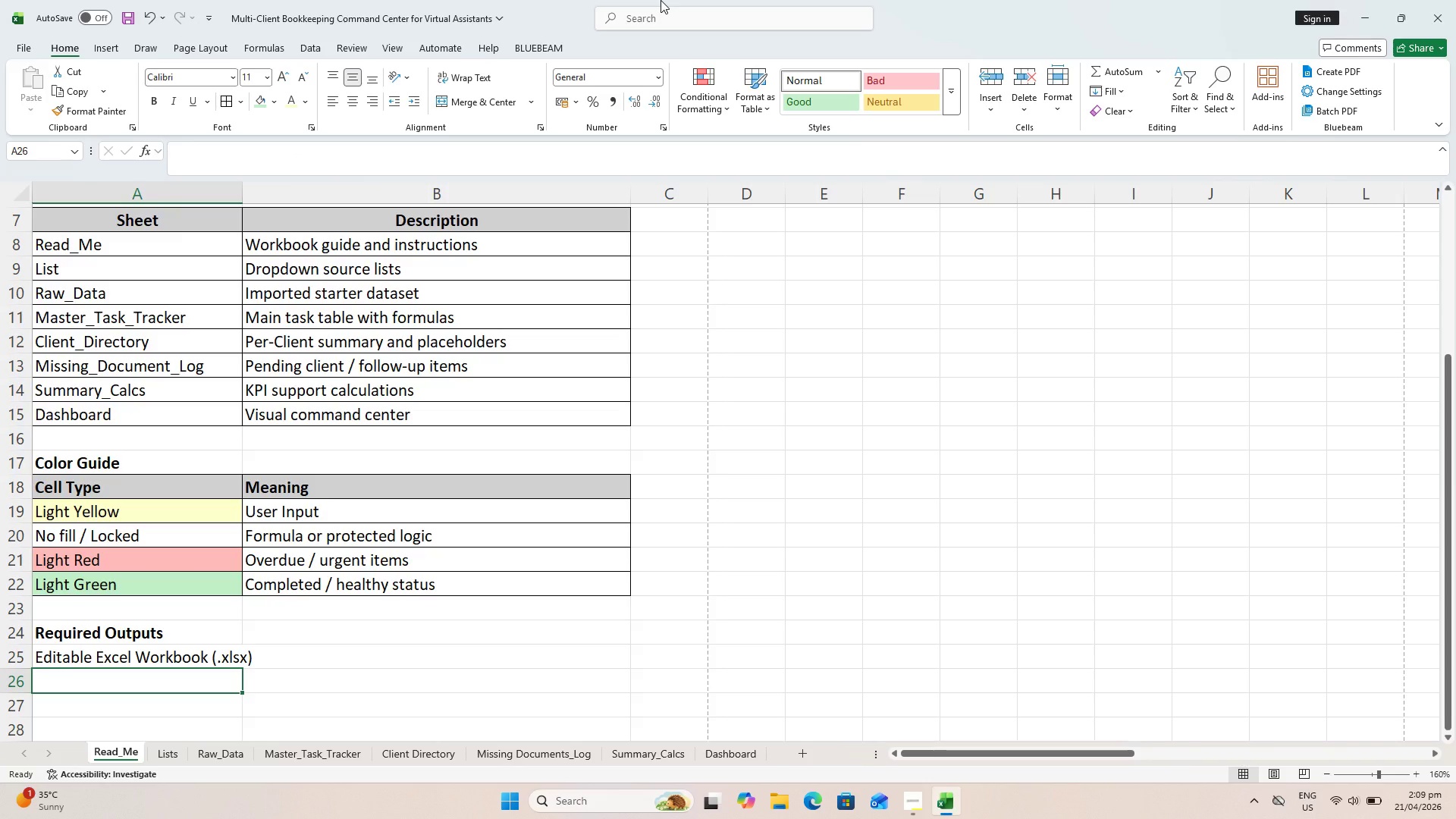 
type(PDF Export for Dashn)
key(Backspace)
type(=b)
key(Backspace)
key(Backspace)
type(board and Master_Ts)
key(Backspace)
key(Backspace)
type(ask)
key(Backspace)
key(Backspace)
key(Backspace)
type(Task )
key(Backspace)
type(_Tracker)
 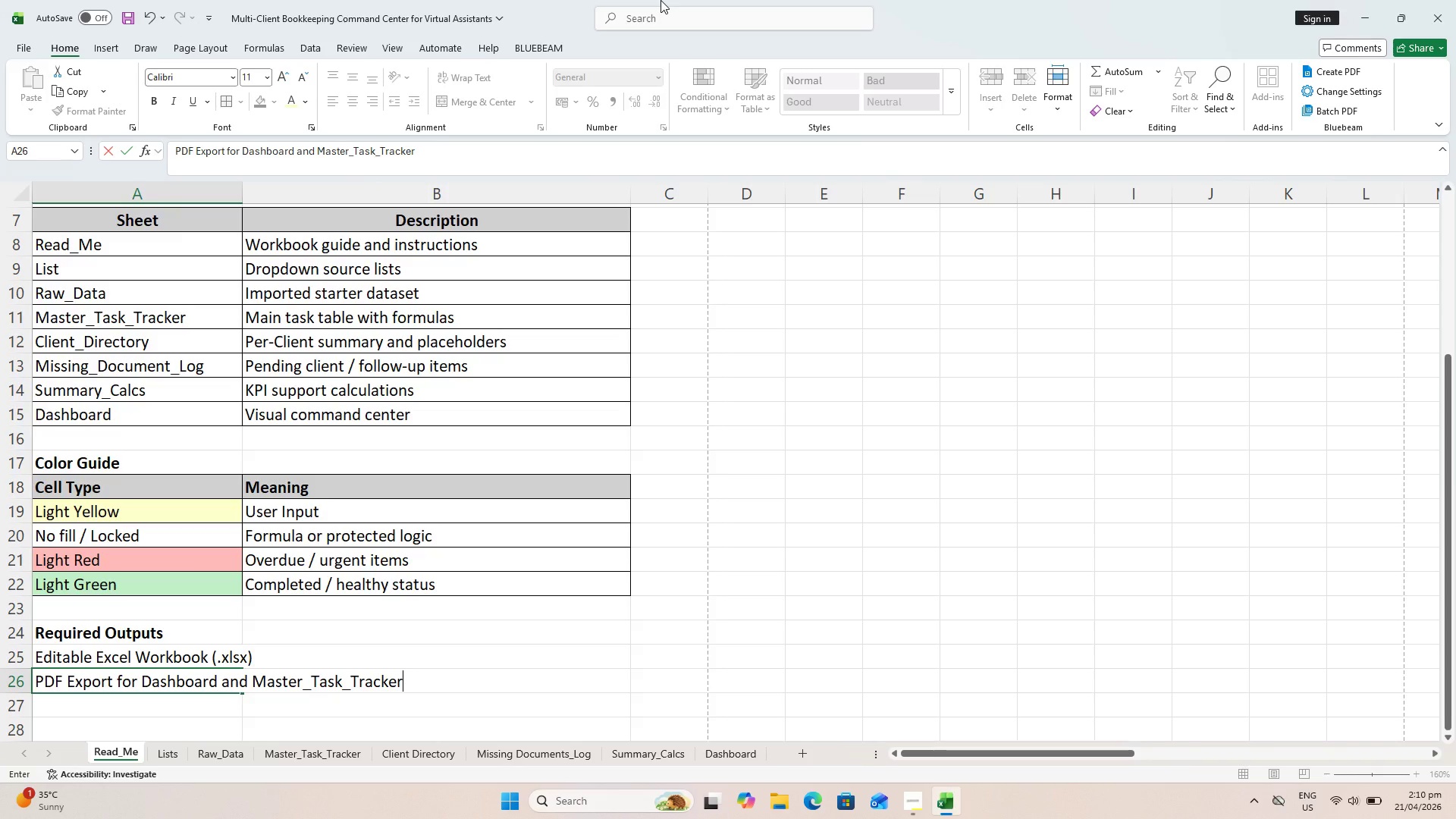 
key(Enter)
 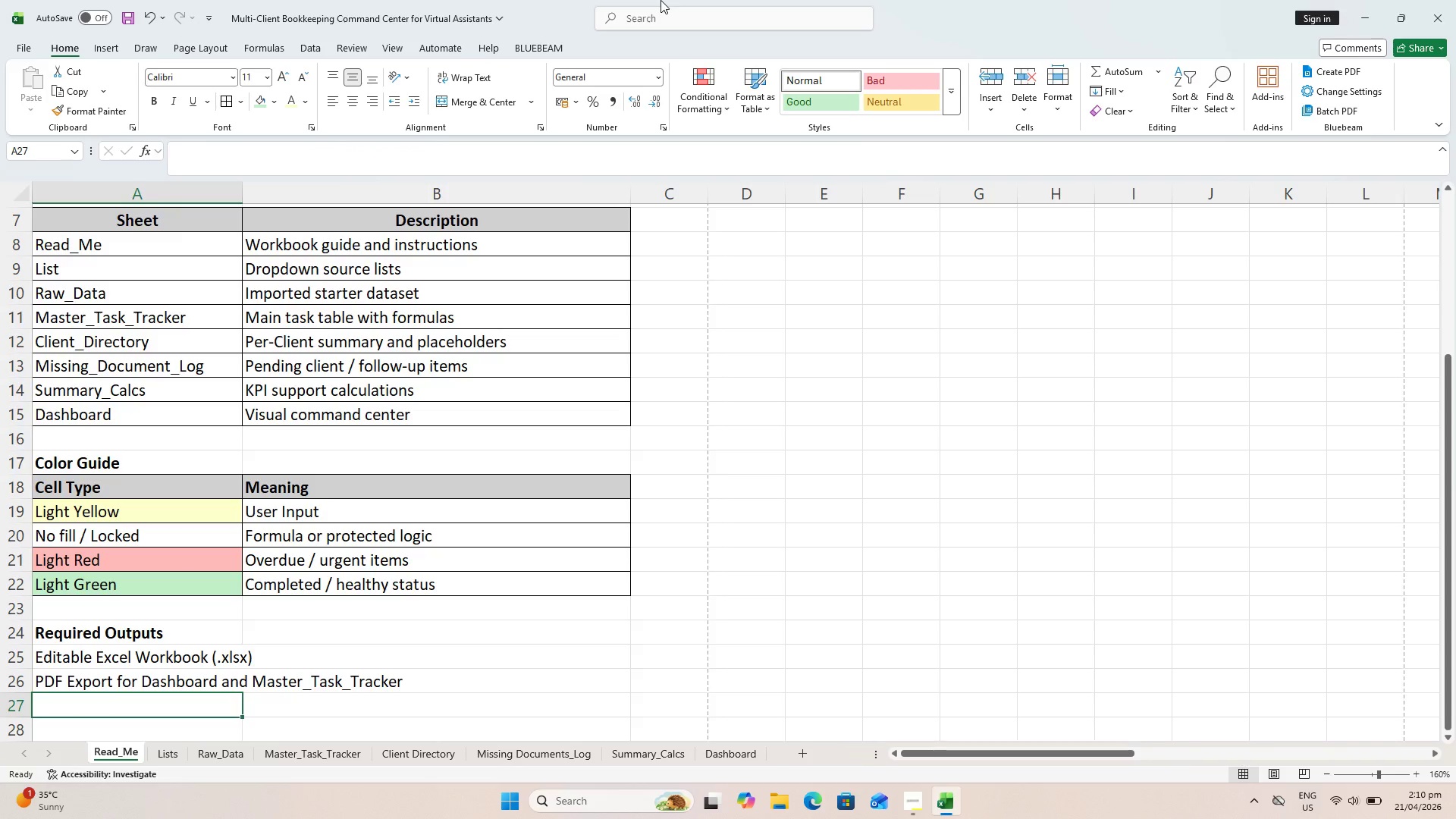 
key(Control+S)
 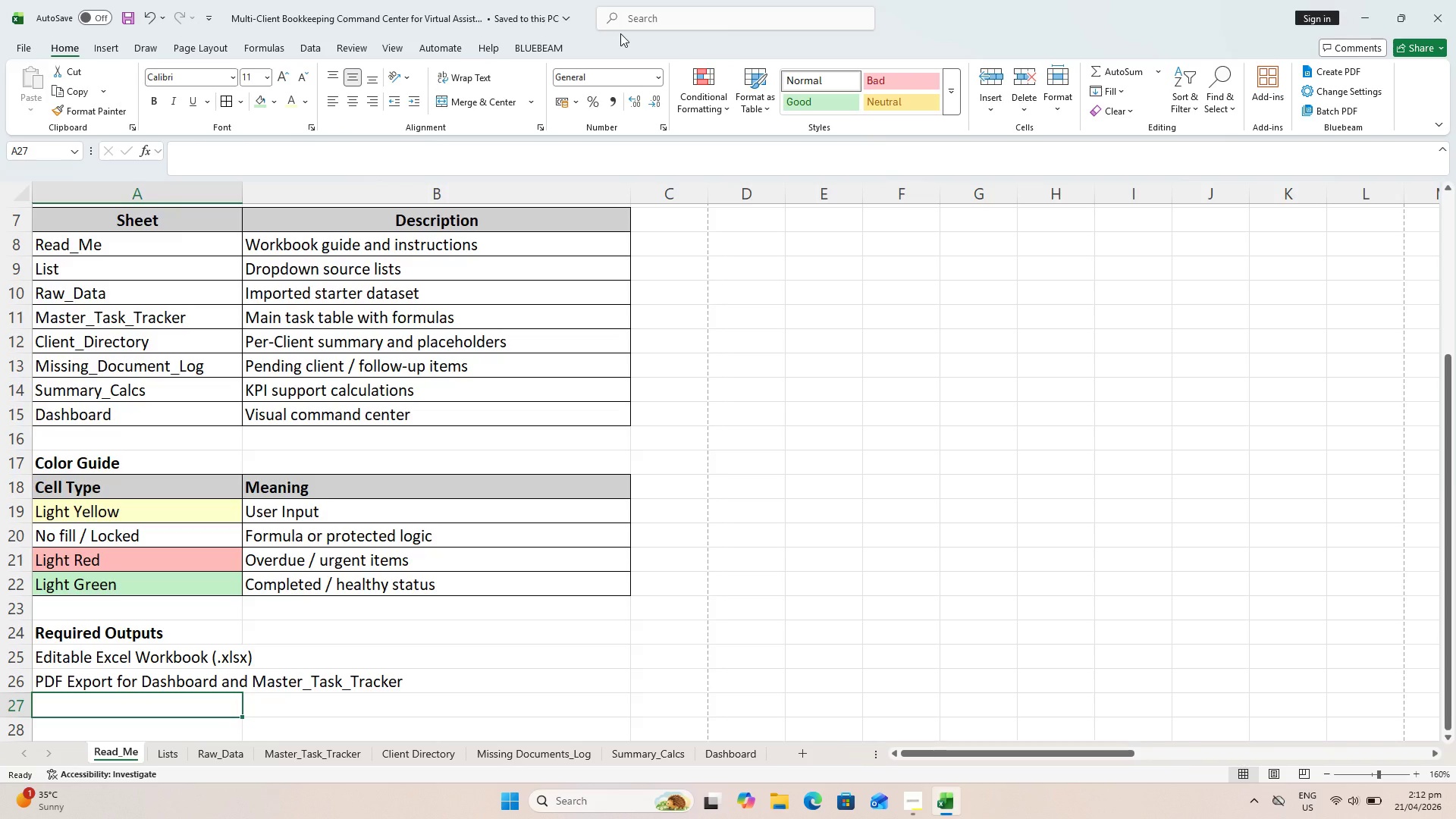 
wait(113.0)
 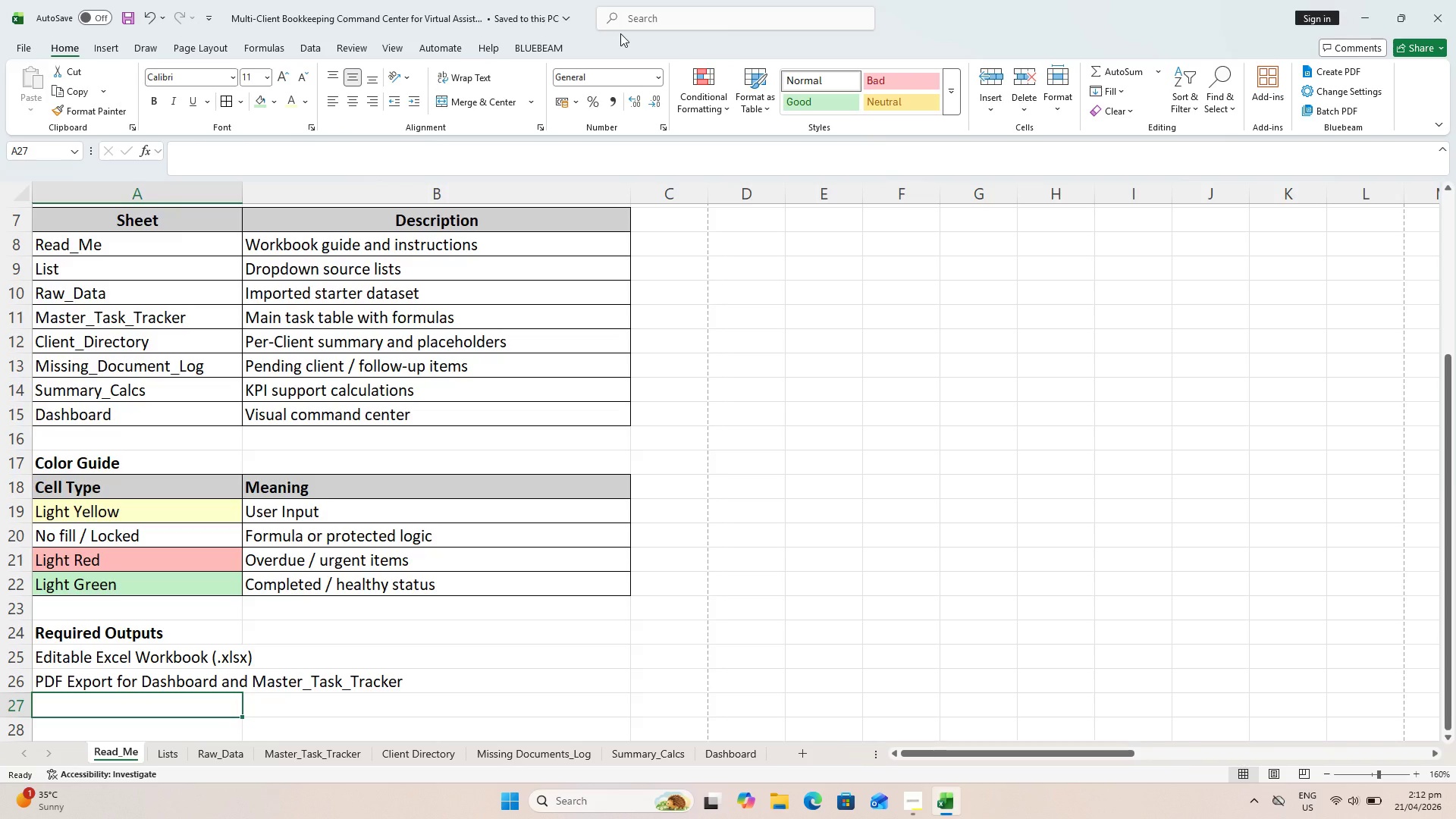 
scroll: coordinate [538, 405], scroll_direction: up, amount: 7.0
 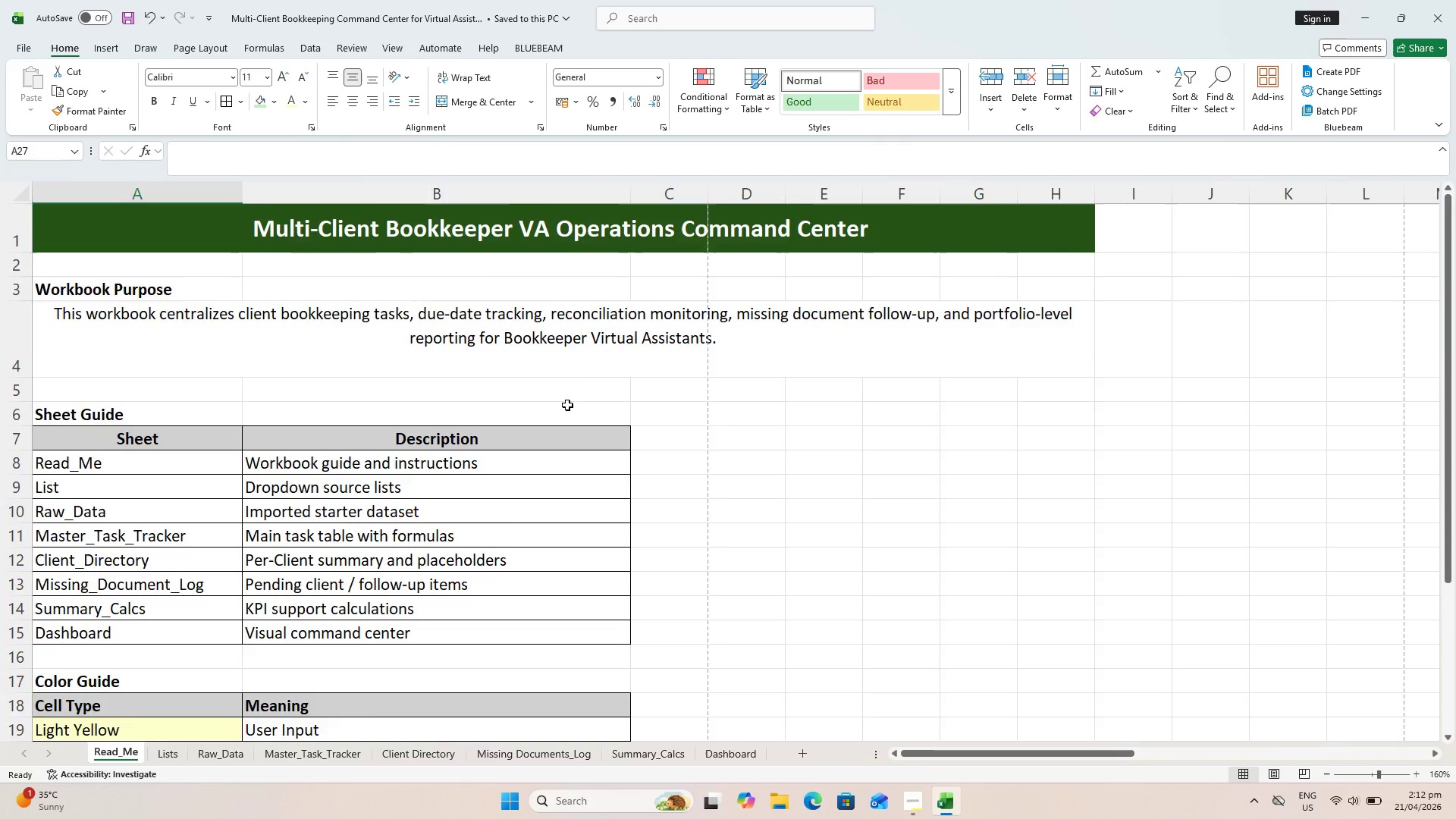 
scroll: coordinate [574, 408], scroll_direction: down, amount: 2.0
 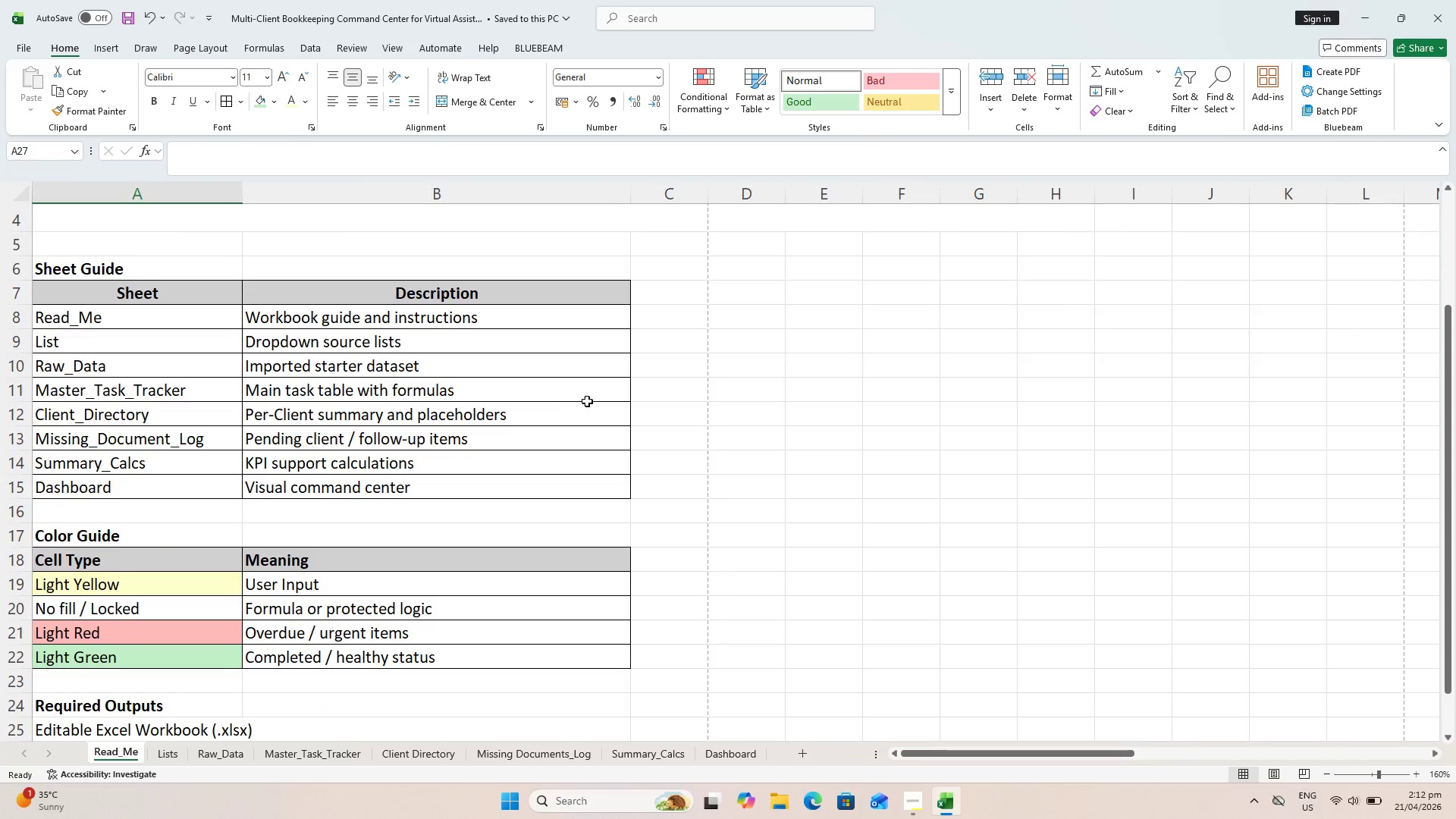 
key(Control+ControlLeft)
 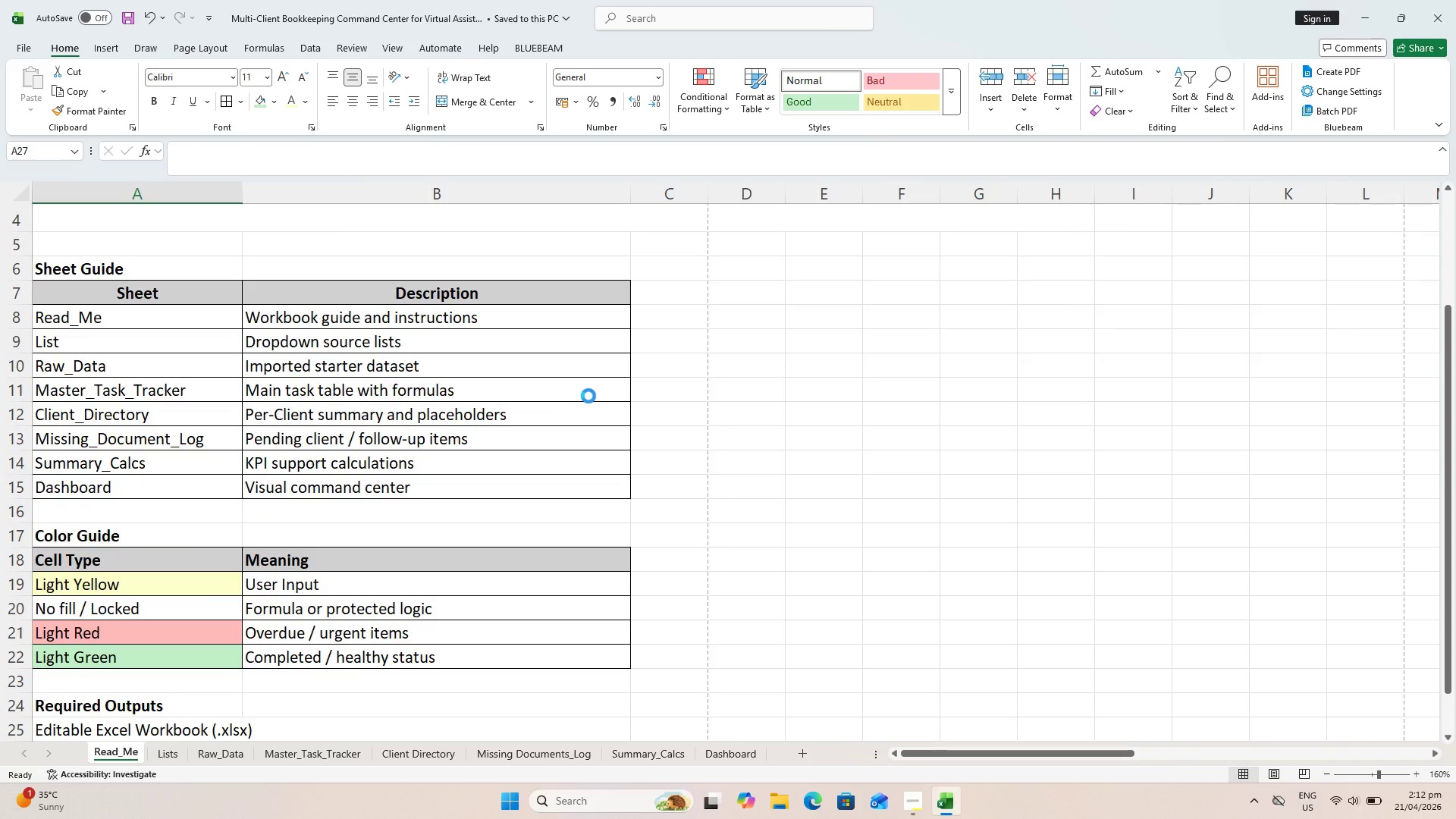 
key(Control+S)
 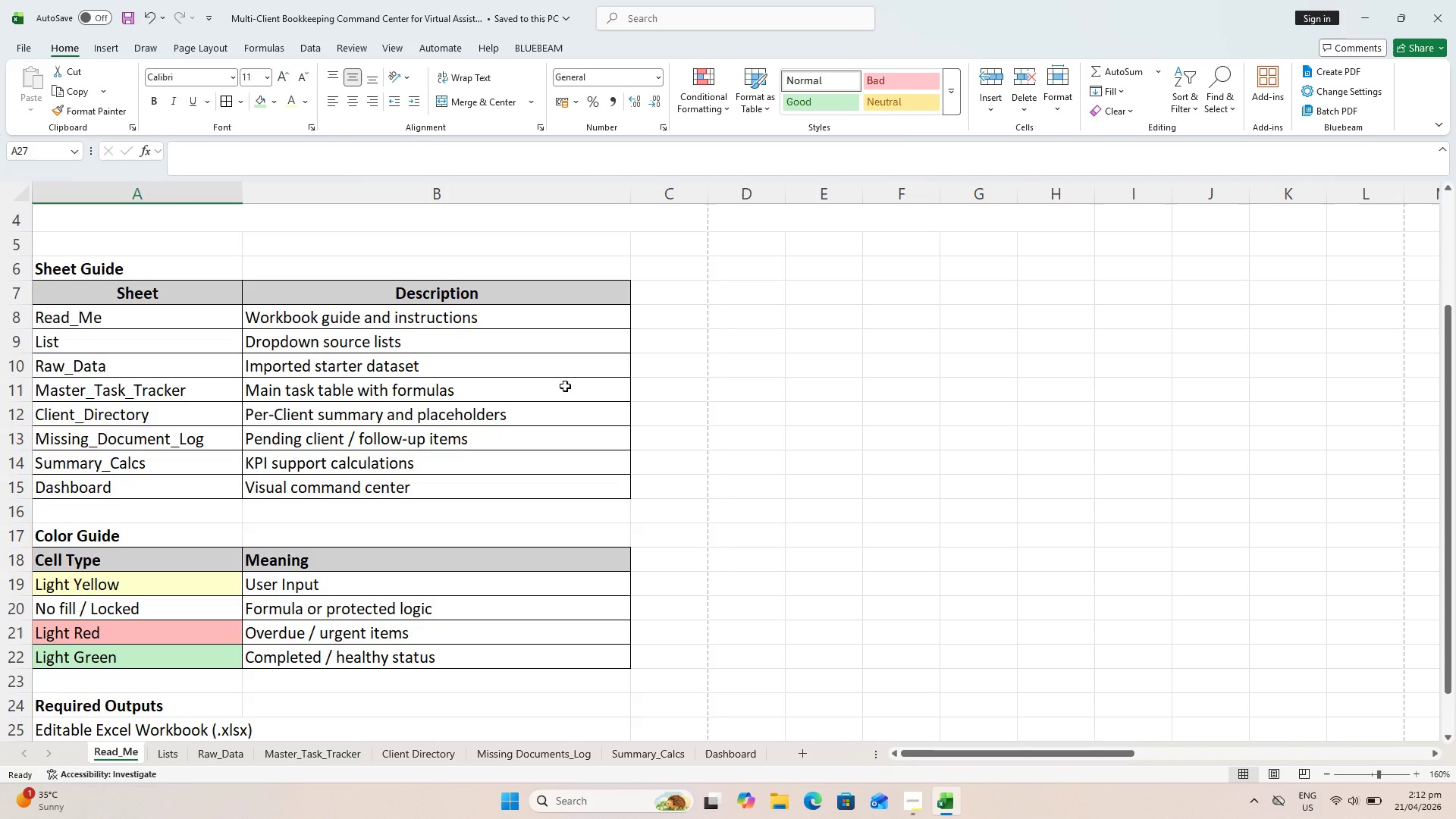 
wait(9.33)
 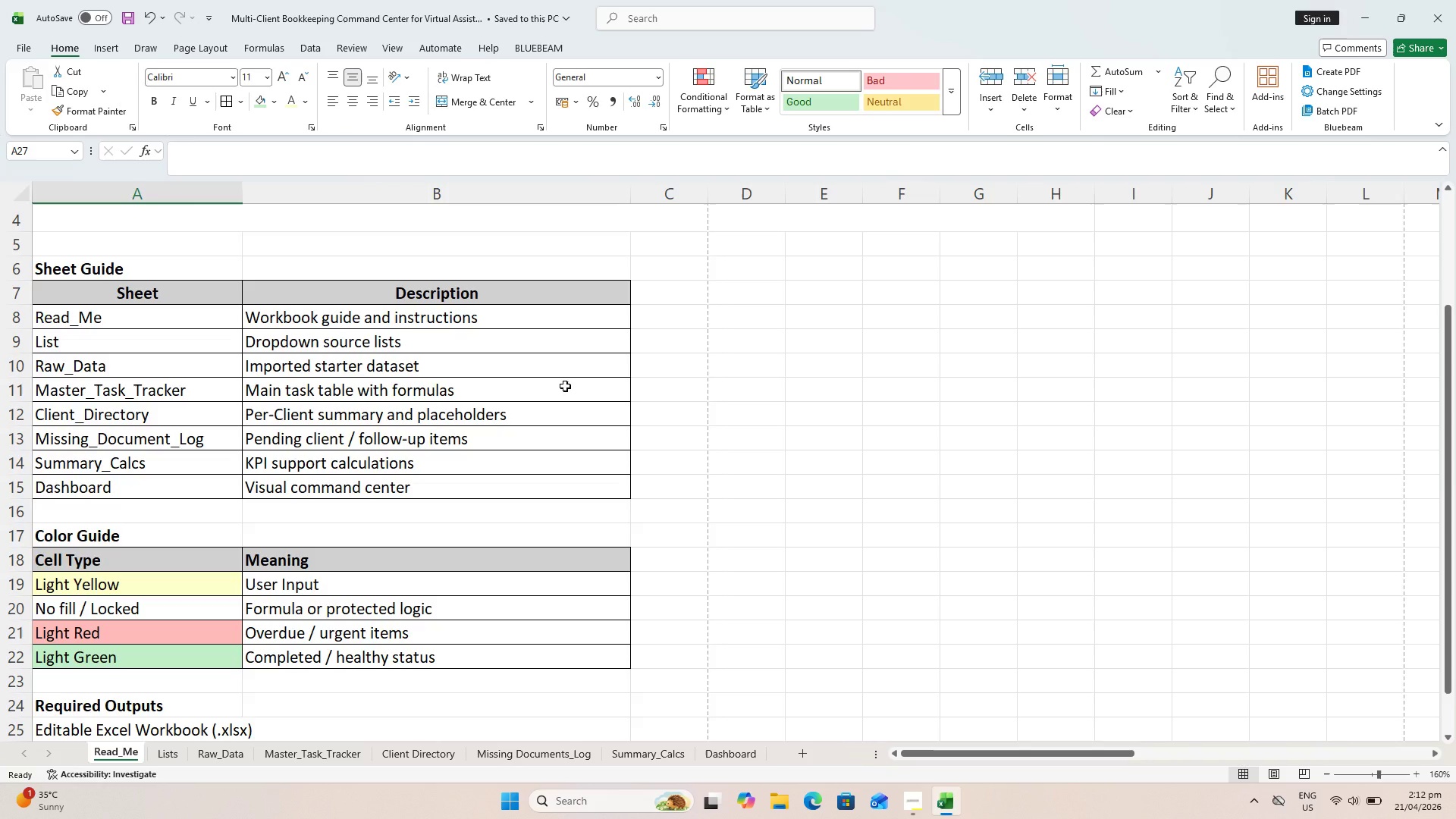 
scroll: coordinate [493, 619], scroll_direction: down, amount: 2.0
 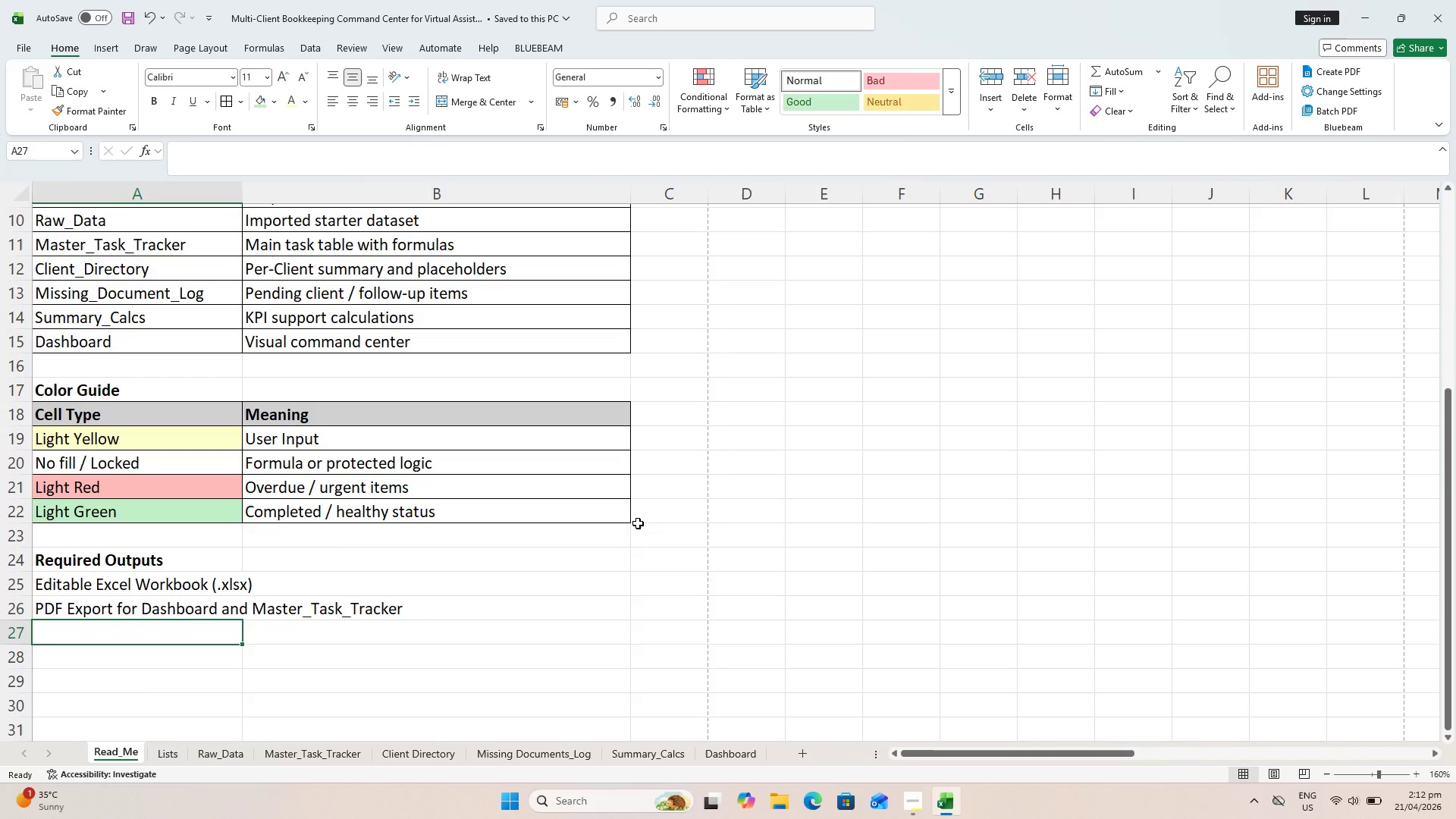 
key(Control+ControlLeft)
 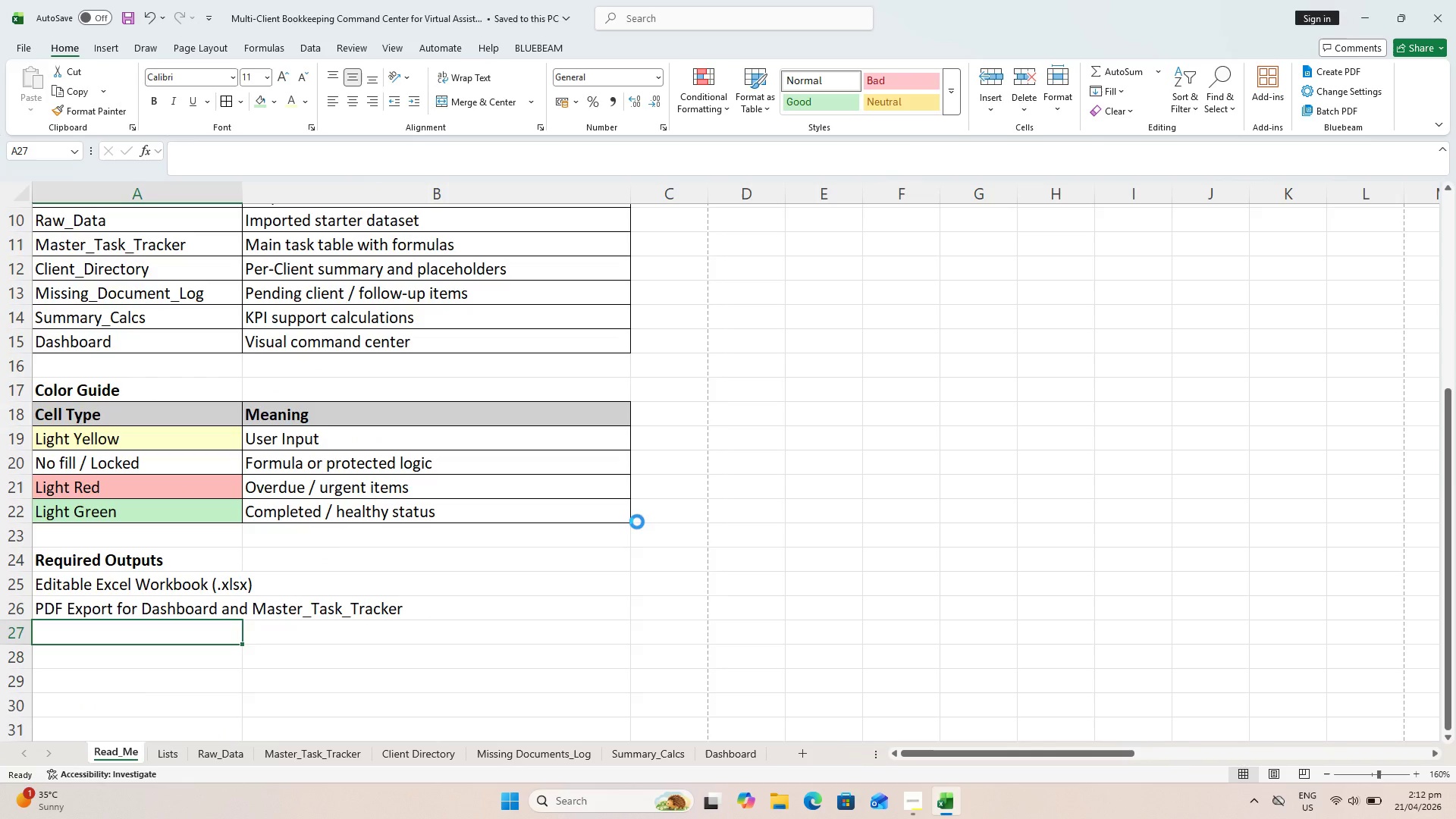 
key(Control+S)
 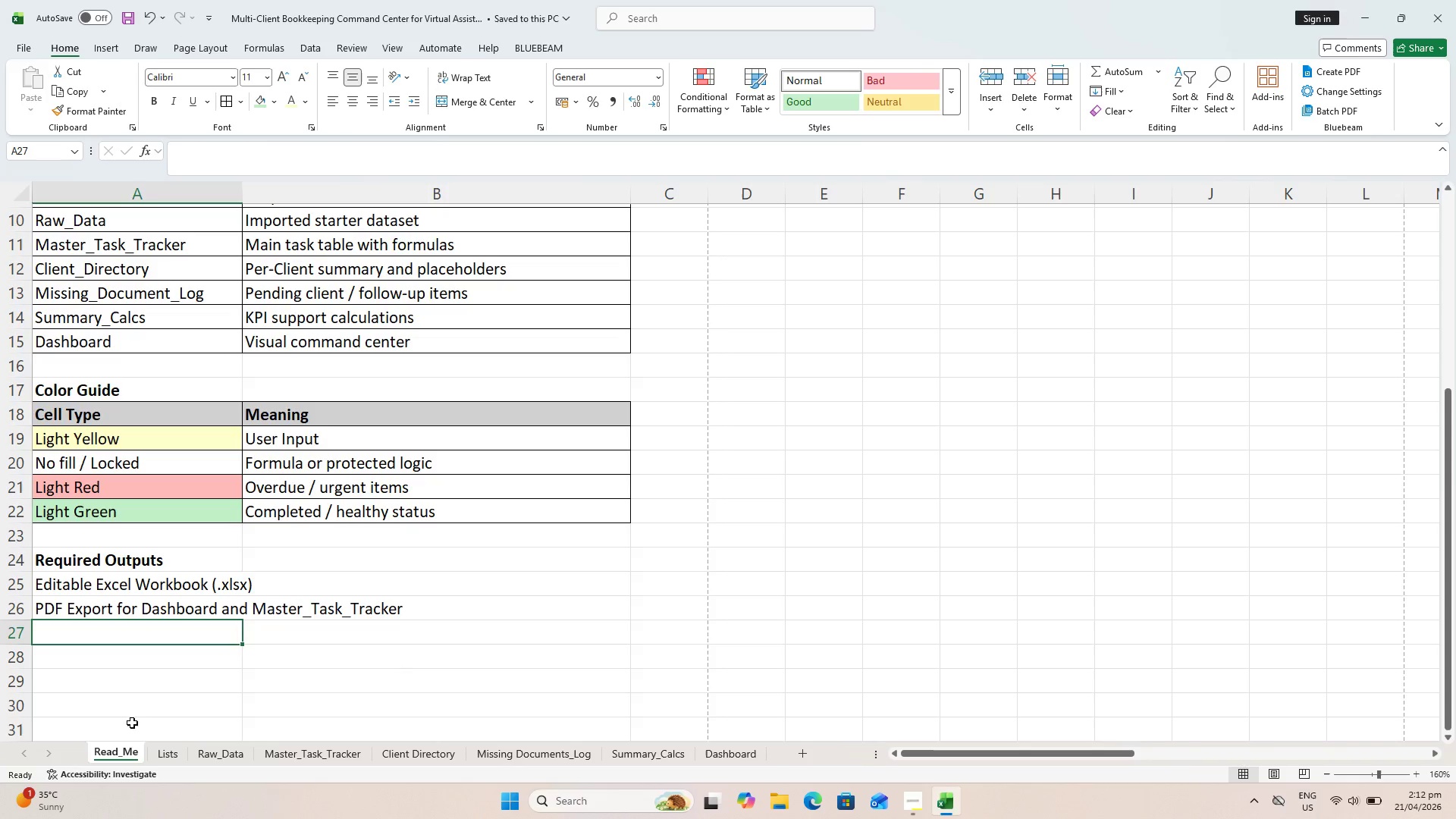 
wait(6.03)
 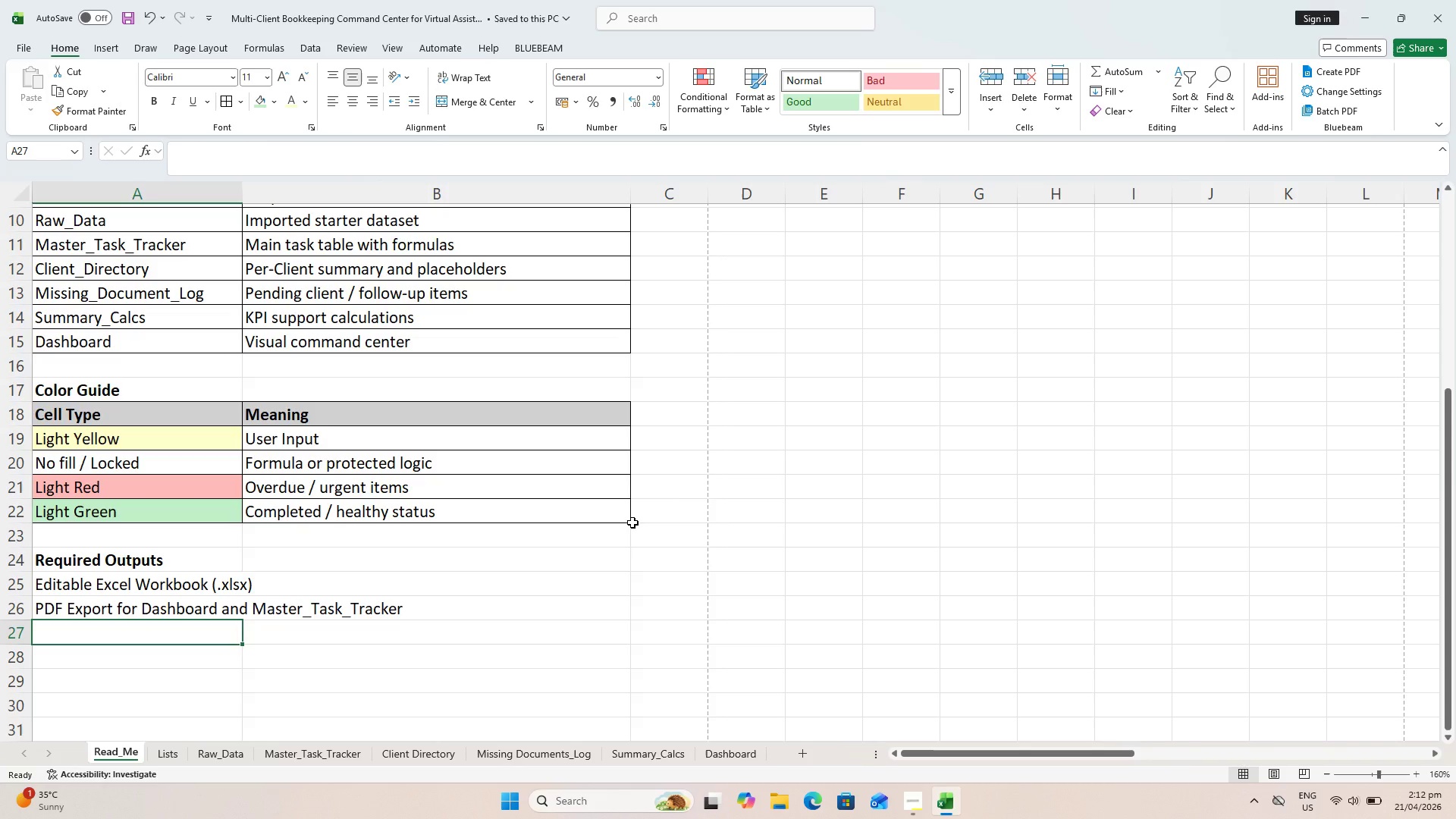 
left_click([459, 673])
 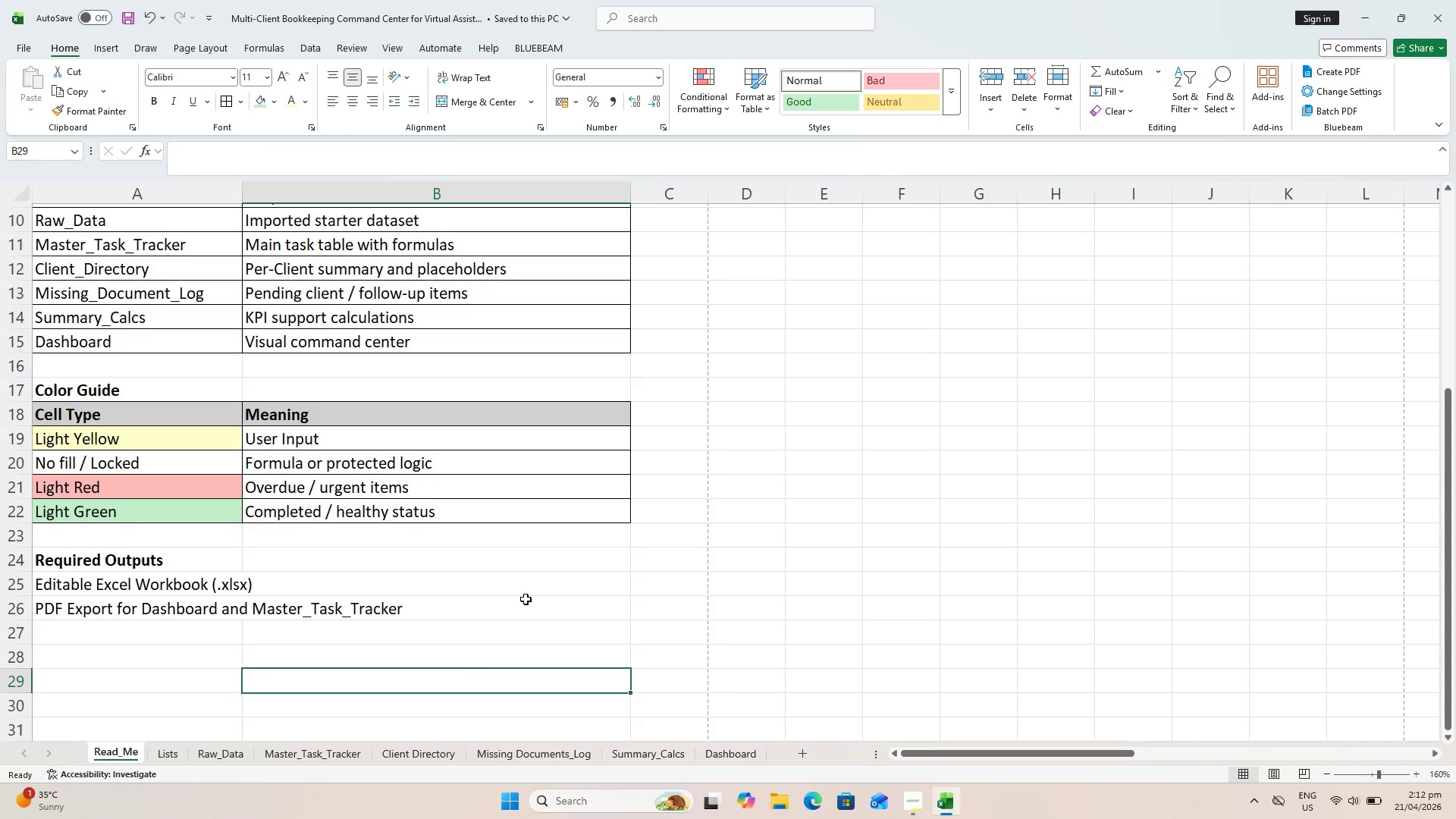 
scroll: coordinate [614, 588], scroll_direction: up, amount: 12.0
 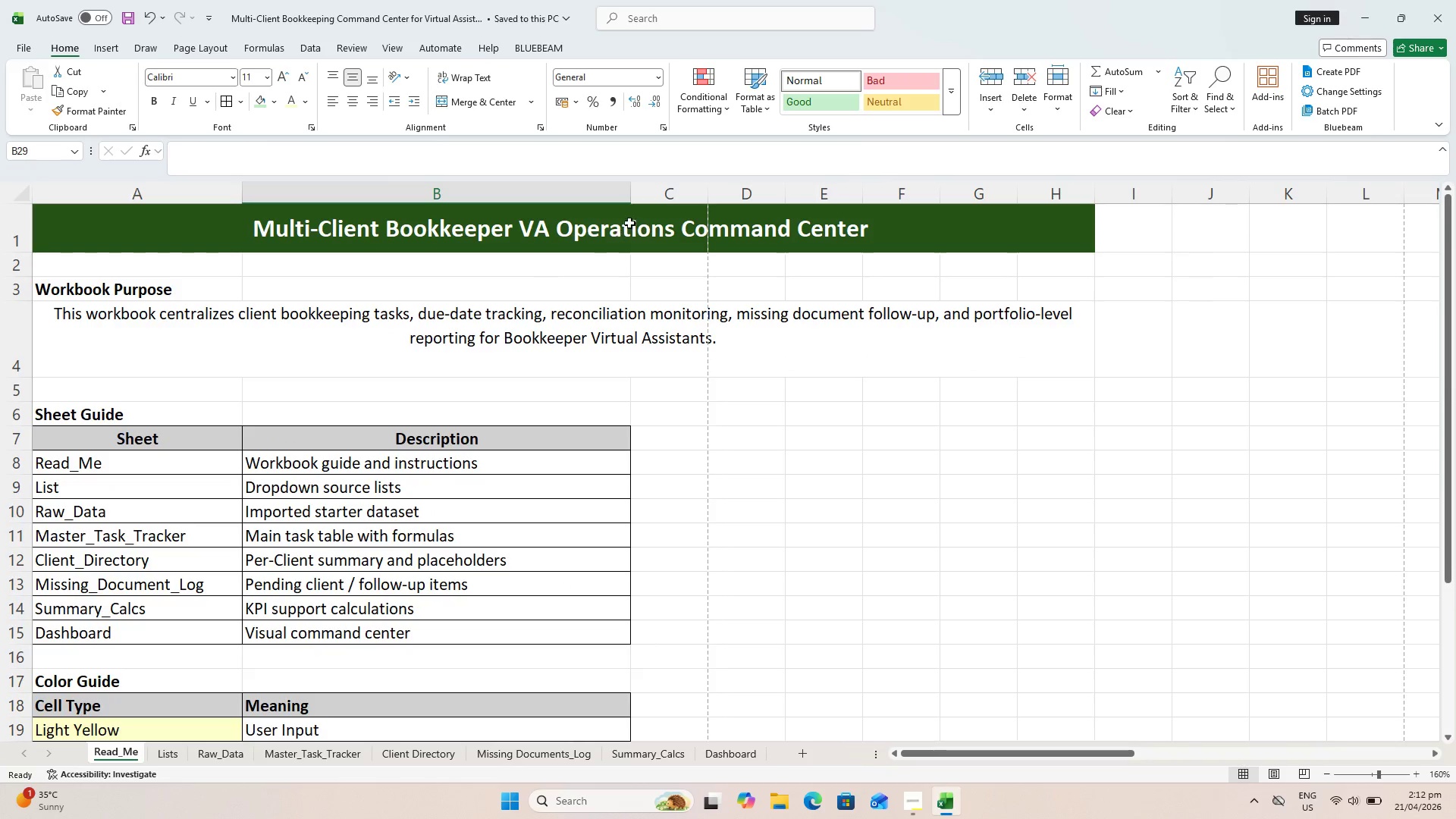 
hold_key(key=ShiftLeft, duration=0.55)
 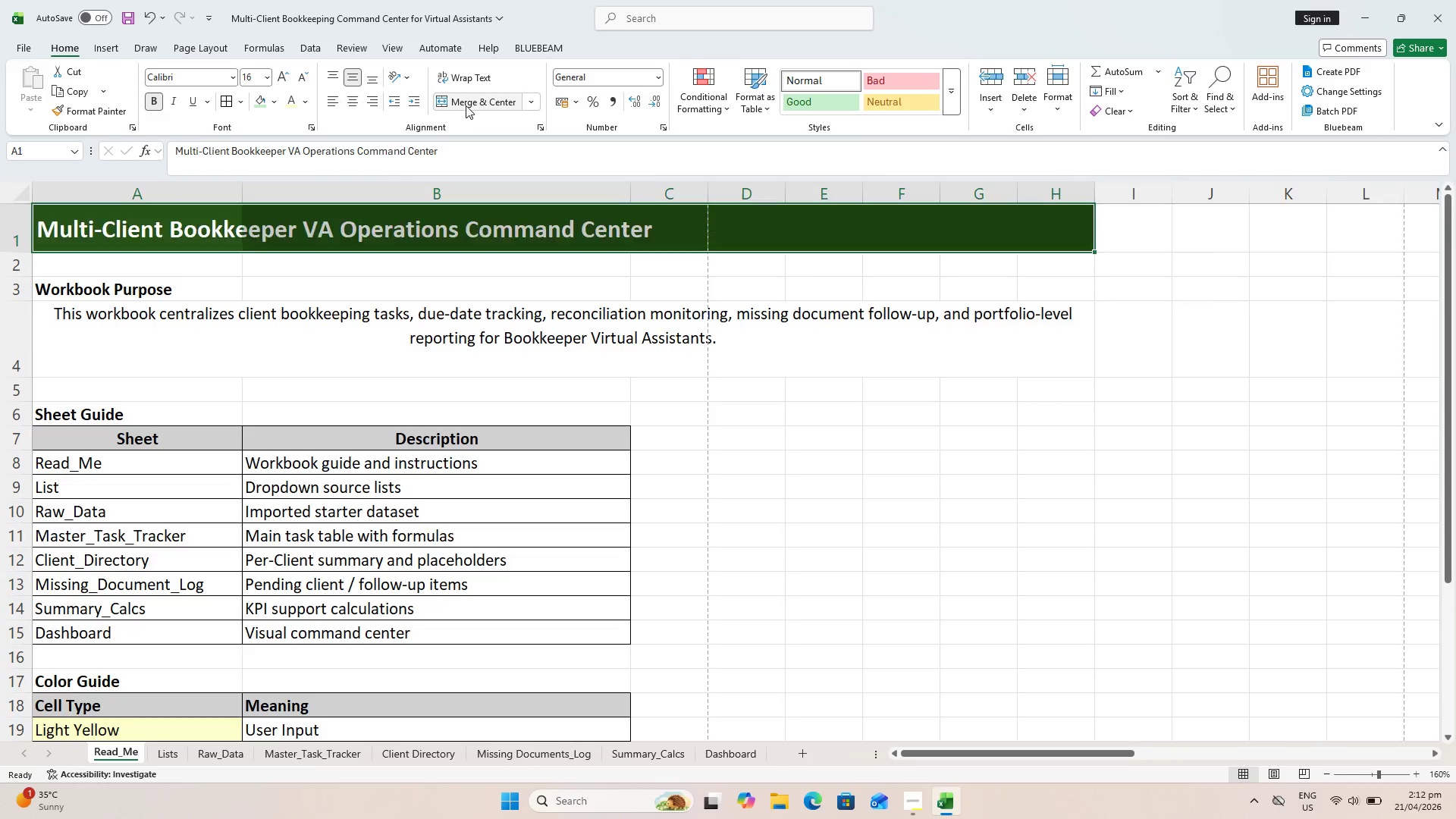 
left_click([666, 228])
 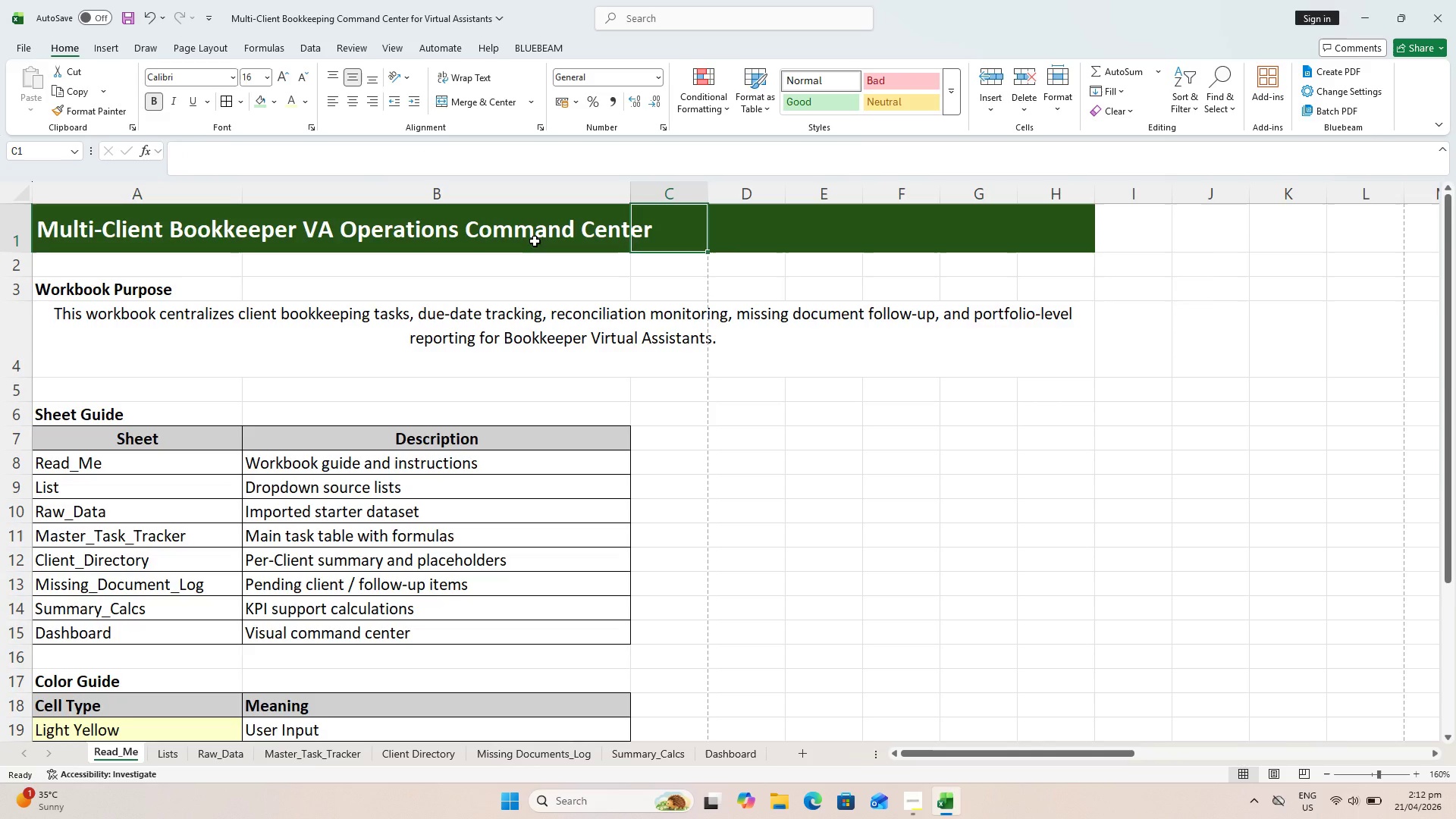 
hold_key(key=ShiftLeft, duration=0.67)
 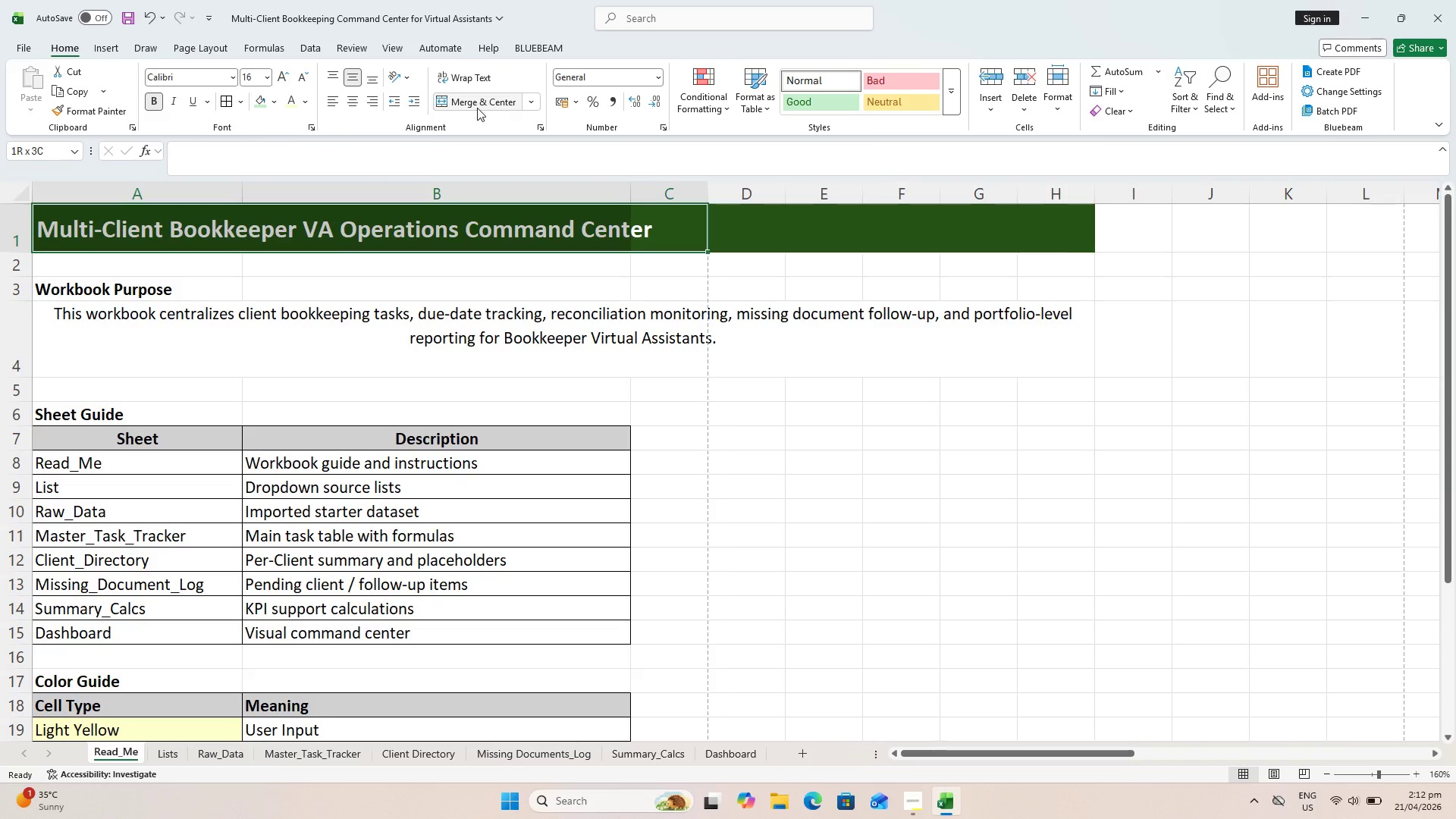 
double_click([476, 108])
 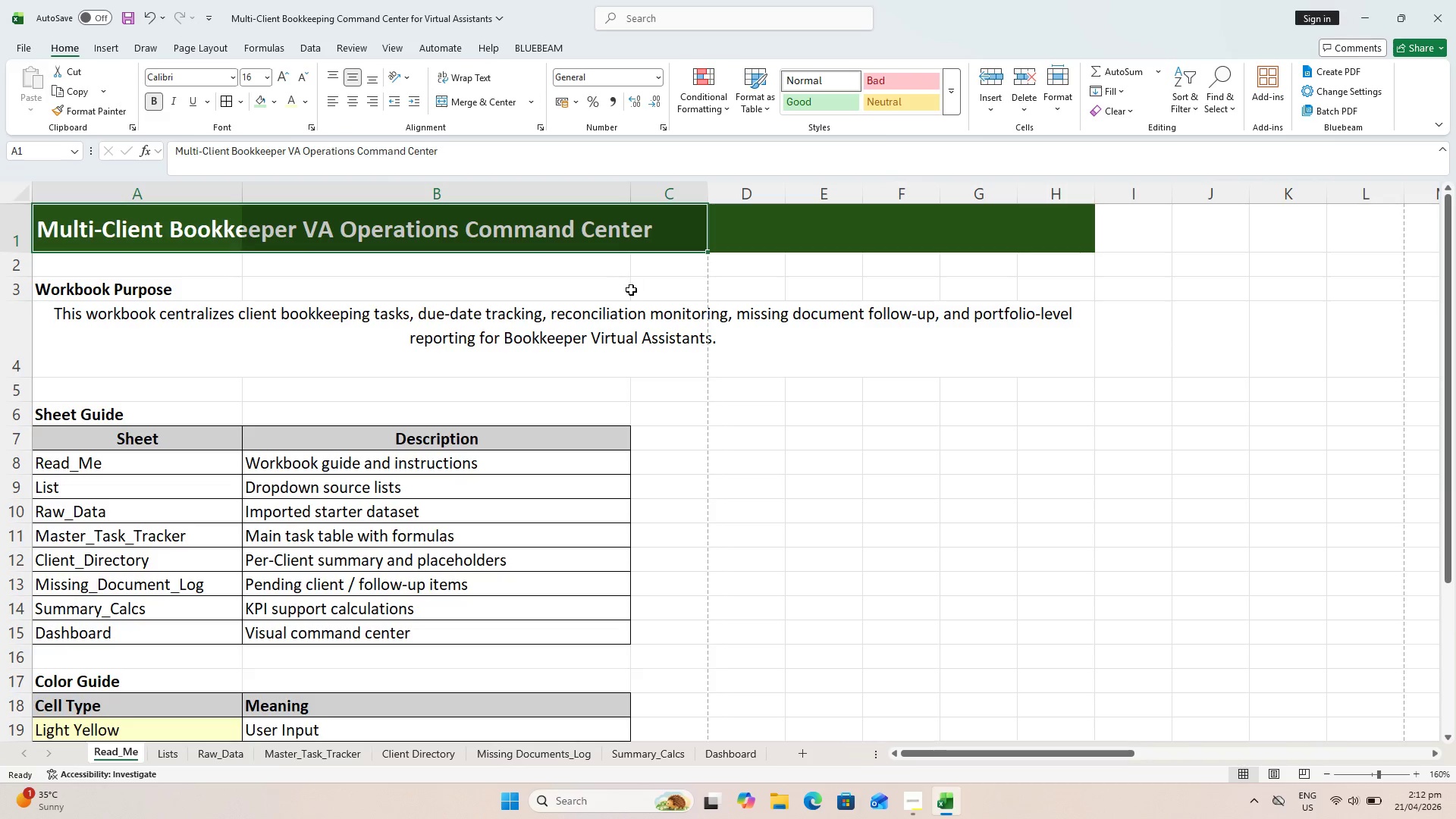 
left_click_drag(start_coordinate=[740, 235], to_coordinate=[1092, 219])
 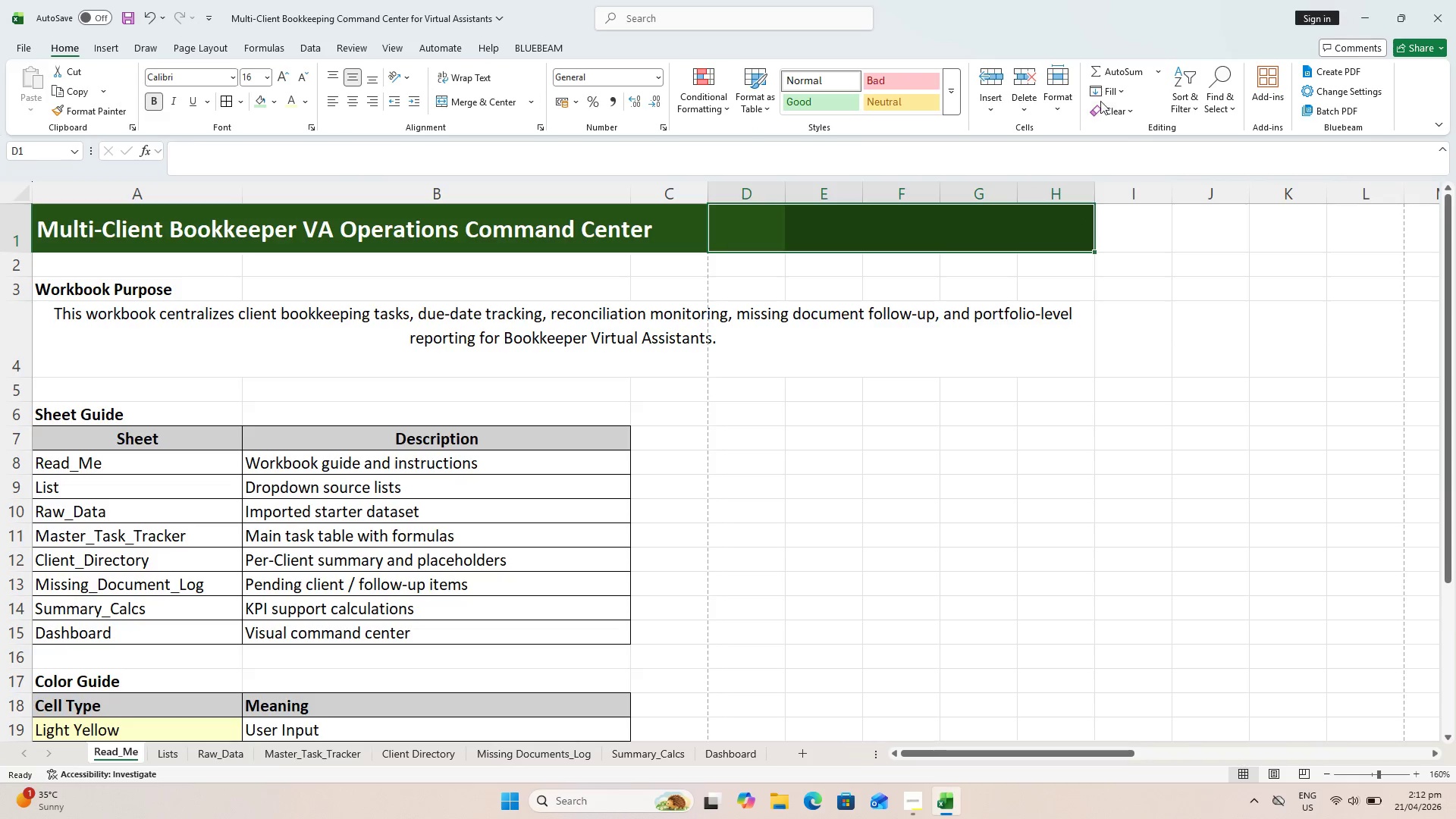 
double_click([1108, 123])
 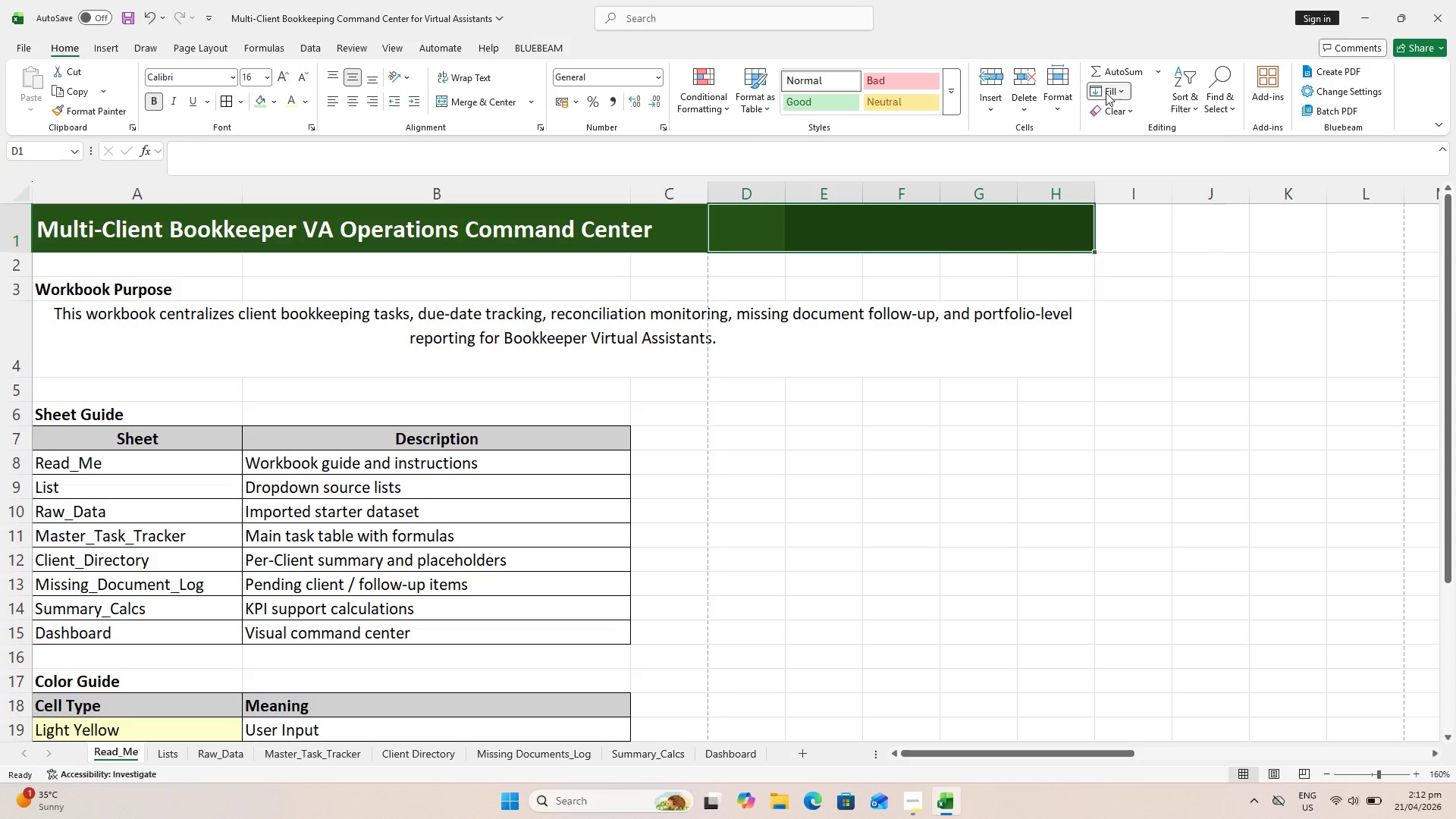 
double_click([1108, 102])
 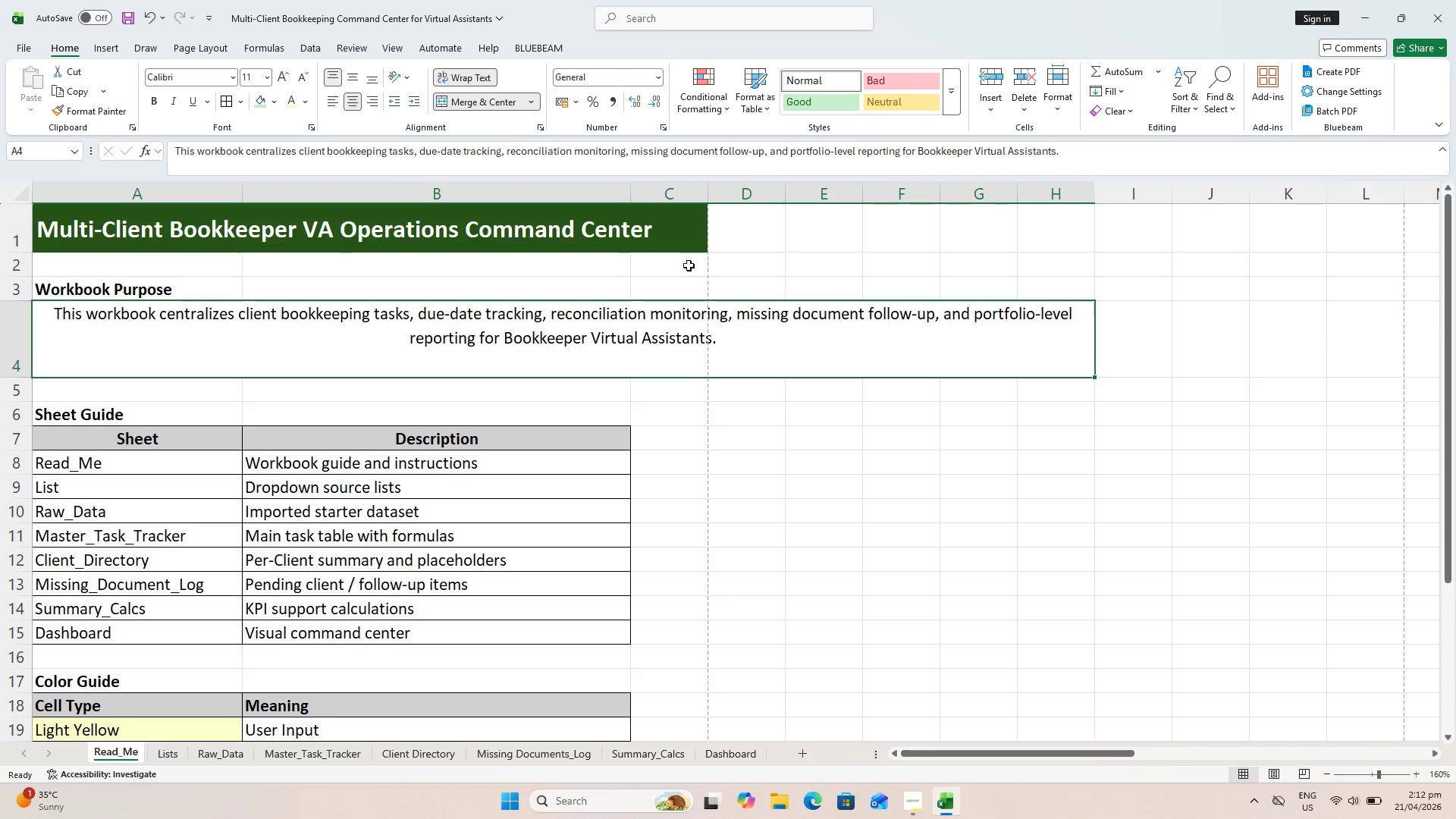 
left_click([492, 110])
 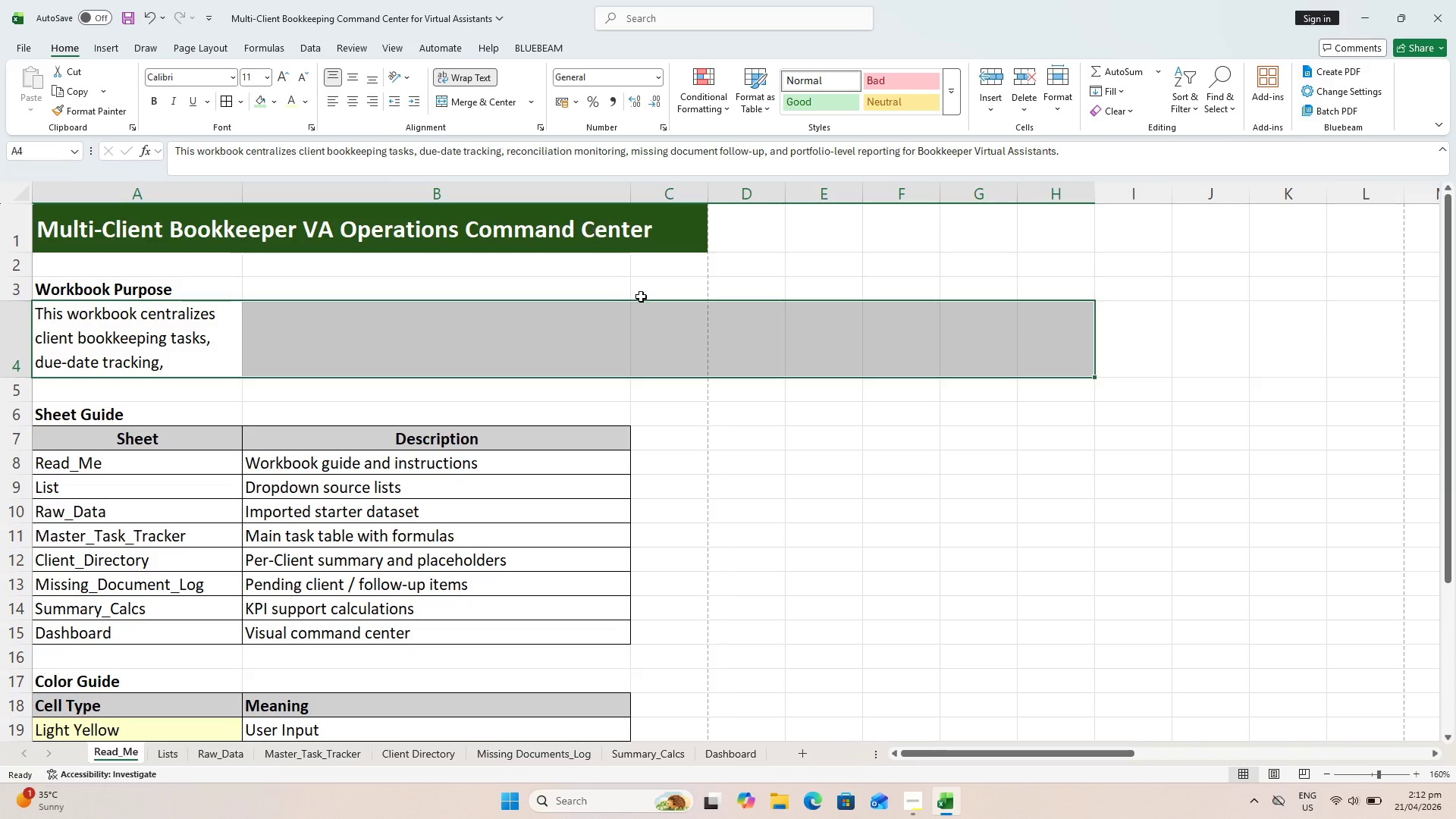 
left_click([662, 347])
 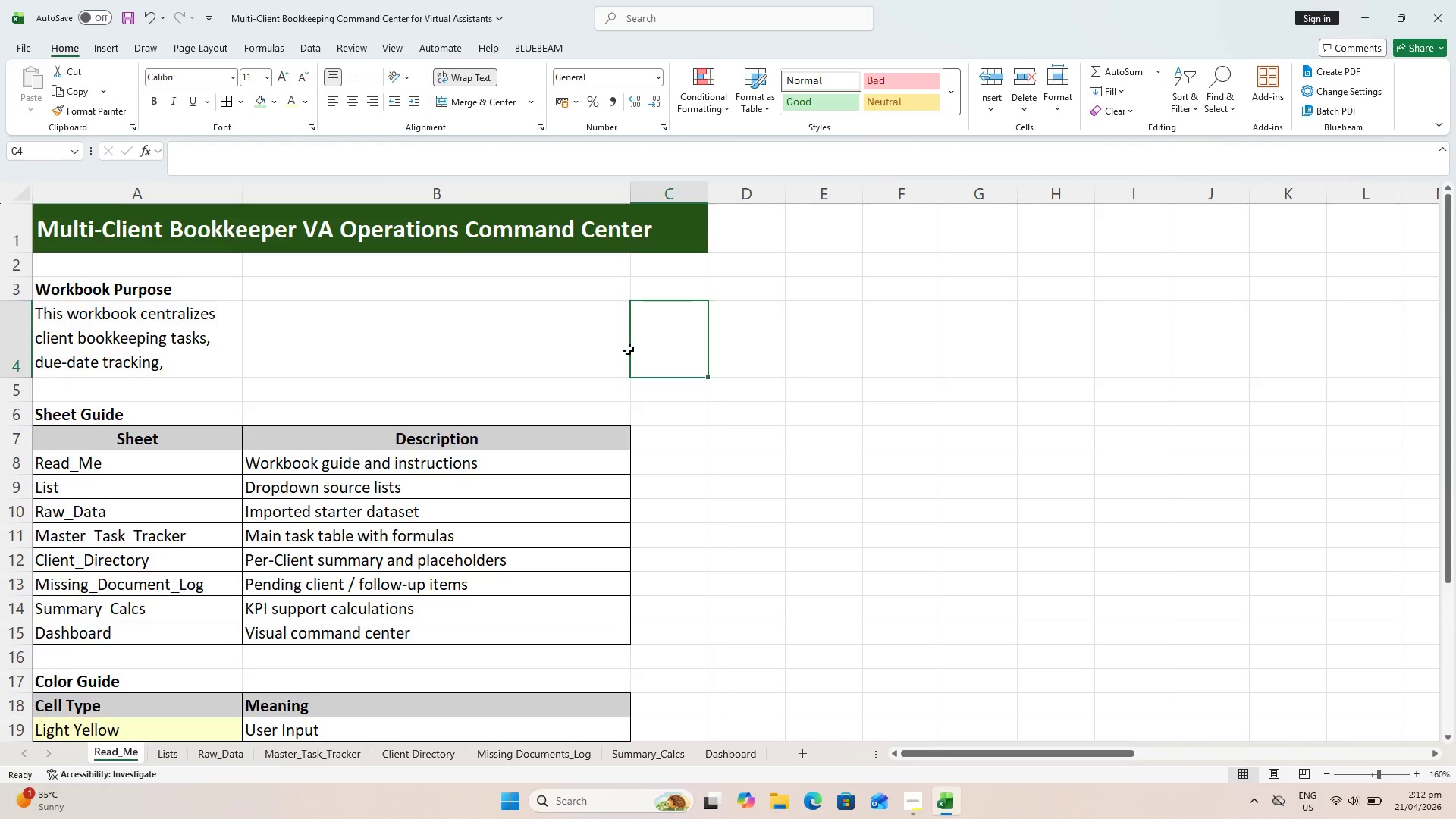 
hold_key(key=ShiftLeft, duration=0.5)
double_click([155, 362])
 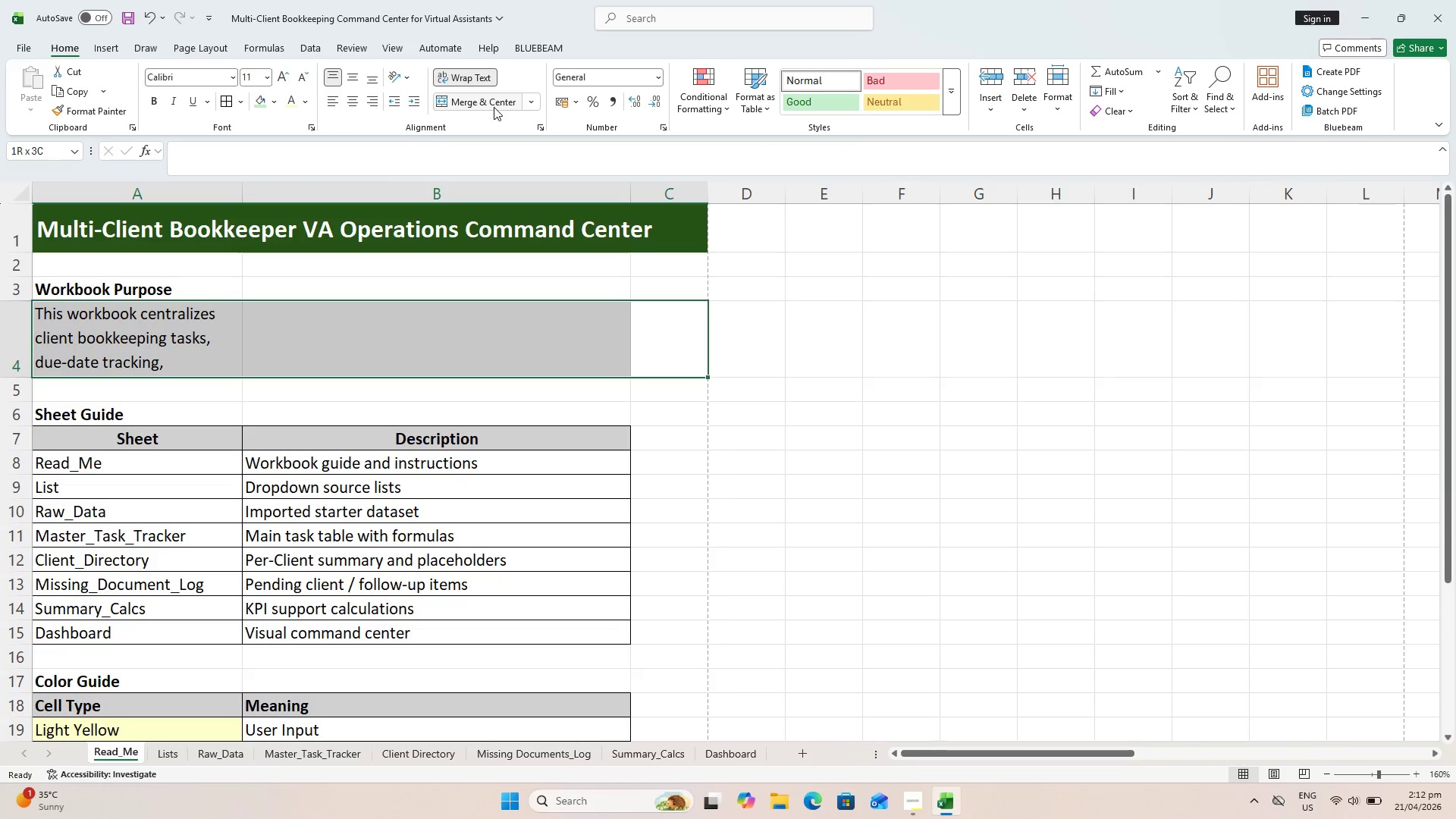 
left_click([487, 103])
 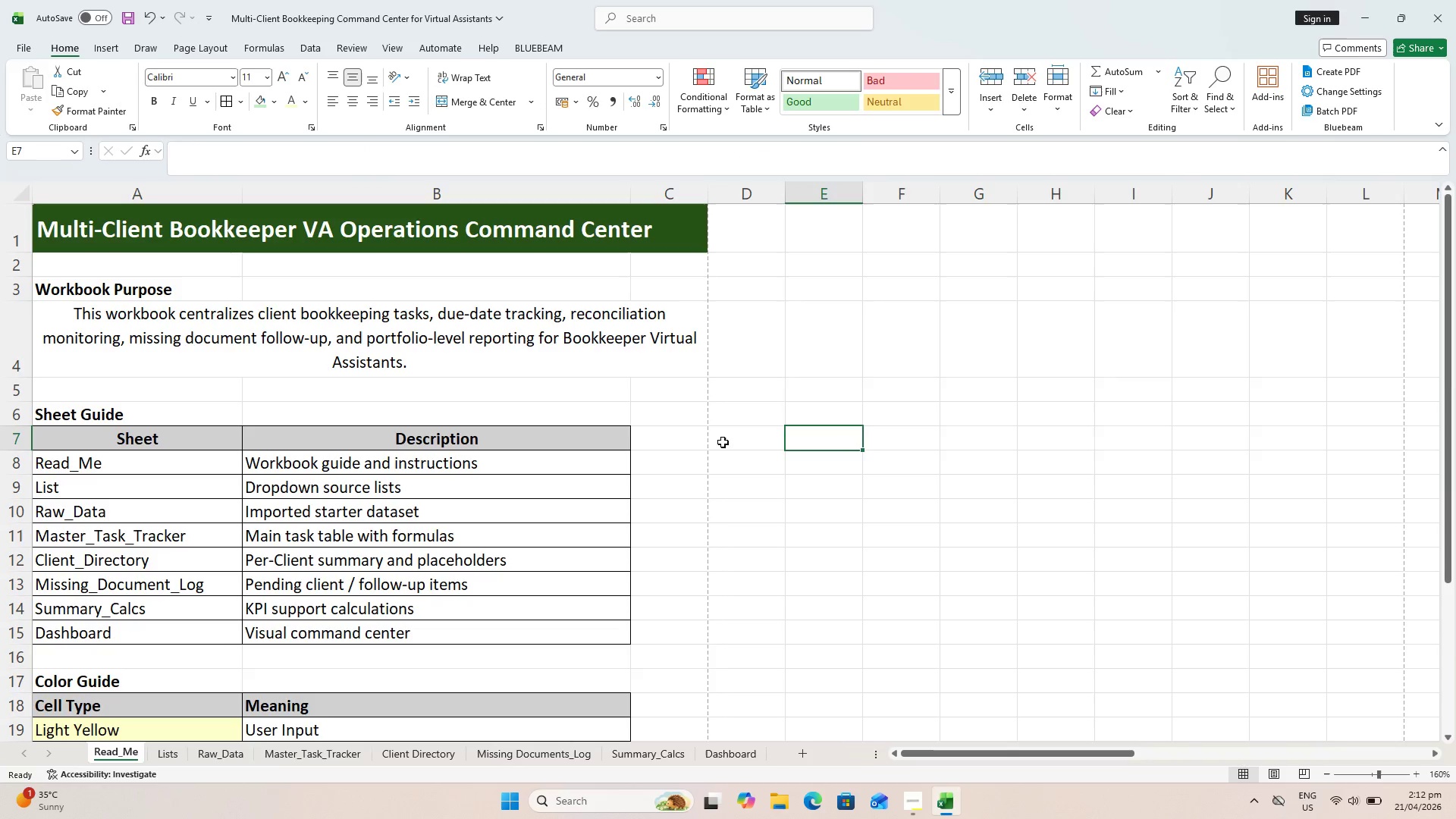 
left_click([379, 339])
 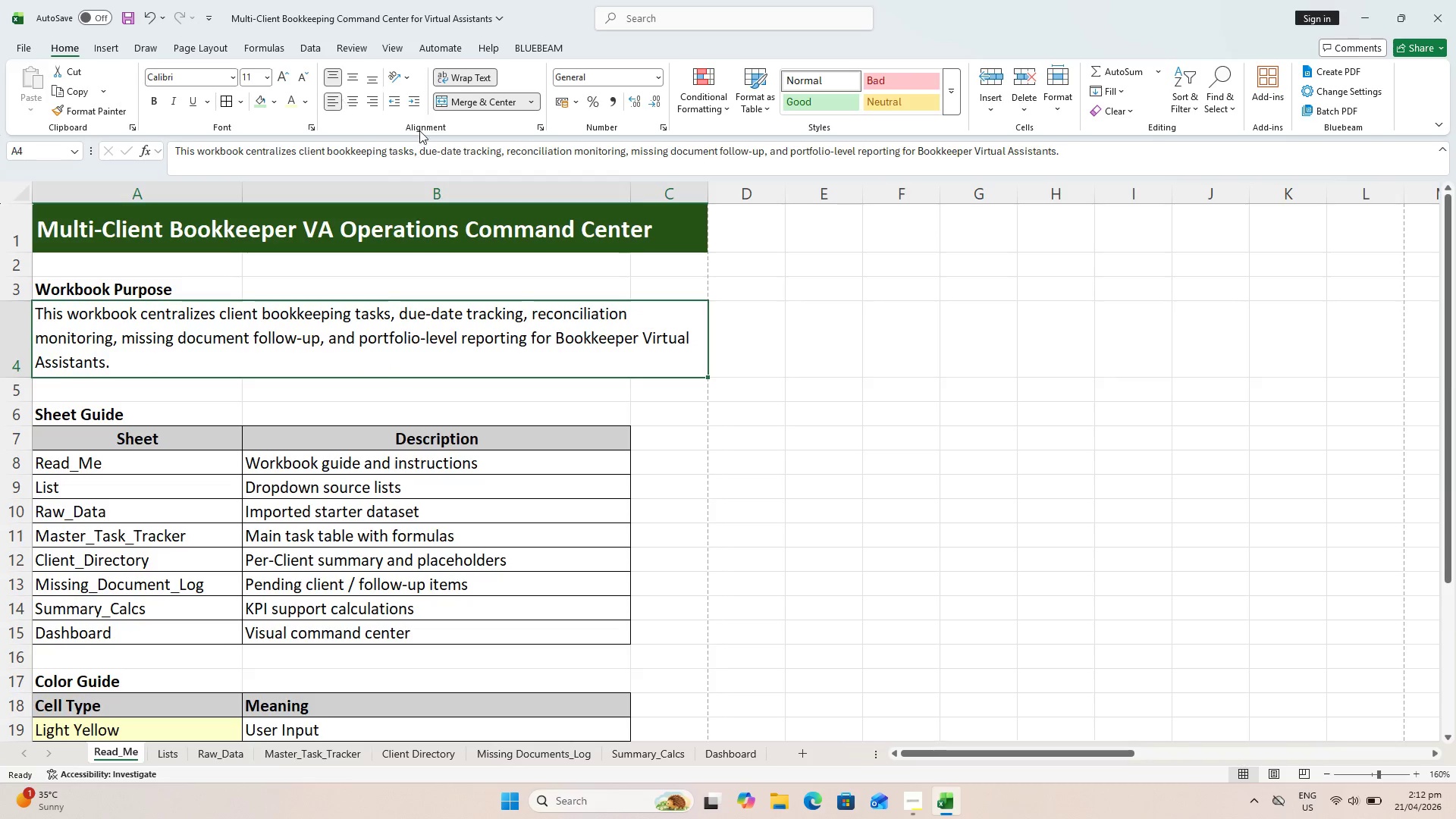 
left_click([891, 438])
 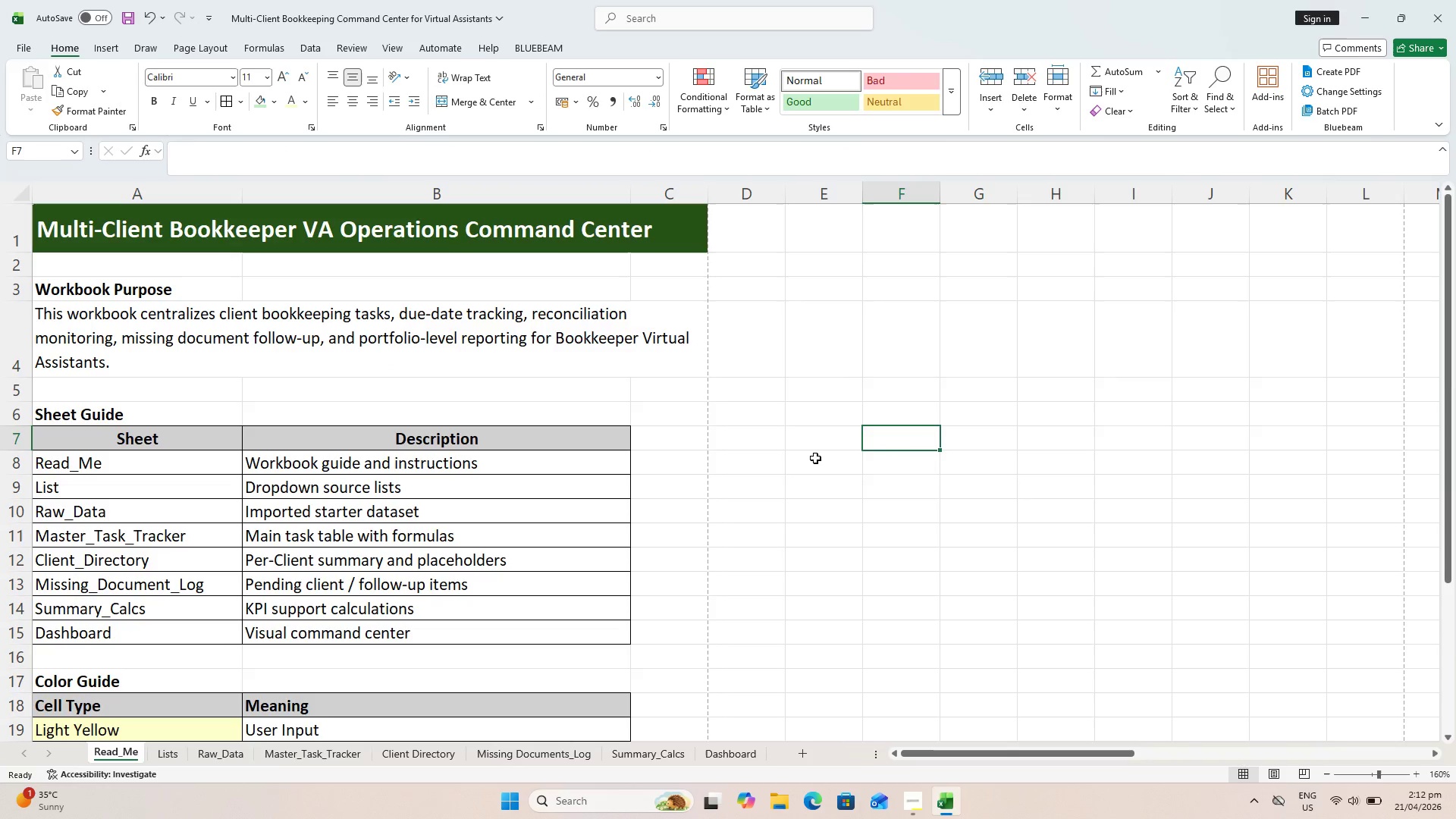 
key(Control+S)
 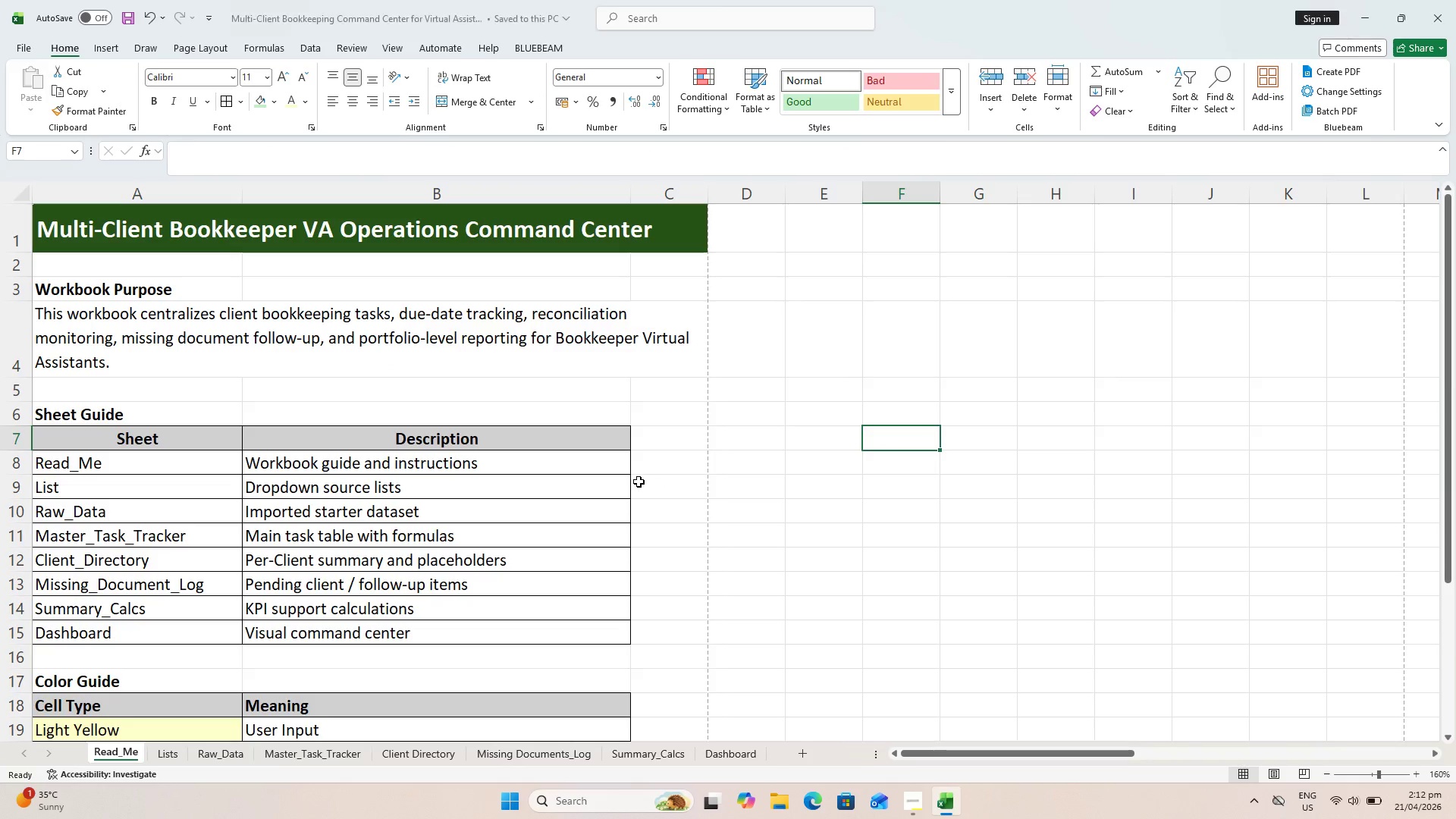 
scroll: coordinate [590, 499], scroll_direction: down, amount: 11.0
 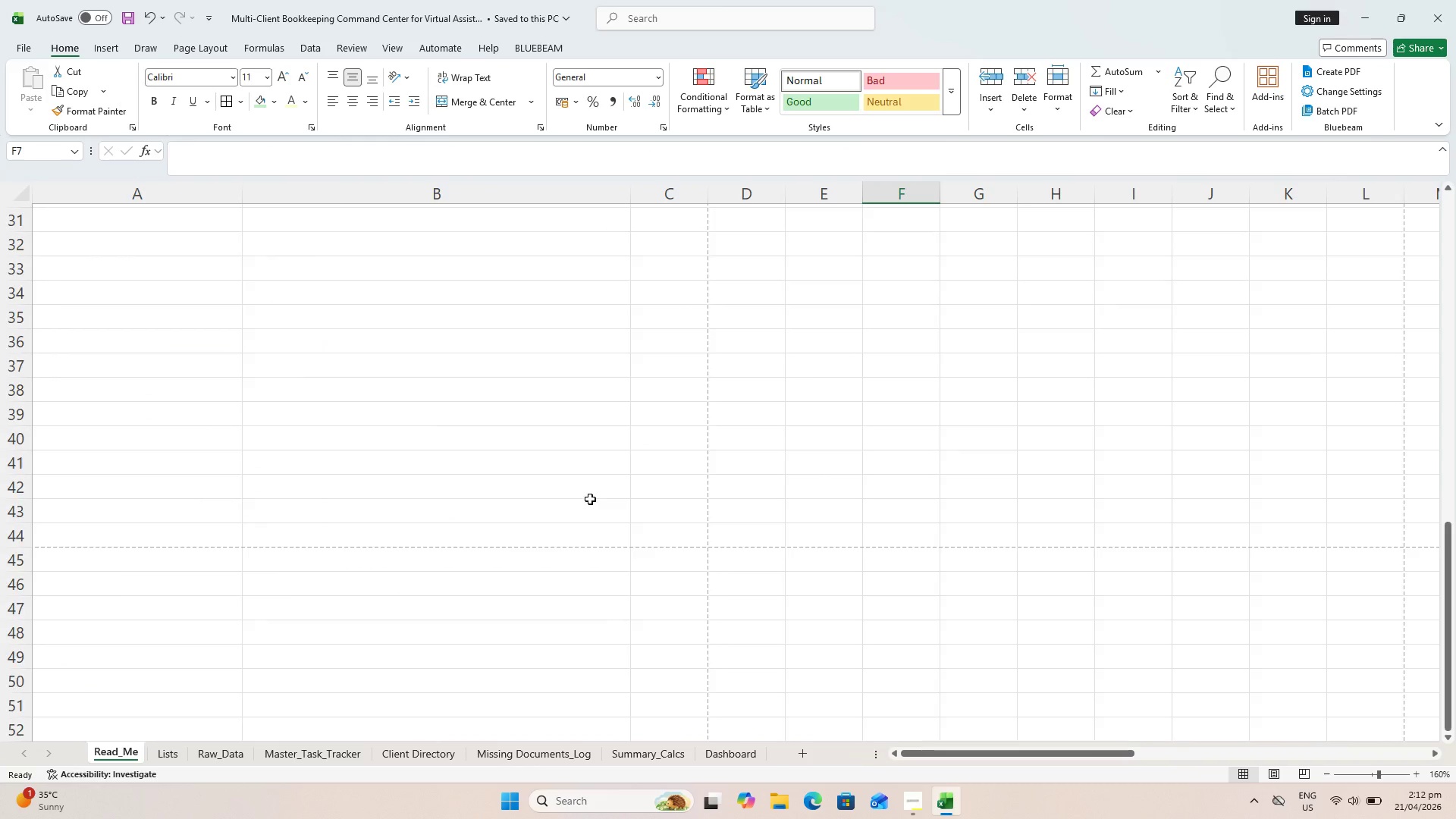 
scroll: coordinate [598, 490], scroll_direction: up, amount: 17.0
 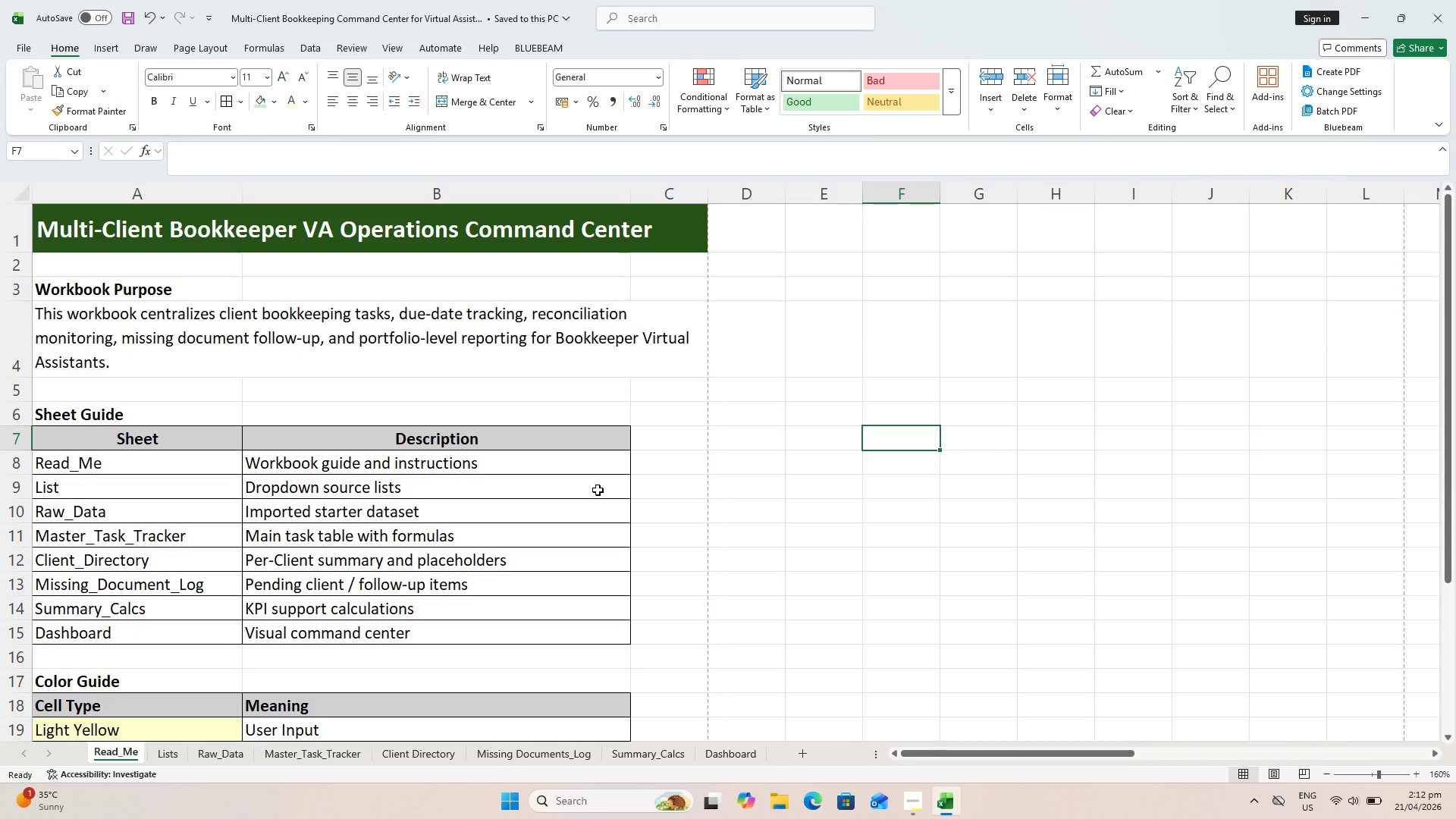 
key(Control+P)
 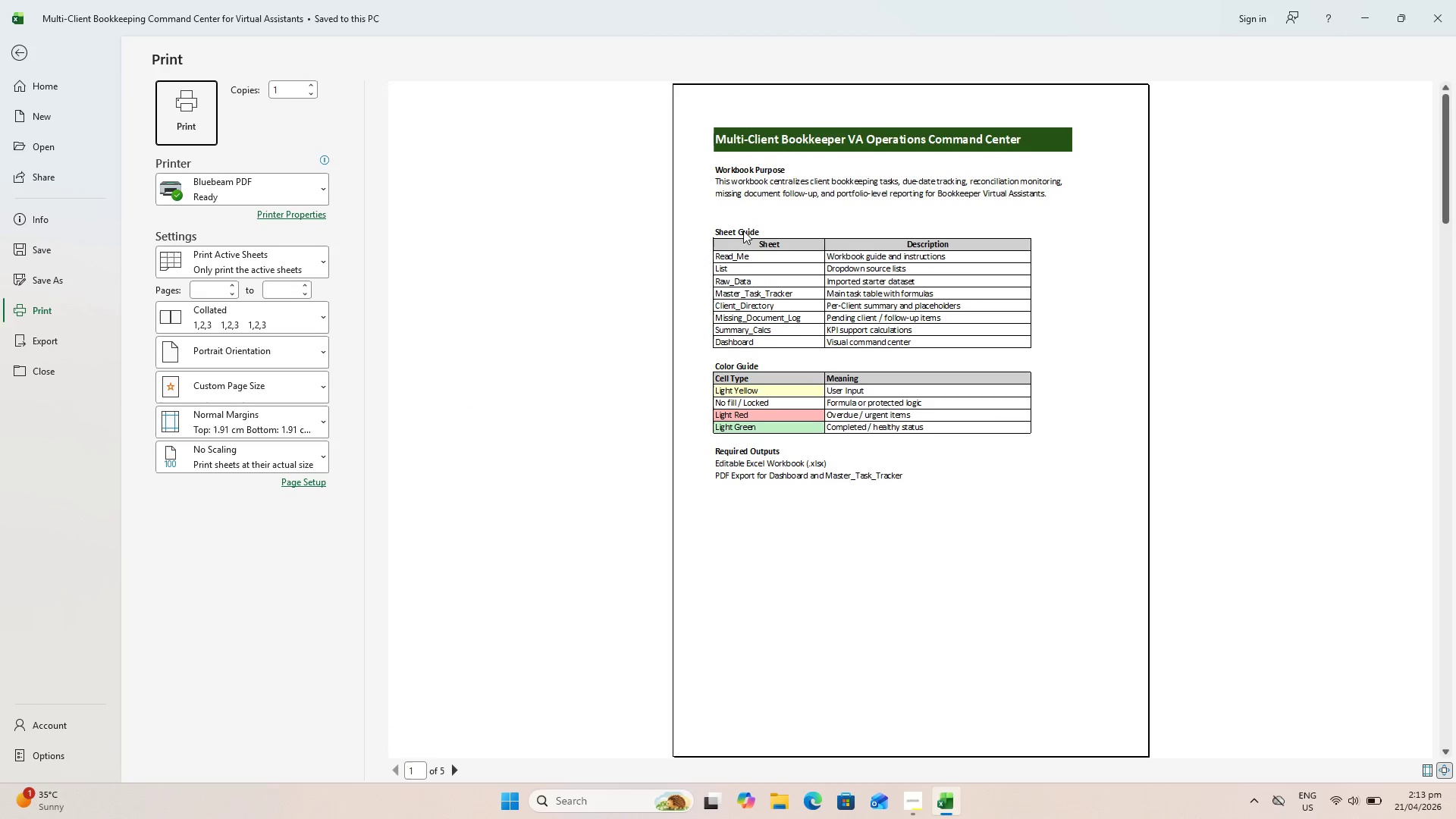 
key(Escape)
 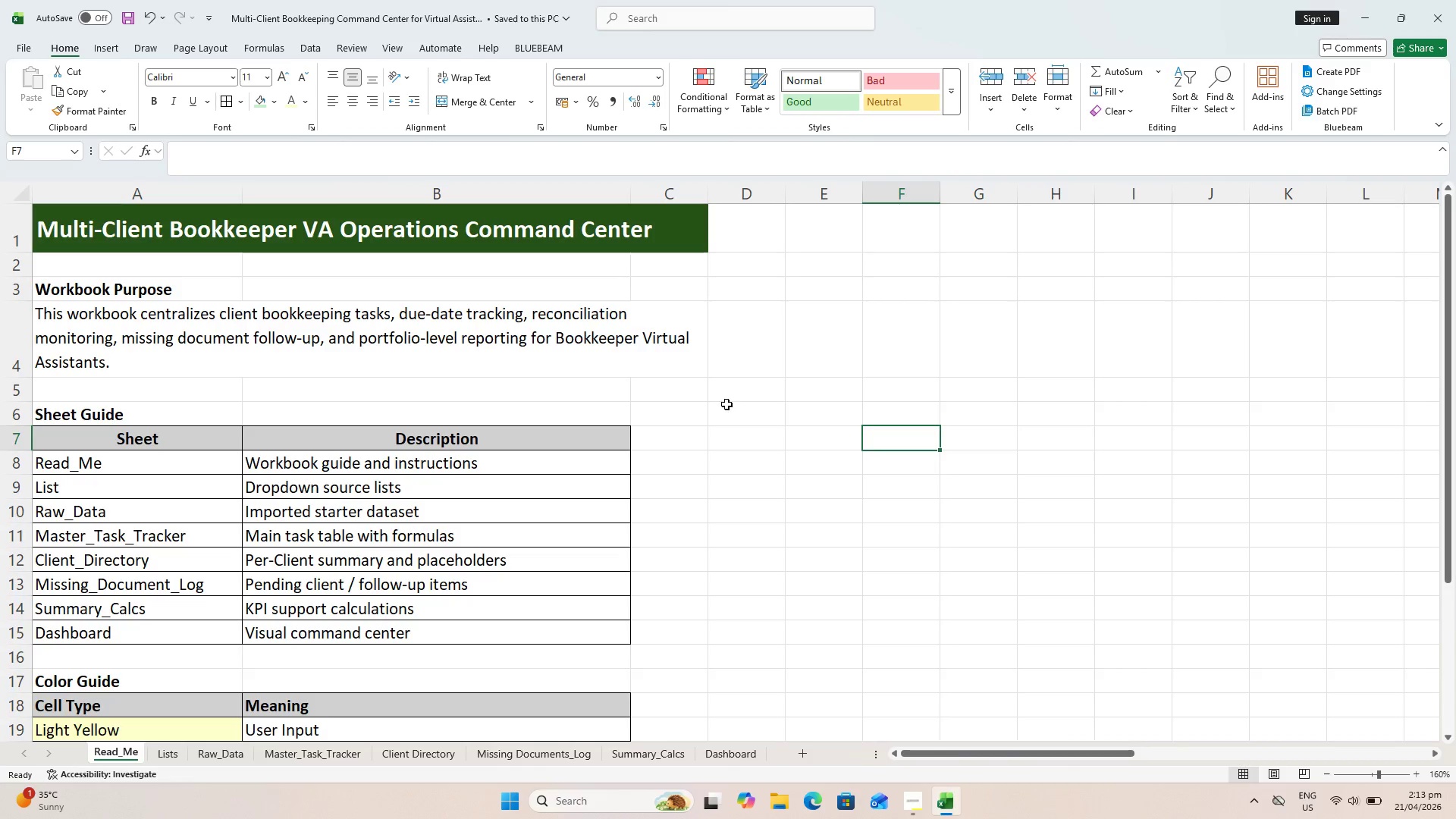 
key(Control+ControlLeft)
 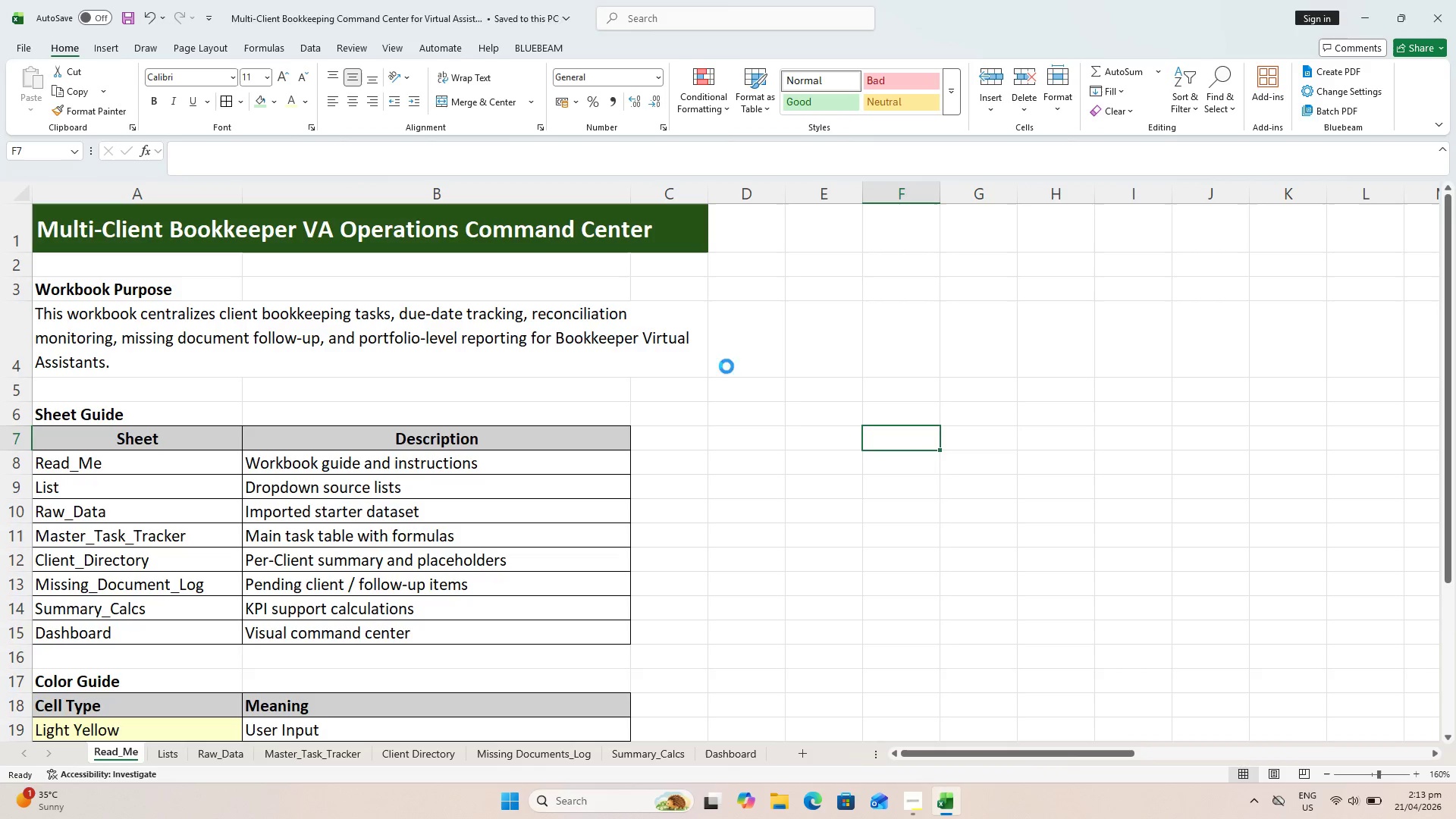 
key(Control+S)
 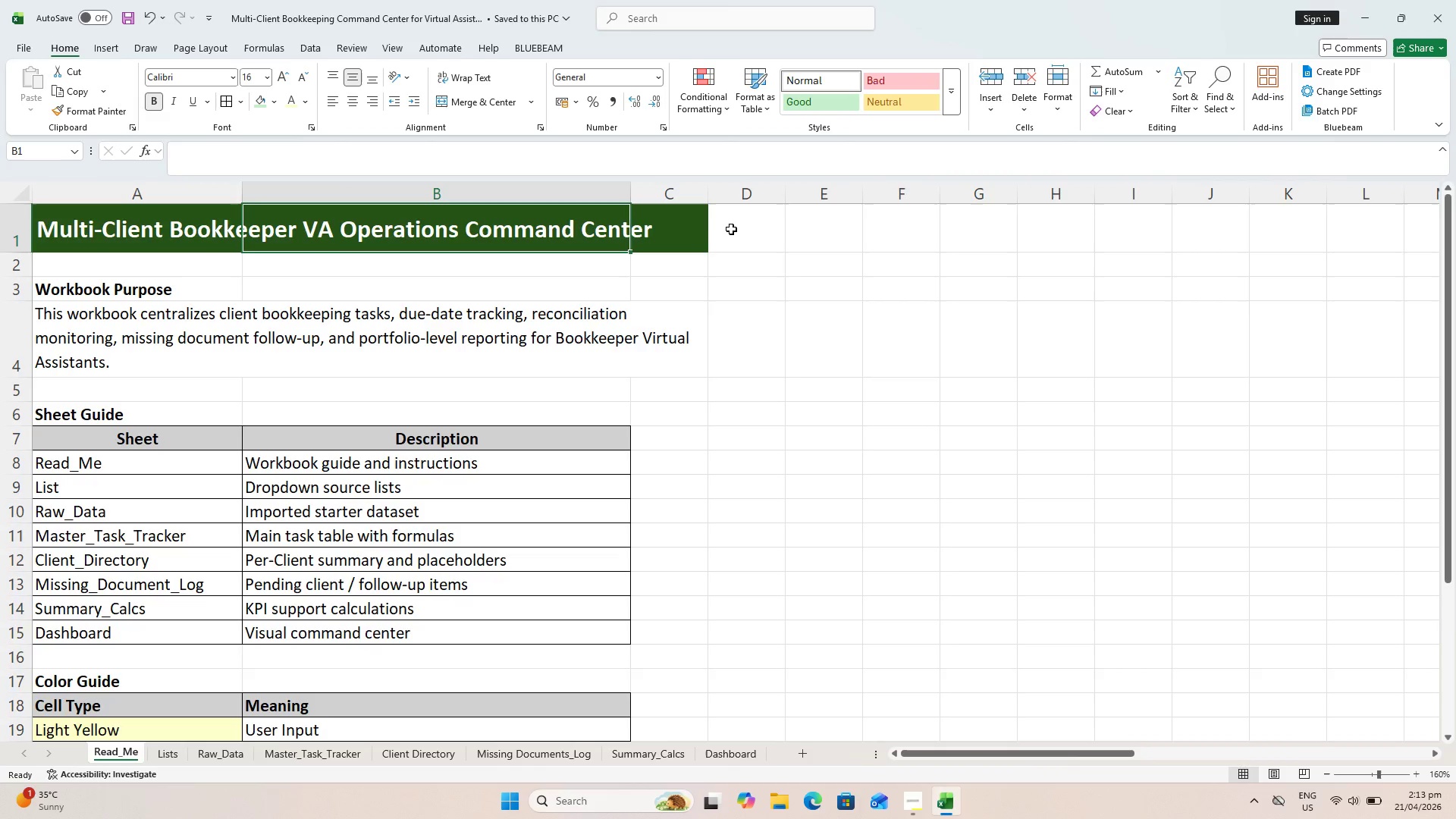 
left_click([675, 227])
 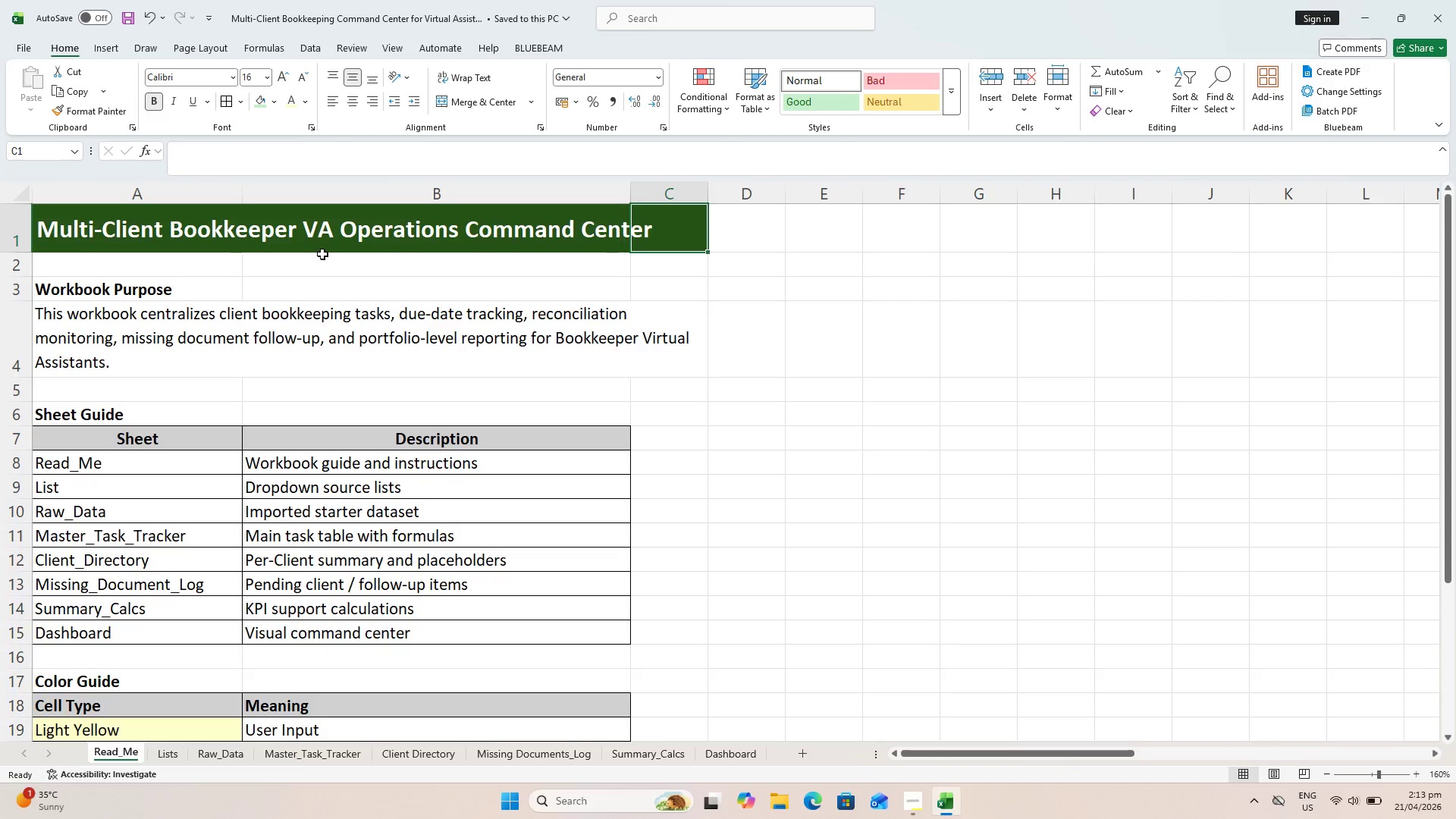 
hold_key(key=ShiftLeft, duration=0.59)
 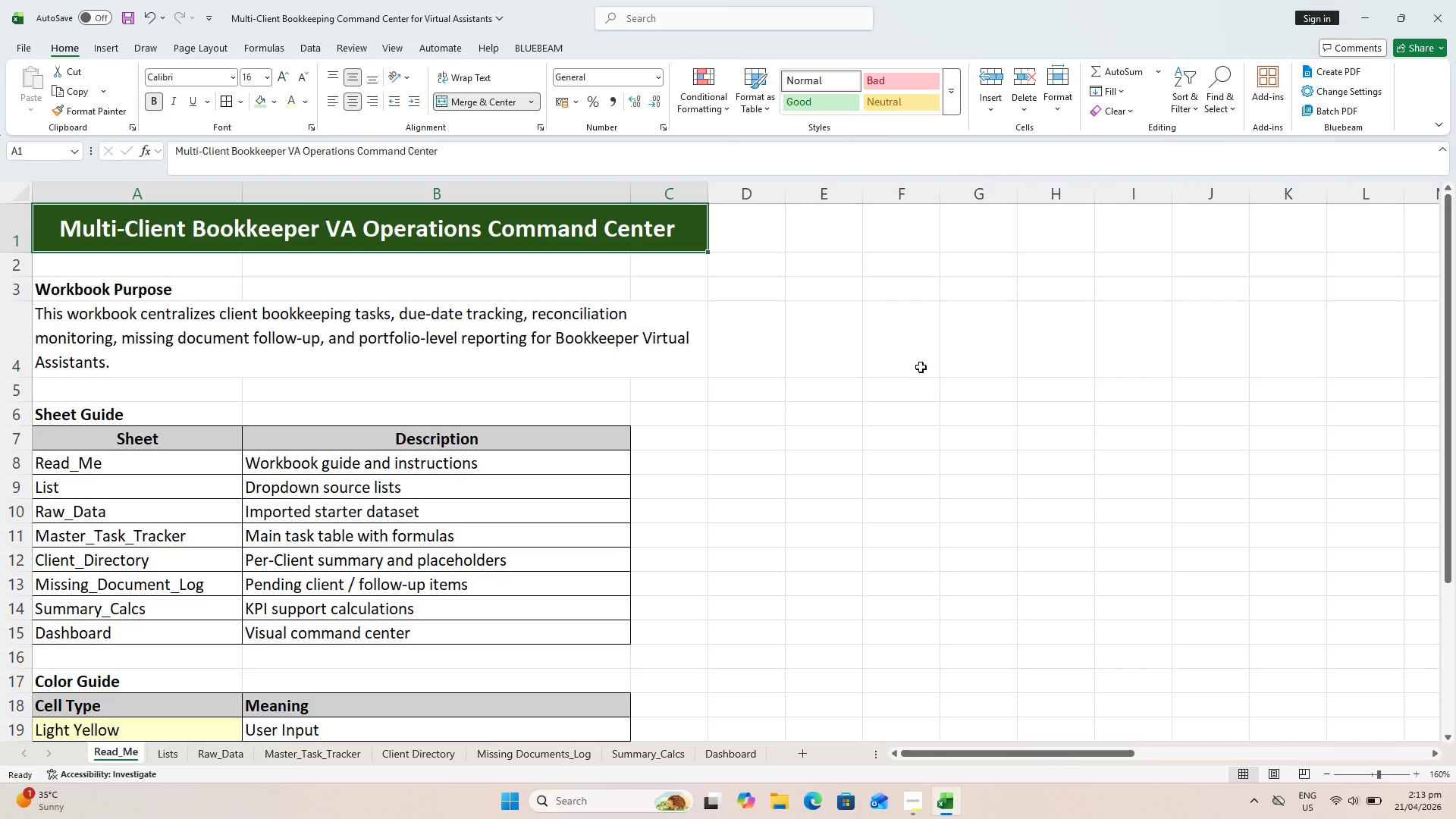 
key(Control+S)
 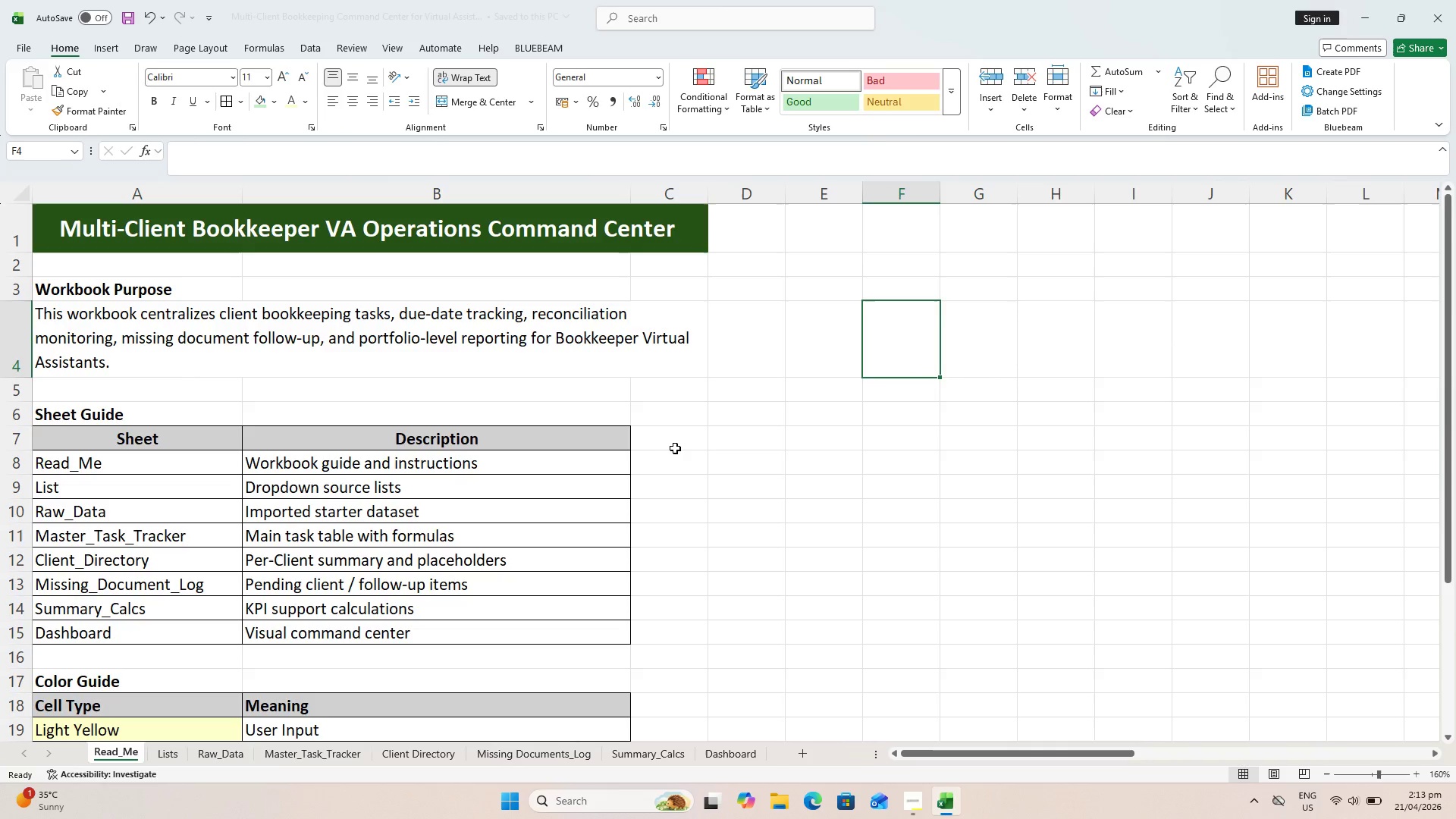 
key(Control+ControlLeft)
 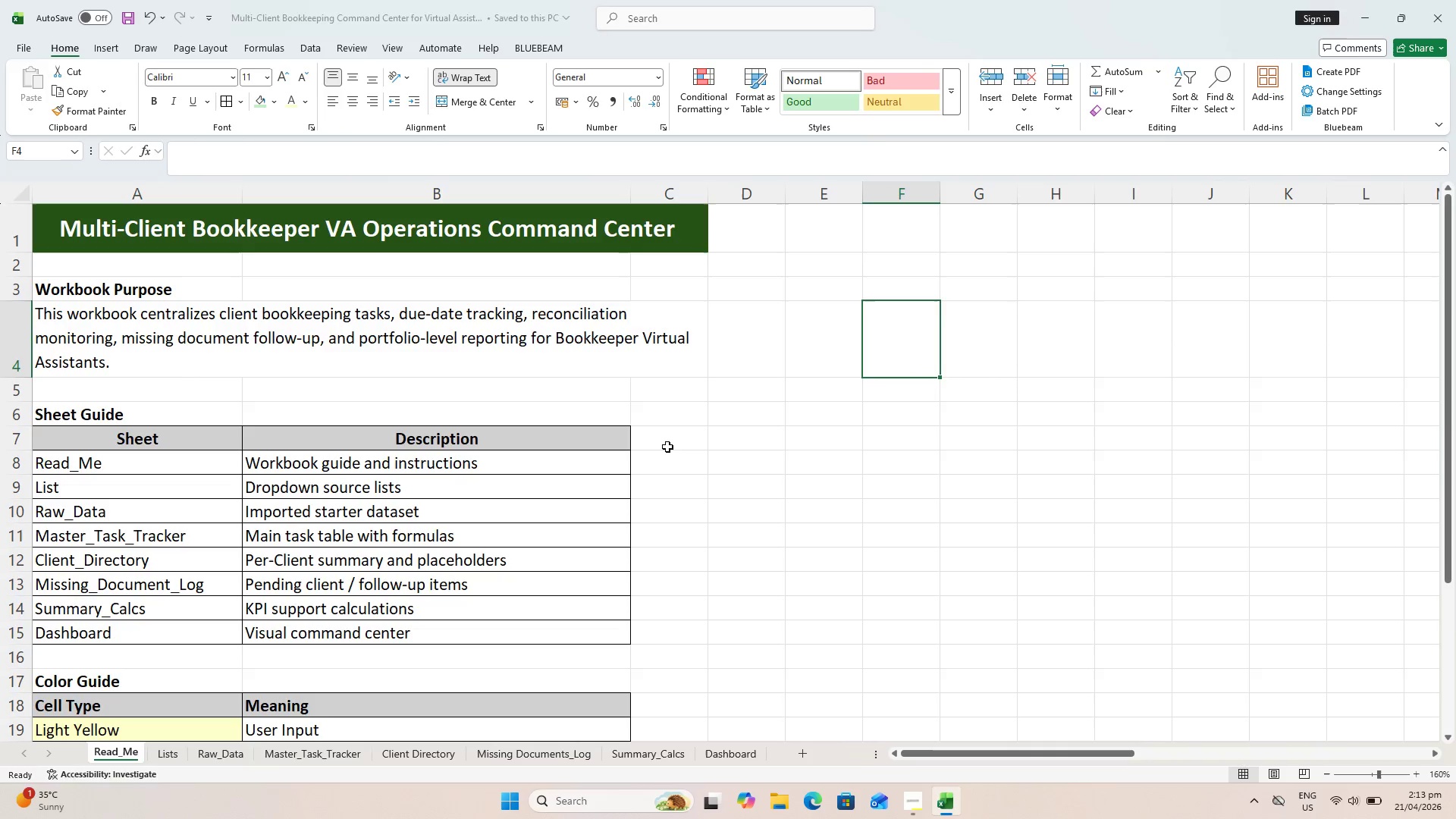 
key(Control+S)
 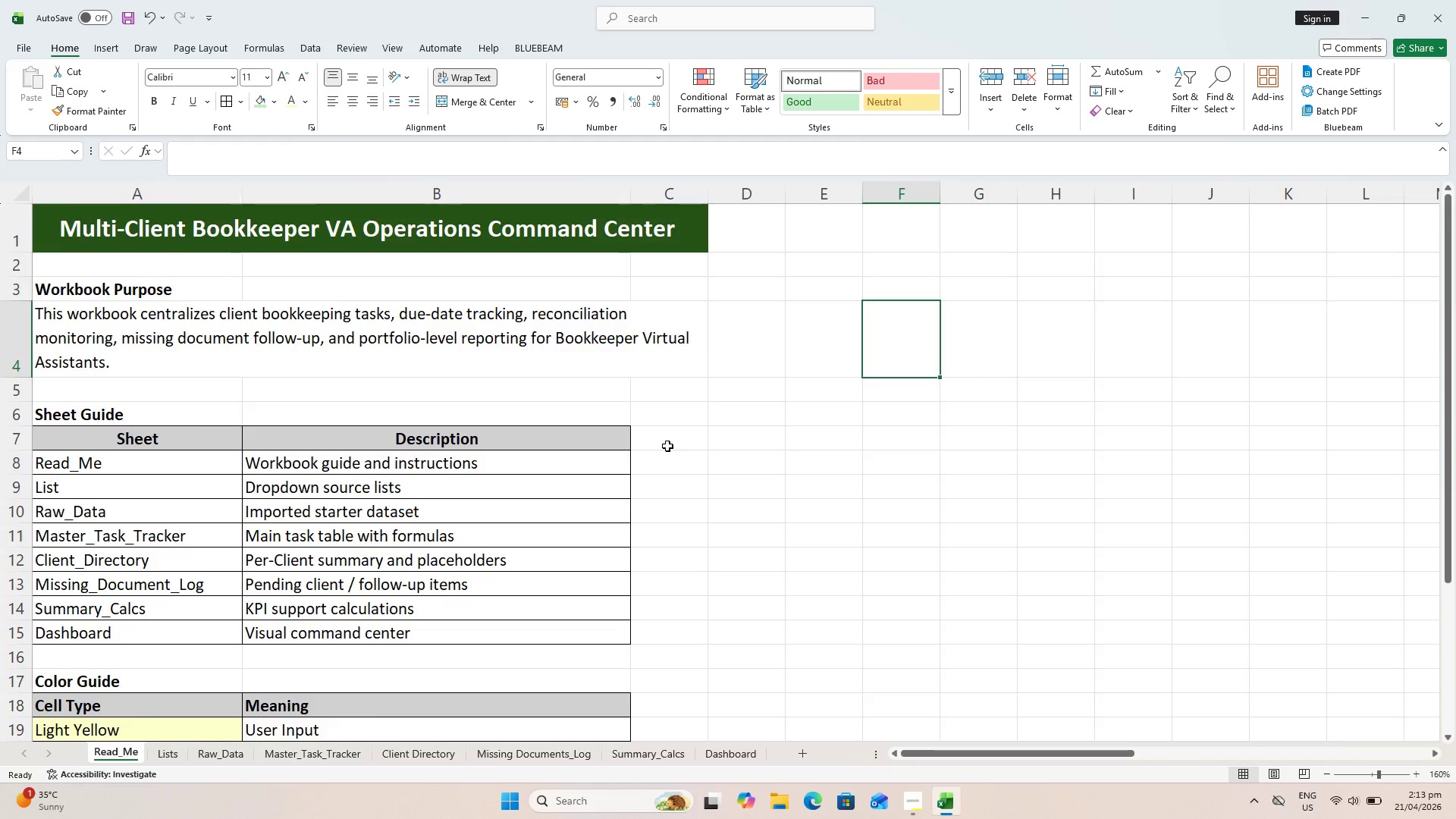 
scroll: coordinate [667, 450], scroll_direction: down, amount: 5.0
 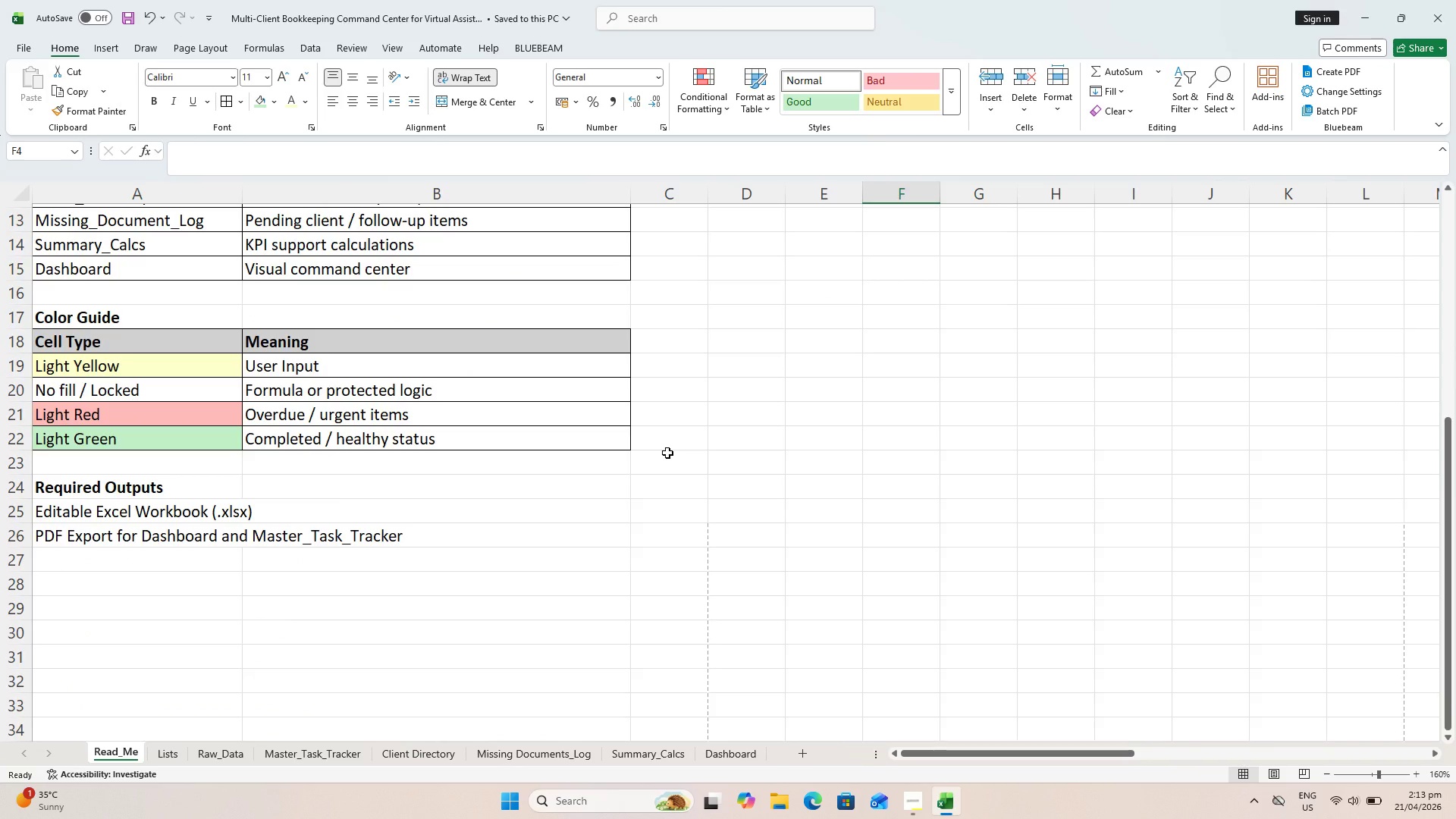 
scroll: coordinate [673, 463], scroll_direction: up, amount: 9.0
 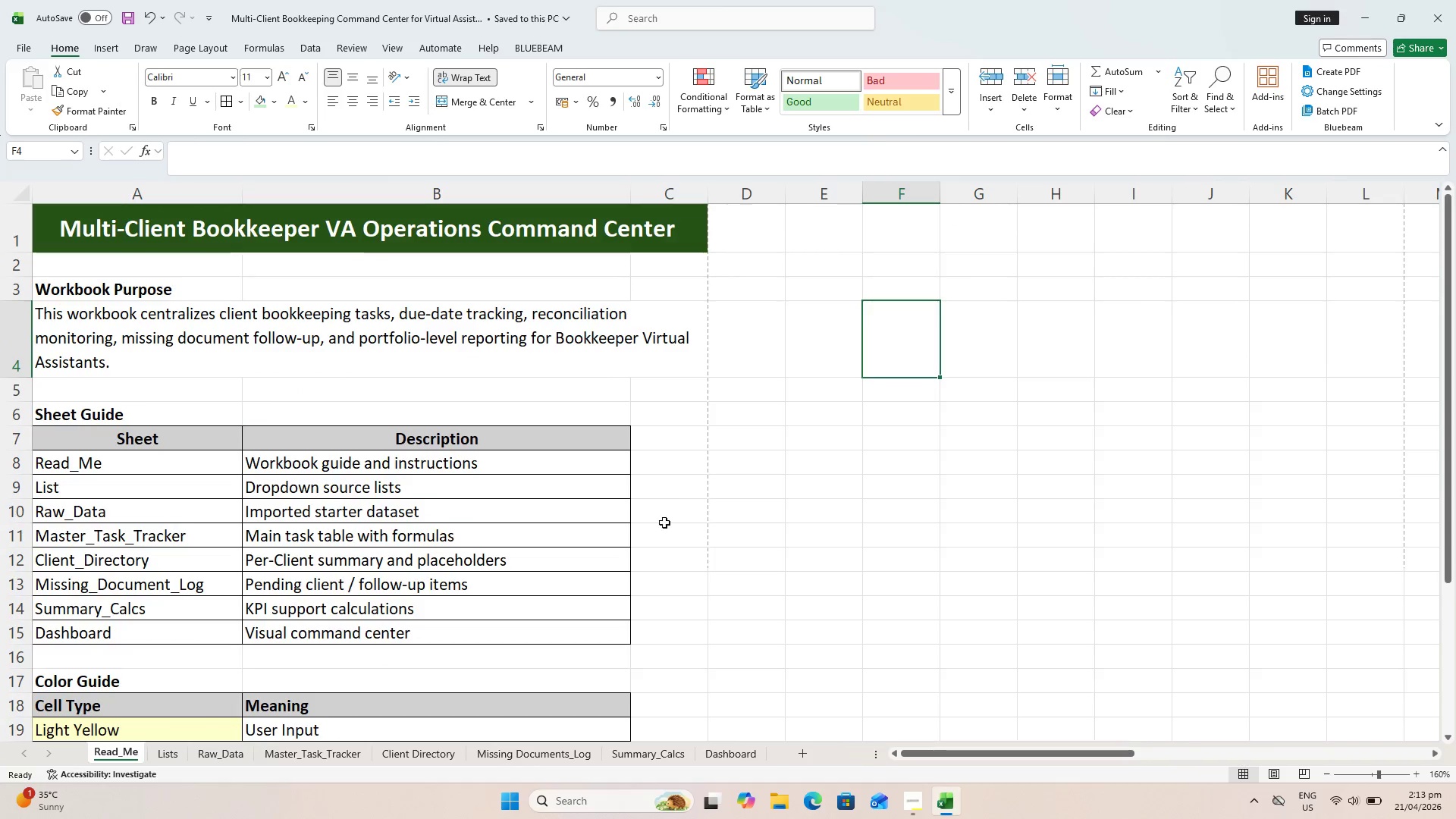 
key(Control+S)
 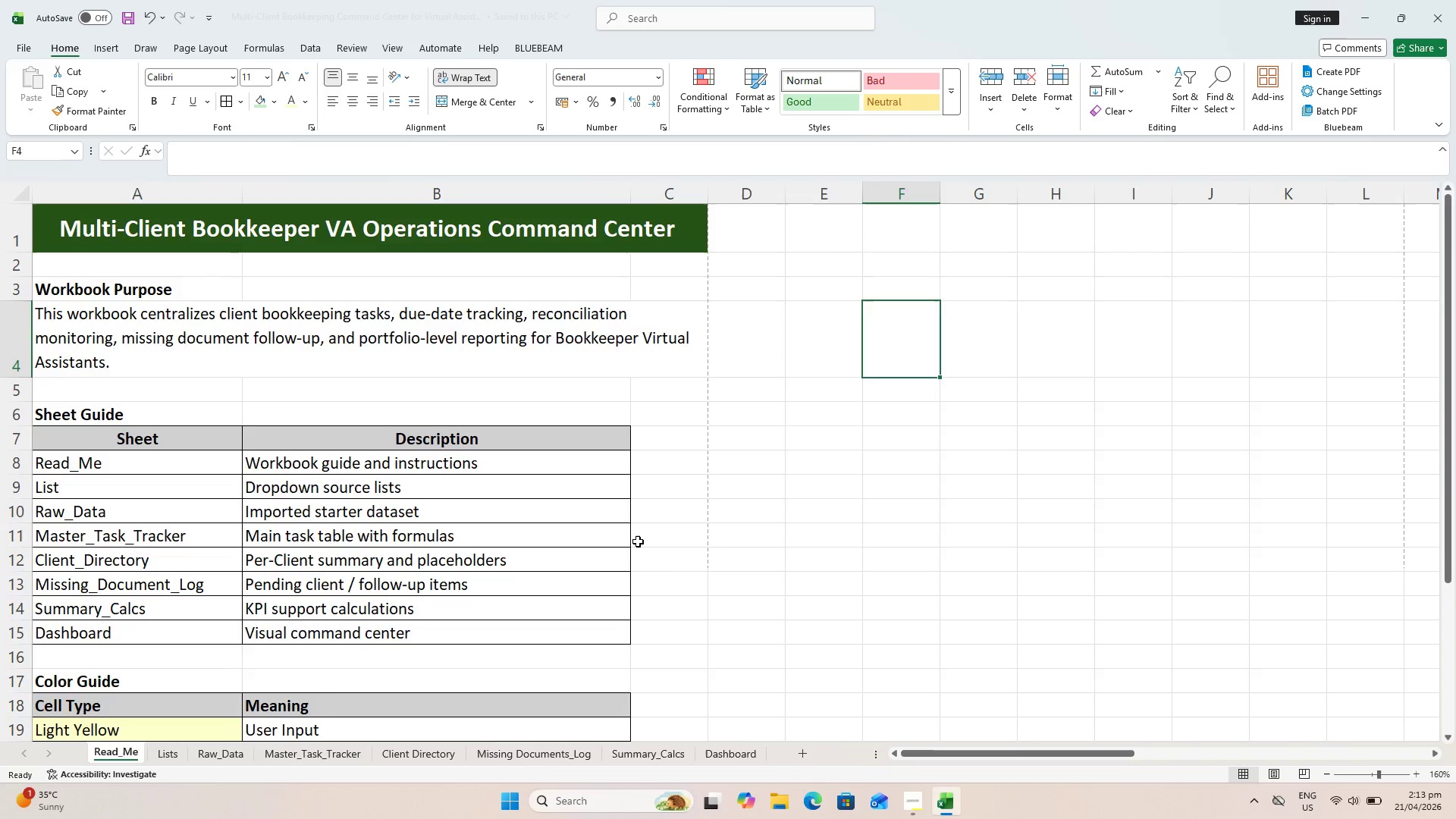 
key(Control+ControlLeft)
 